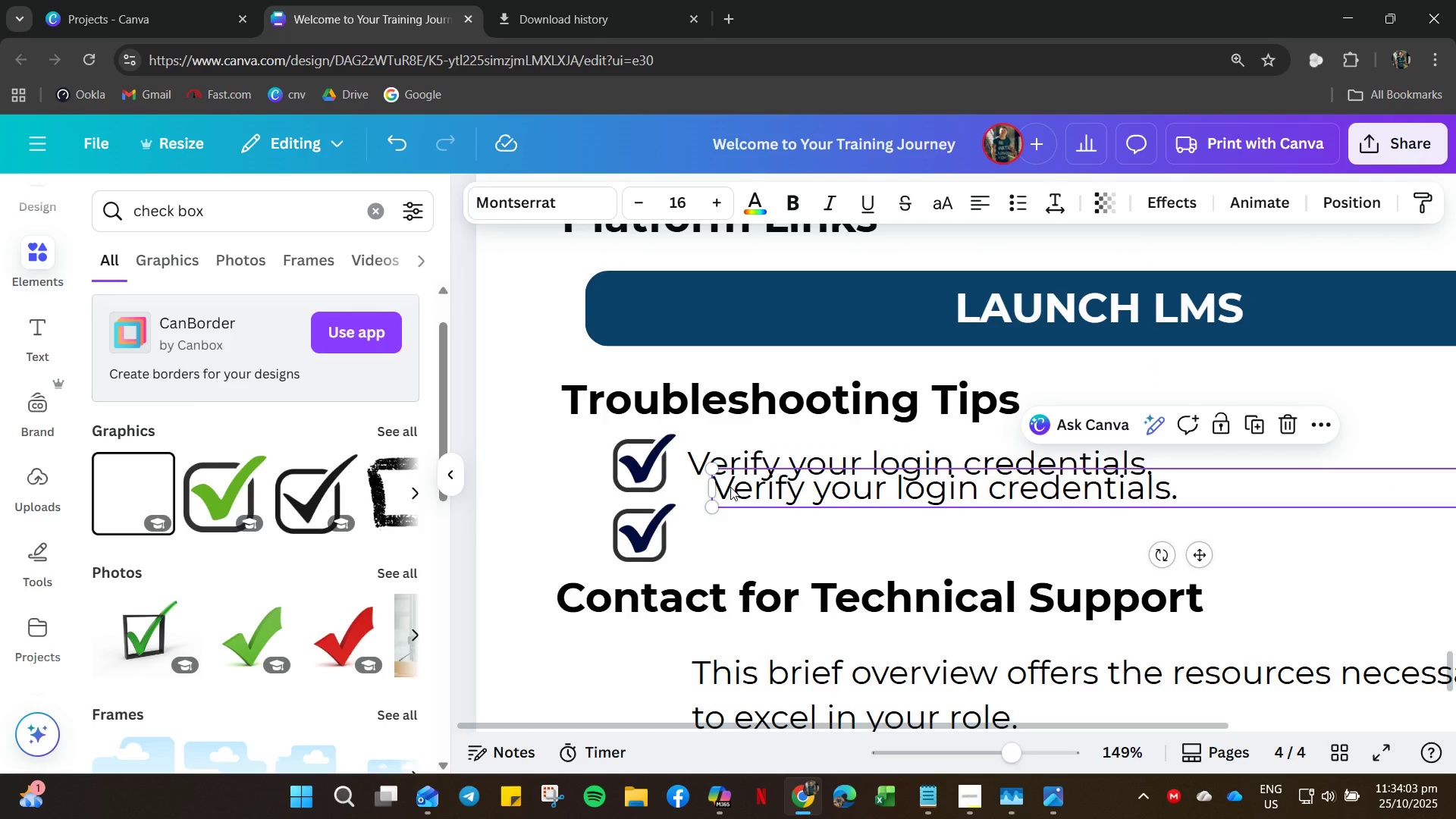 
key(Control+V)
 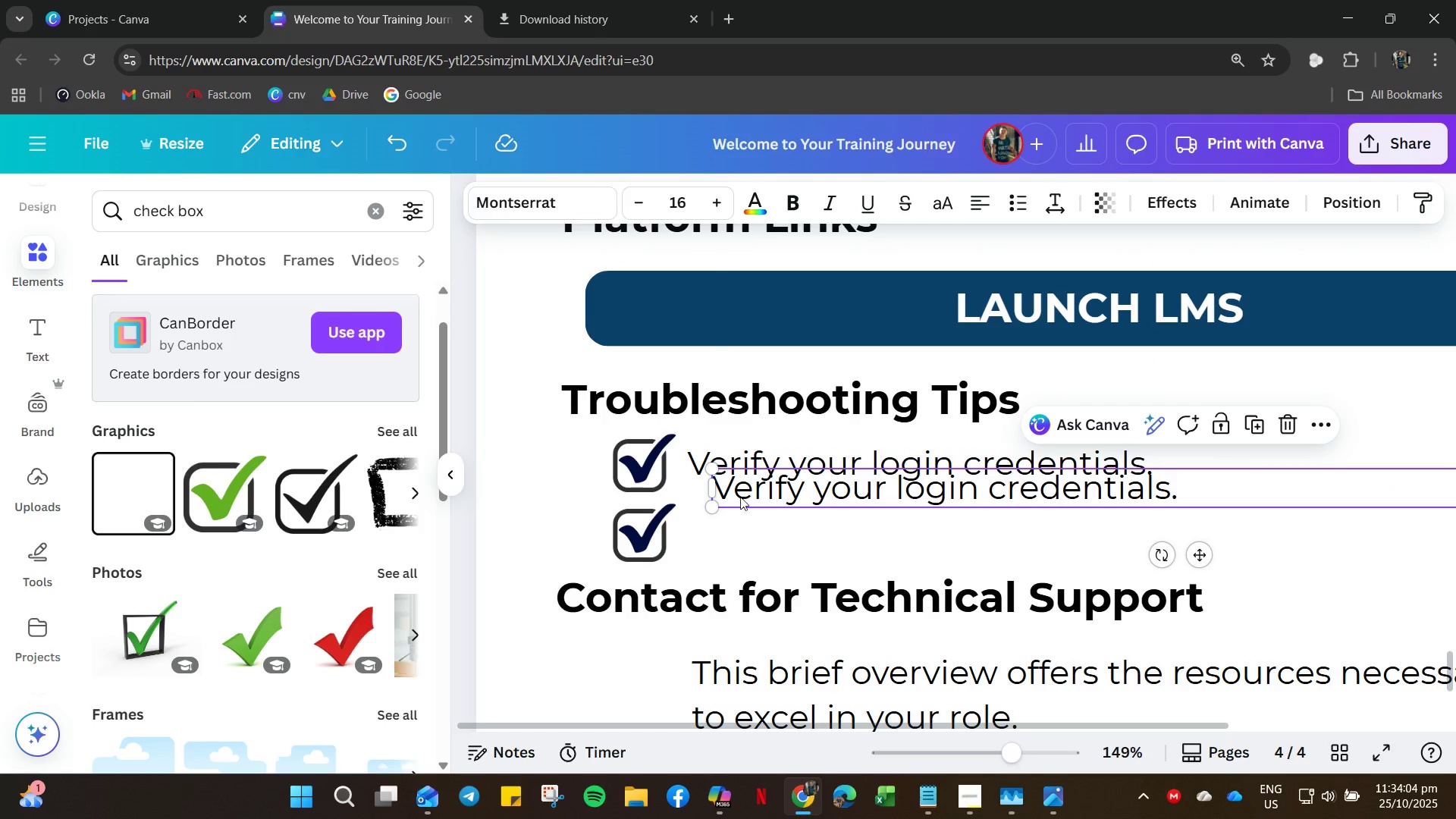 
left_click_drag(start_coordinate=[739, 490], to_coordinate=[720, 538])
 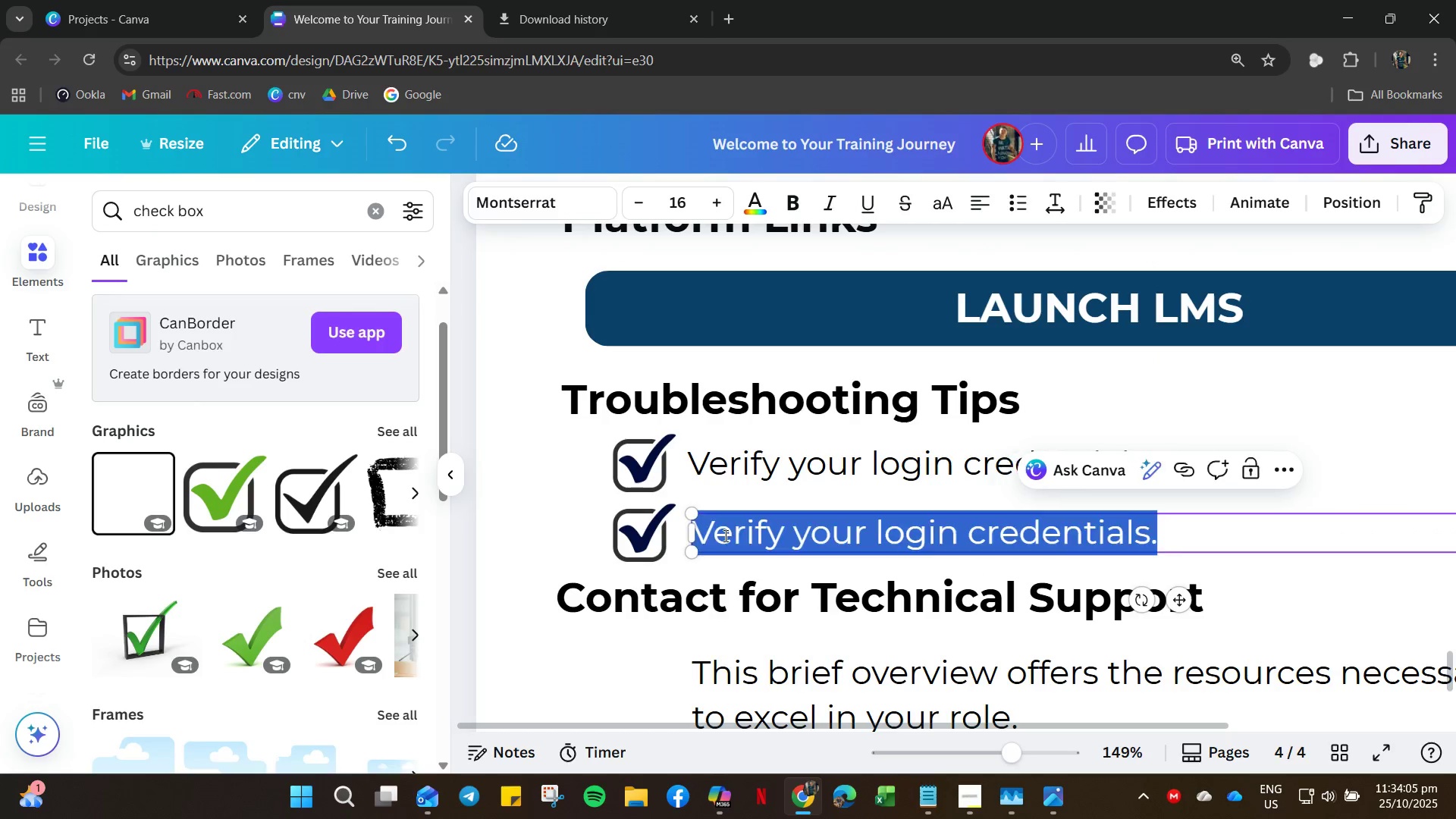 
double_click([724, 535])
 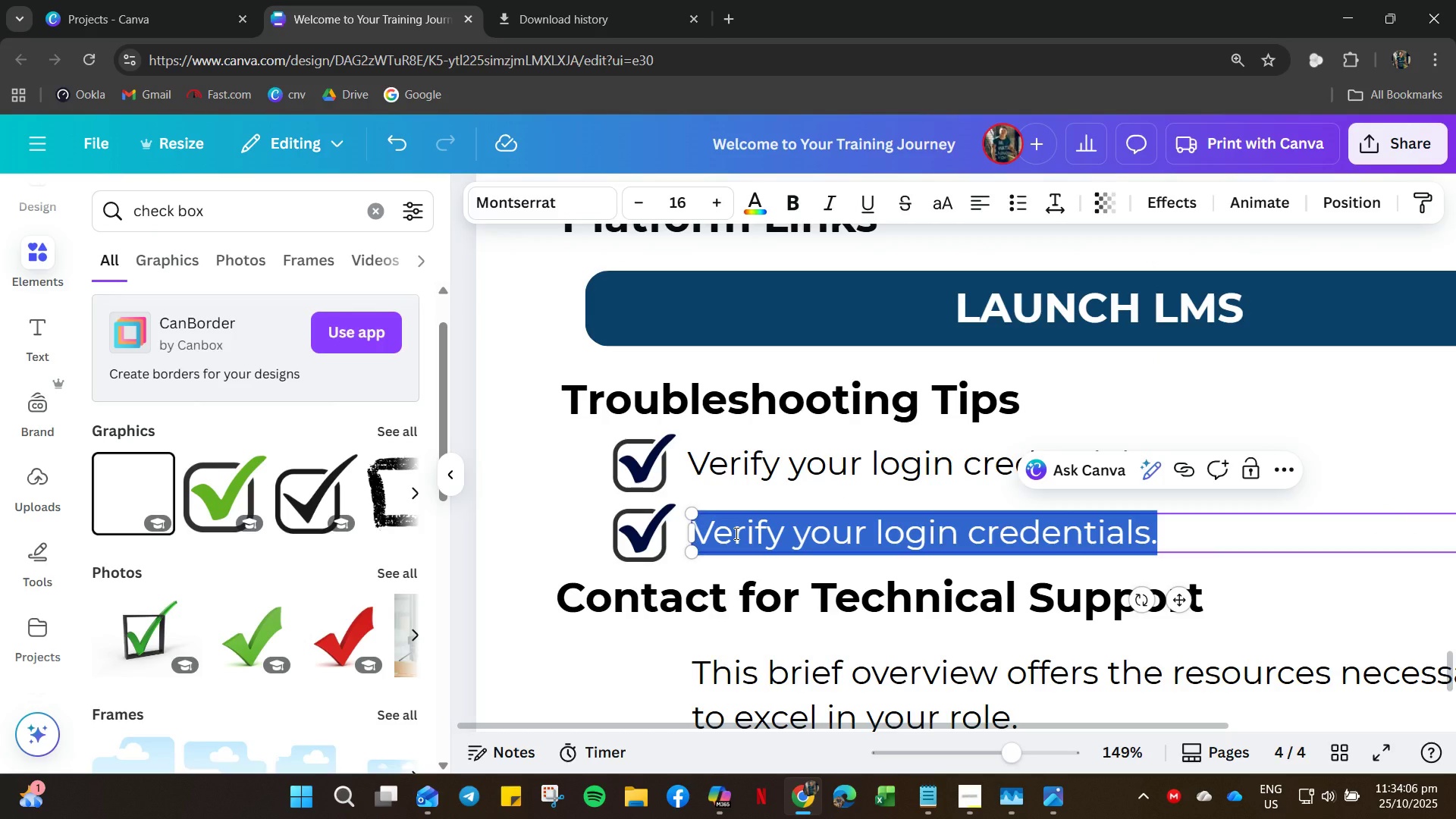 
type(check spe)
key(Backspace)
key(Backspace)
key(Backspace)
key(Backspace)
key(Backspace)
key(Backspace)
key(Backspace)
key(Backspace)
key(Backspace)
type(Logins are case sensitive mak sur to )
 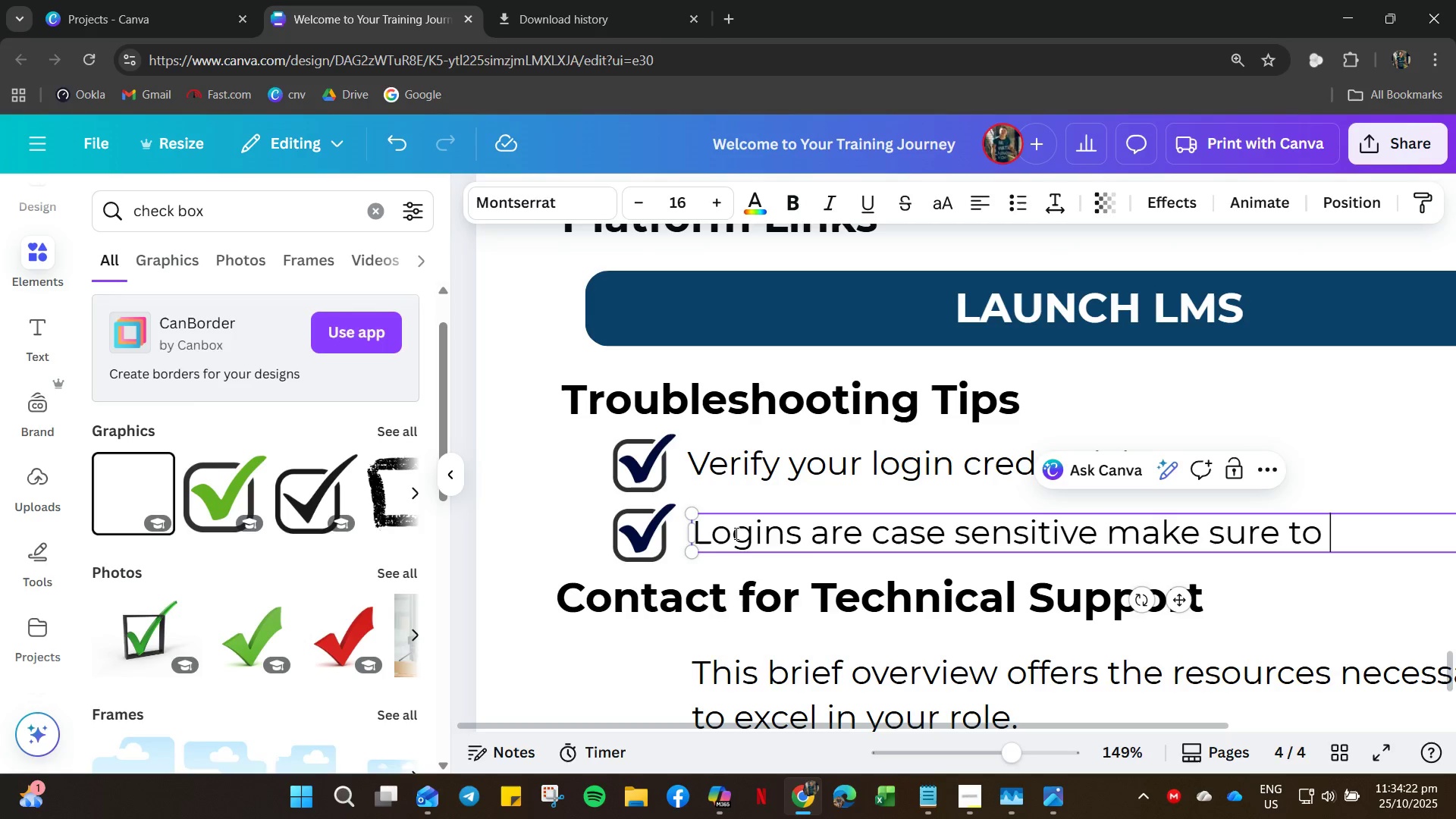 
wait(6.64)
 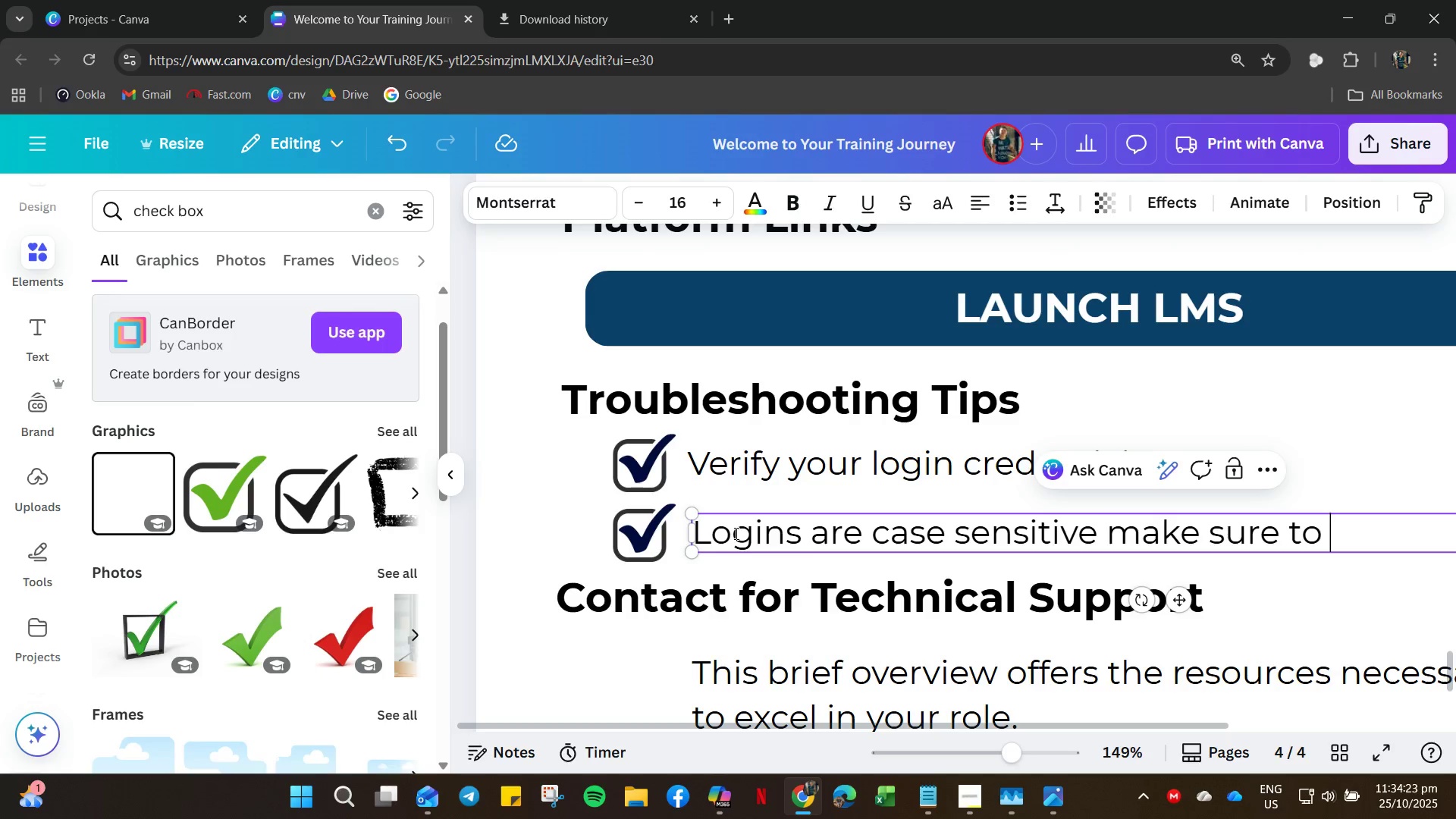 
type(input correct)
 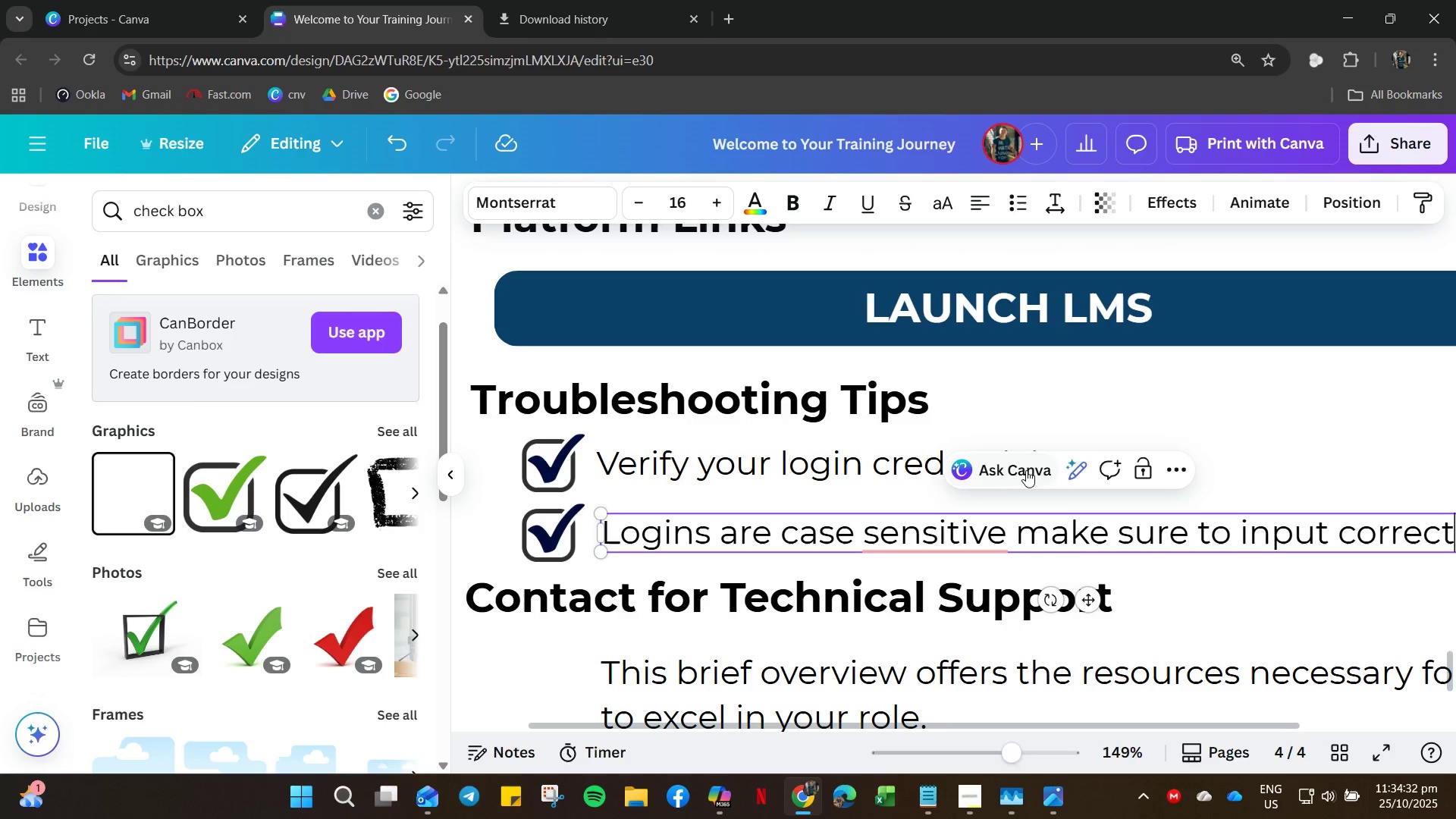 
left_click([1084, 465])
 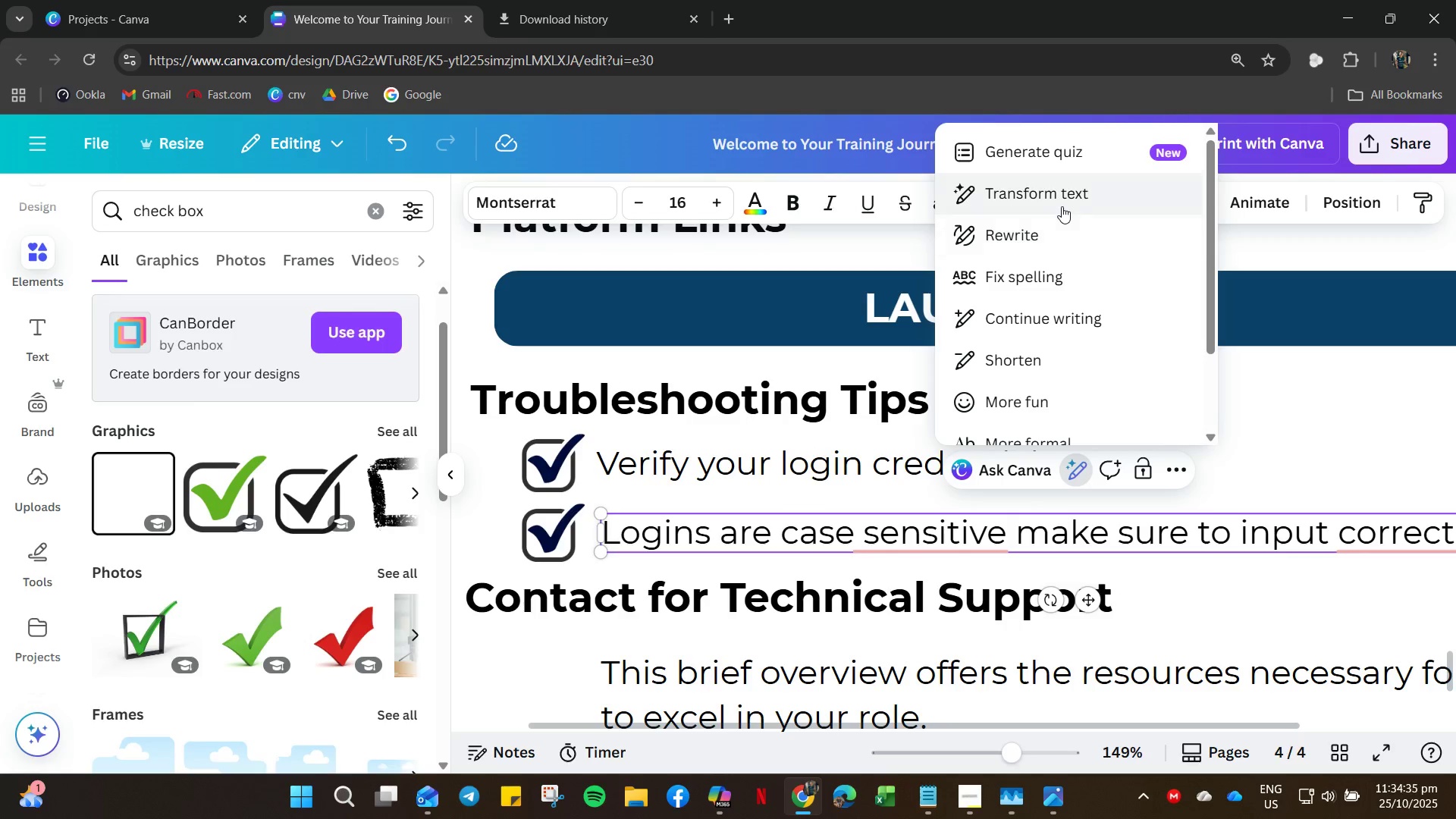 
left_click([1053, 207])
 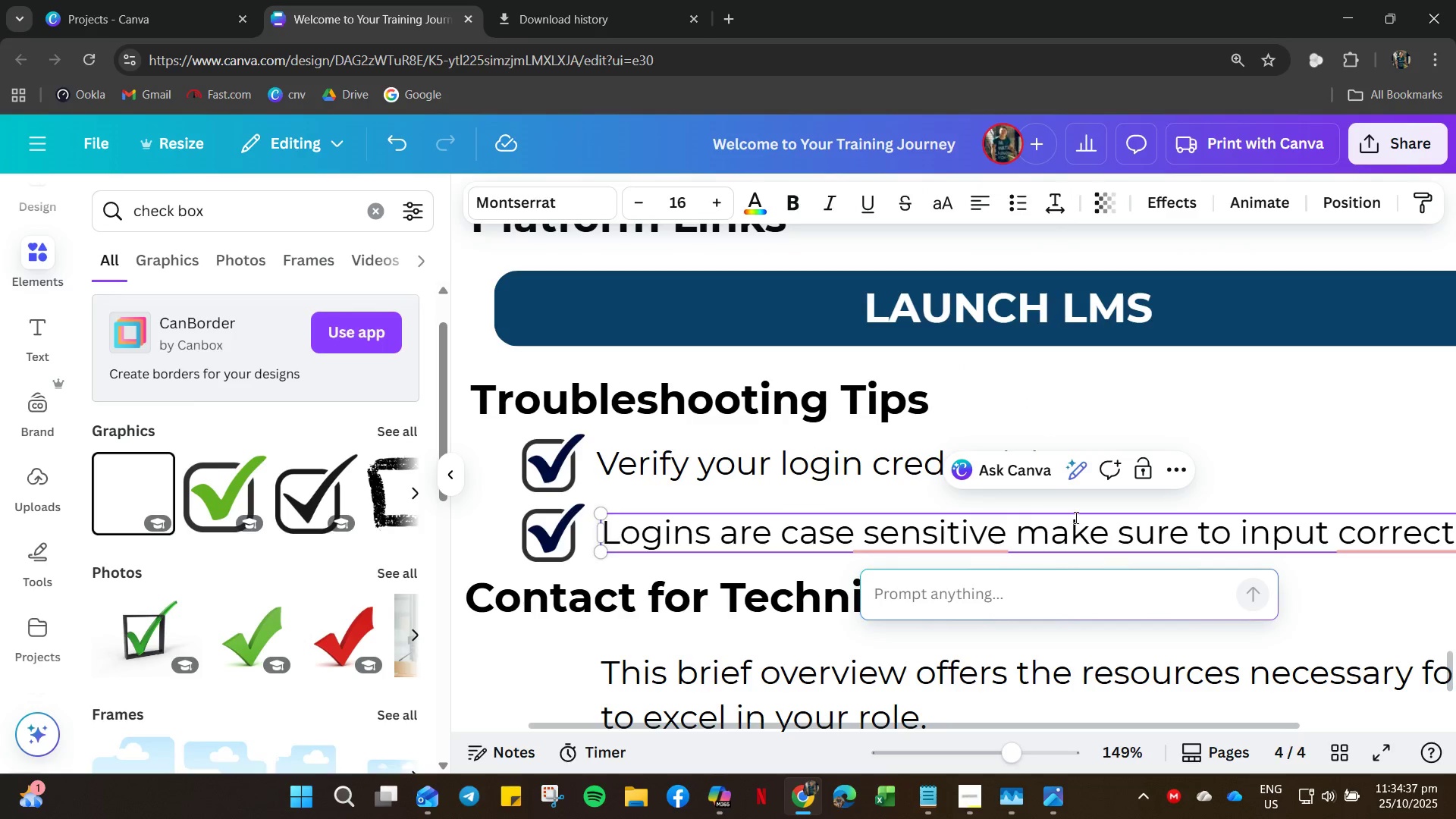 
left_click([1072, 462])
 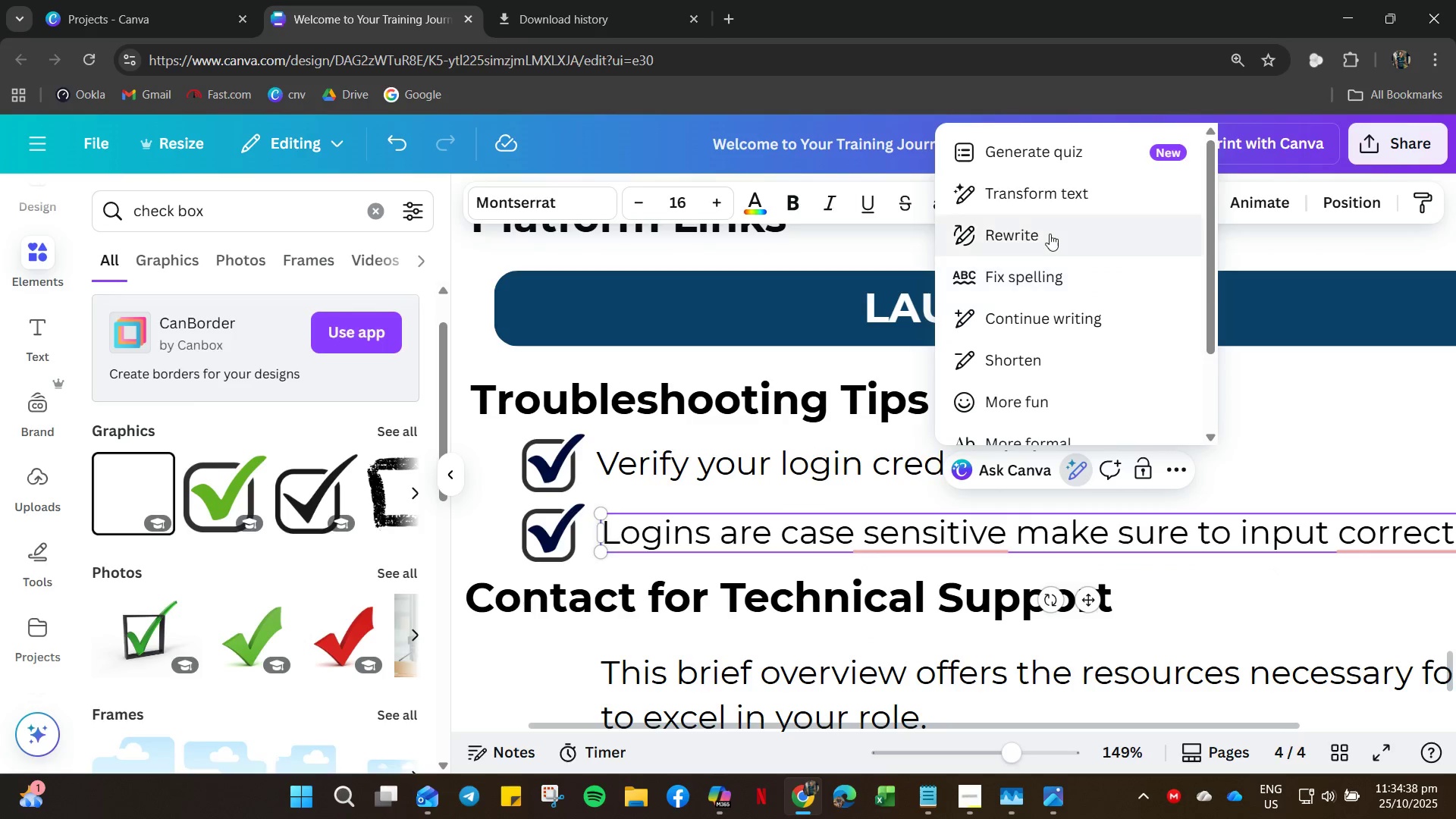 
left_click([1049, 232])
 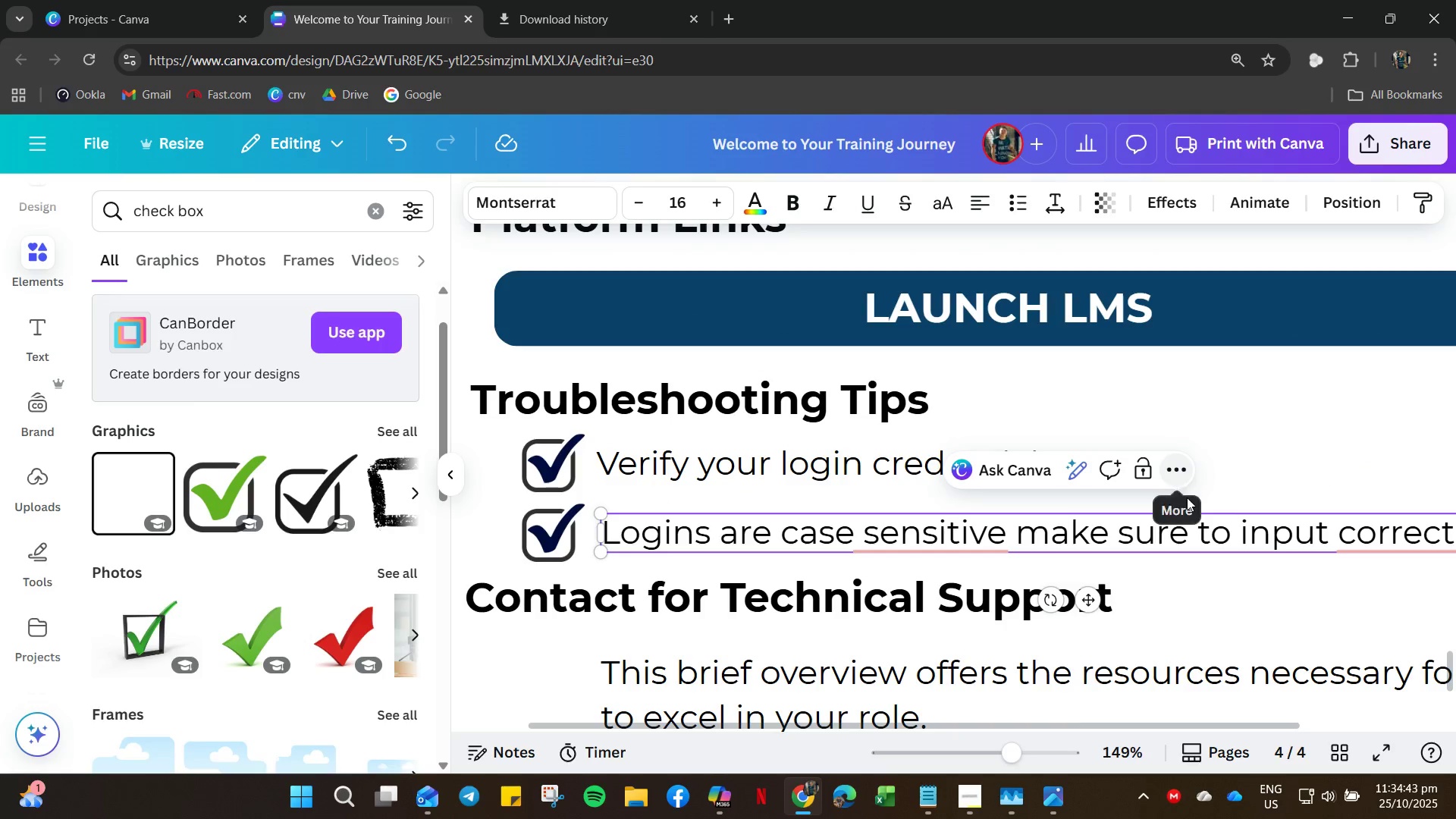 
wait(6.0)
 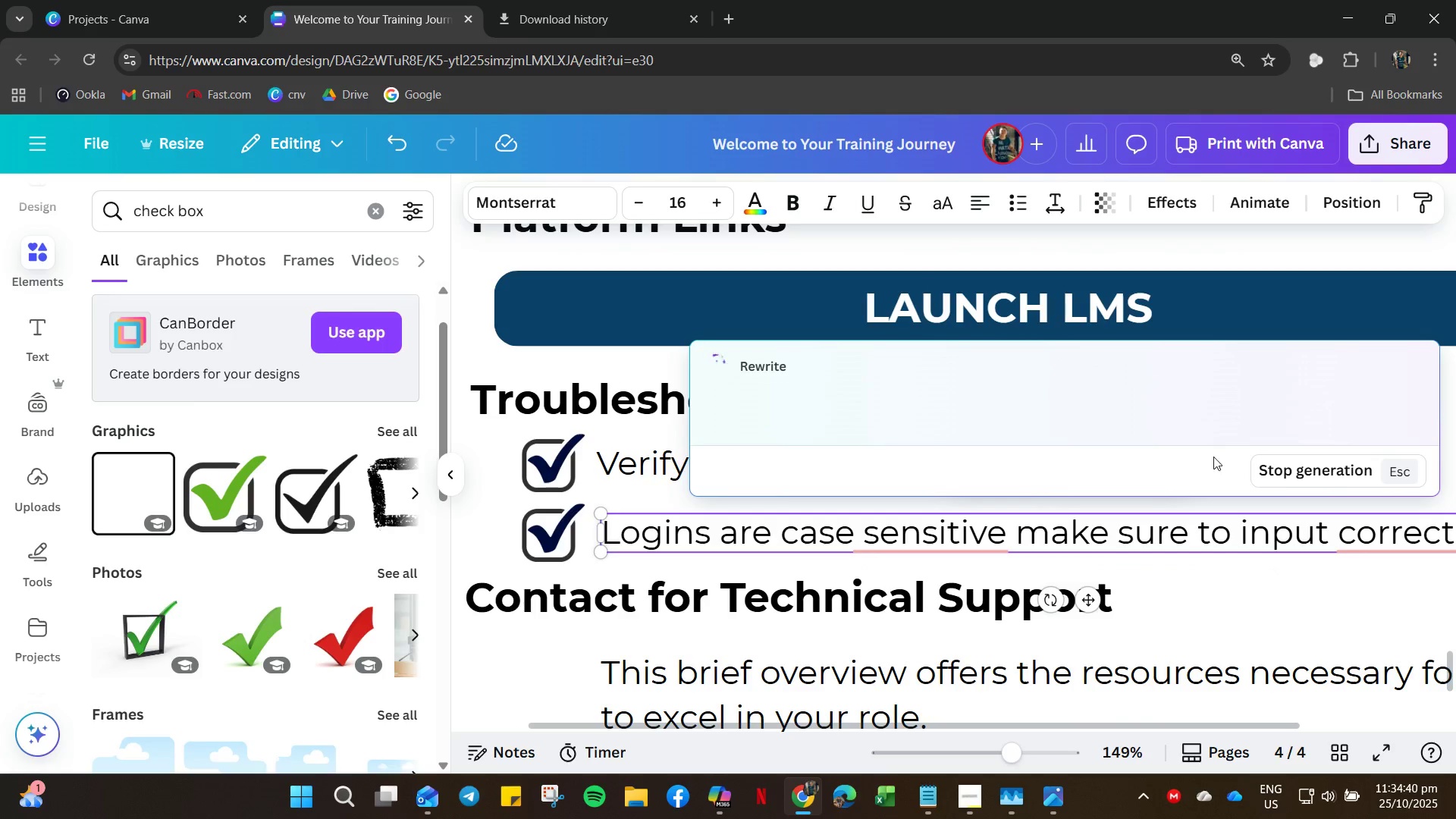 
left_click([1081, 479])
 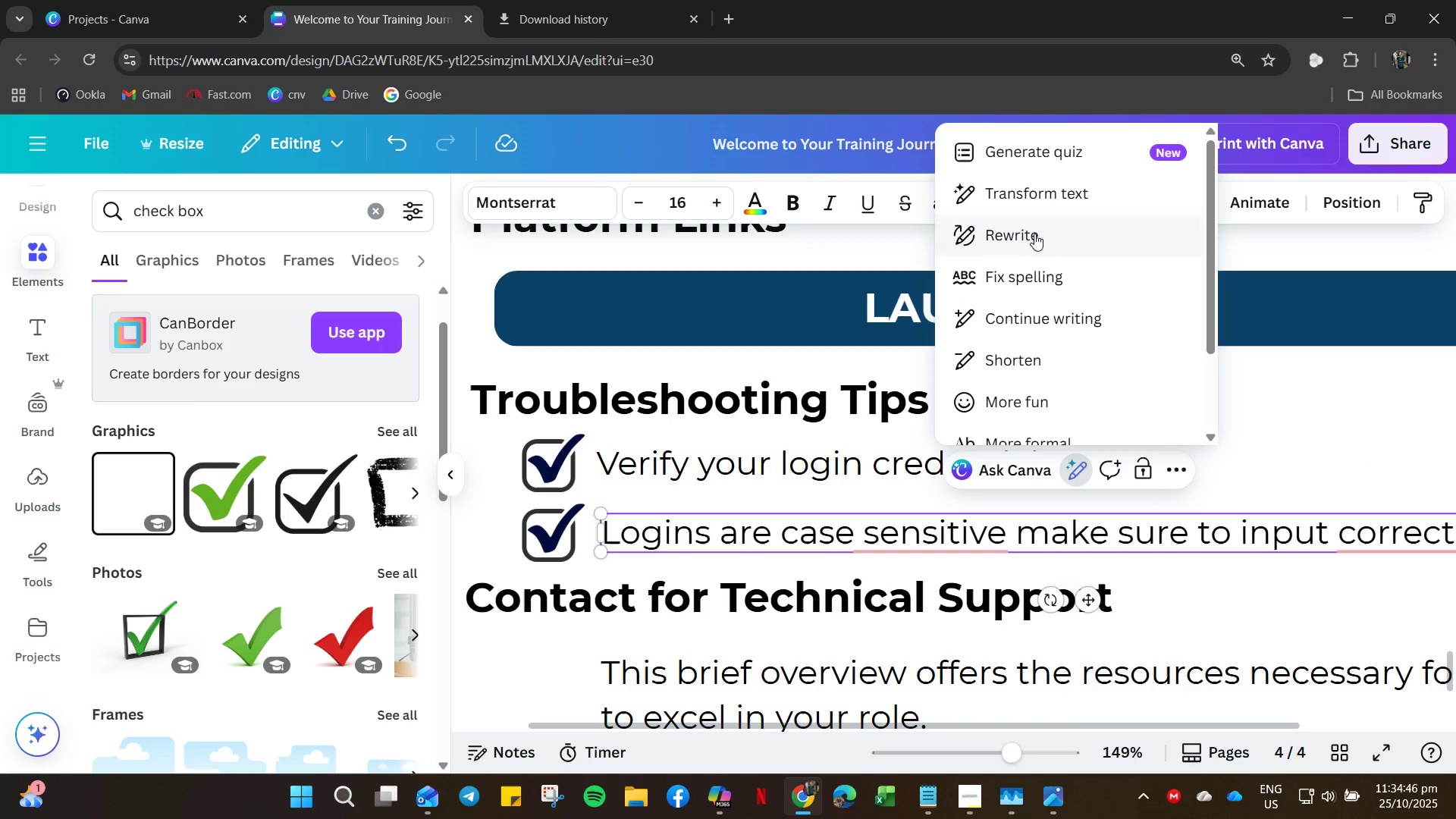 
left_click([1031, 231])
 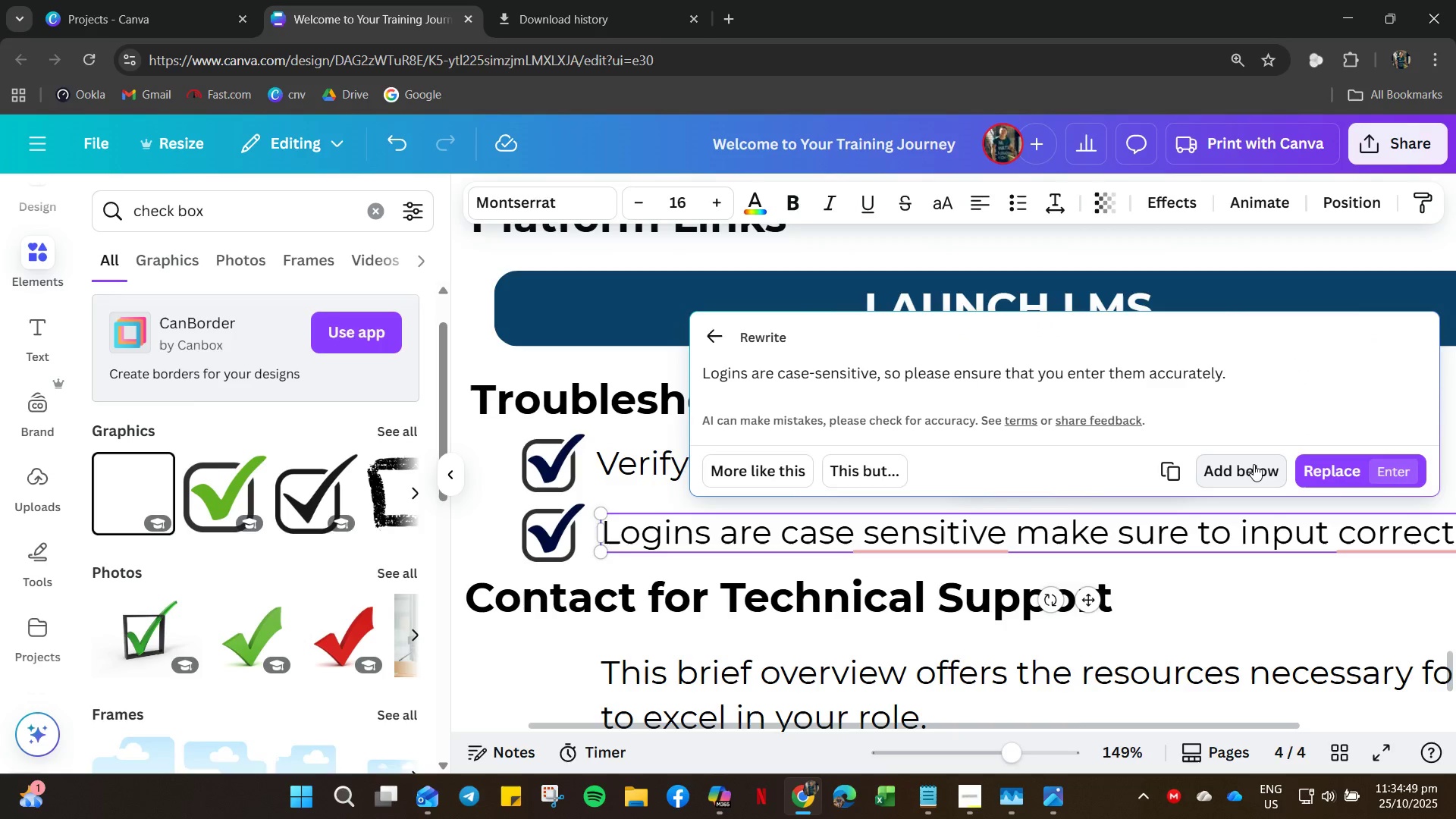 
left_click([1314, 465])
 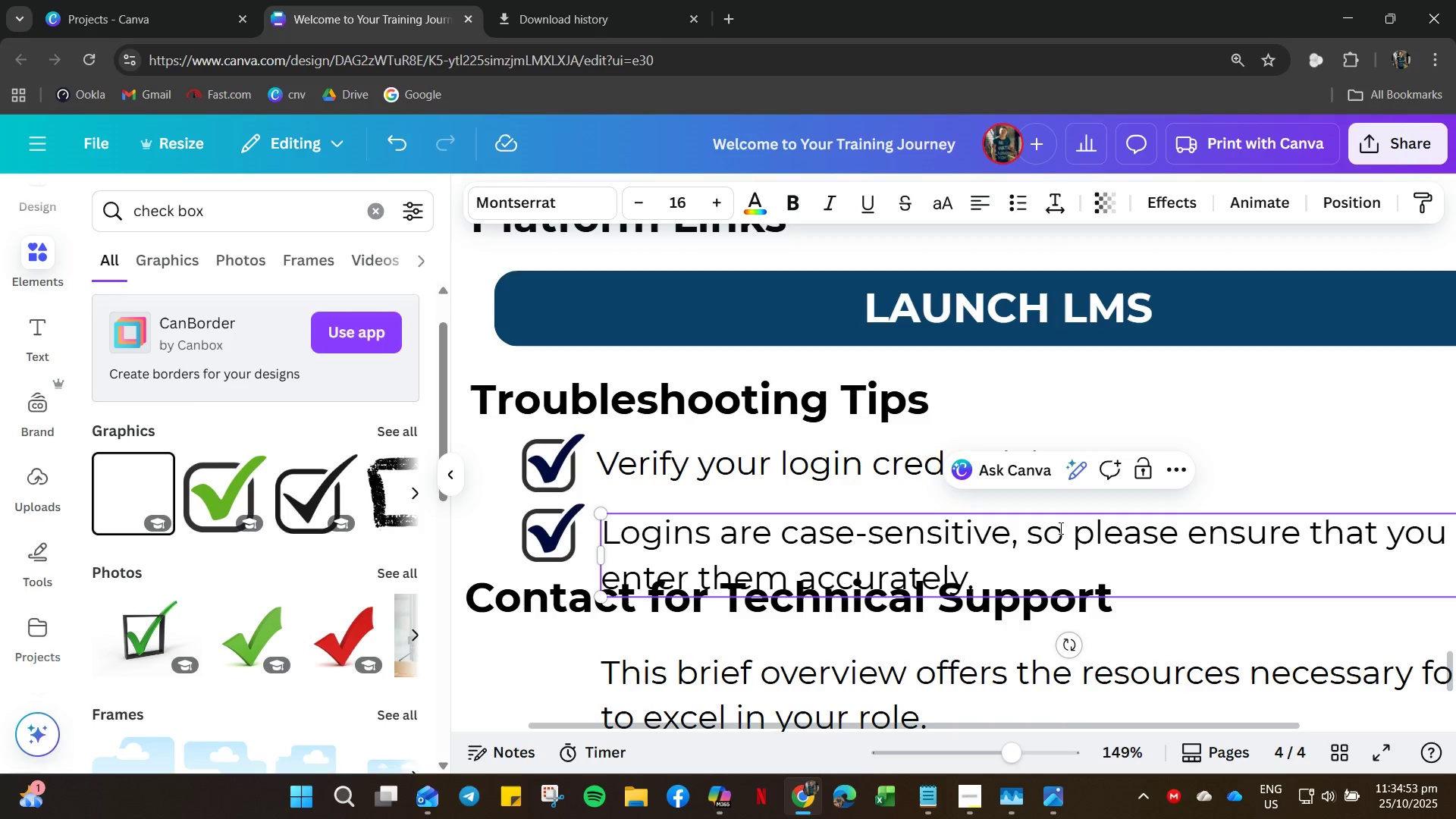 
left_click([1075, 475])
 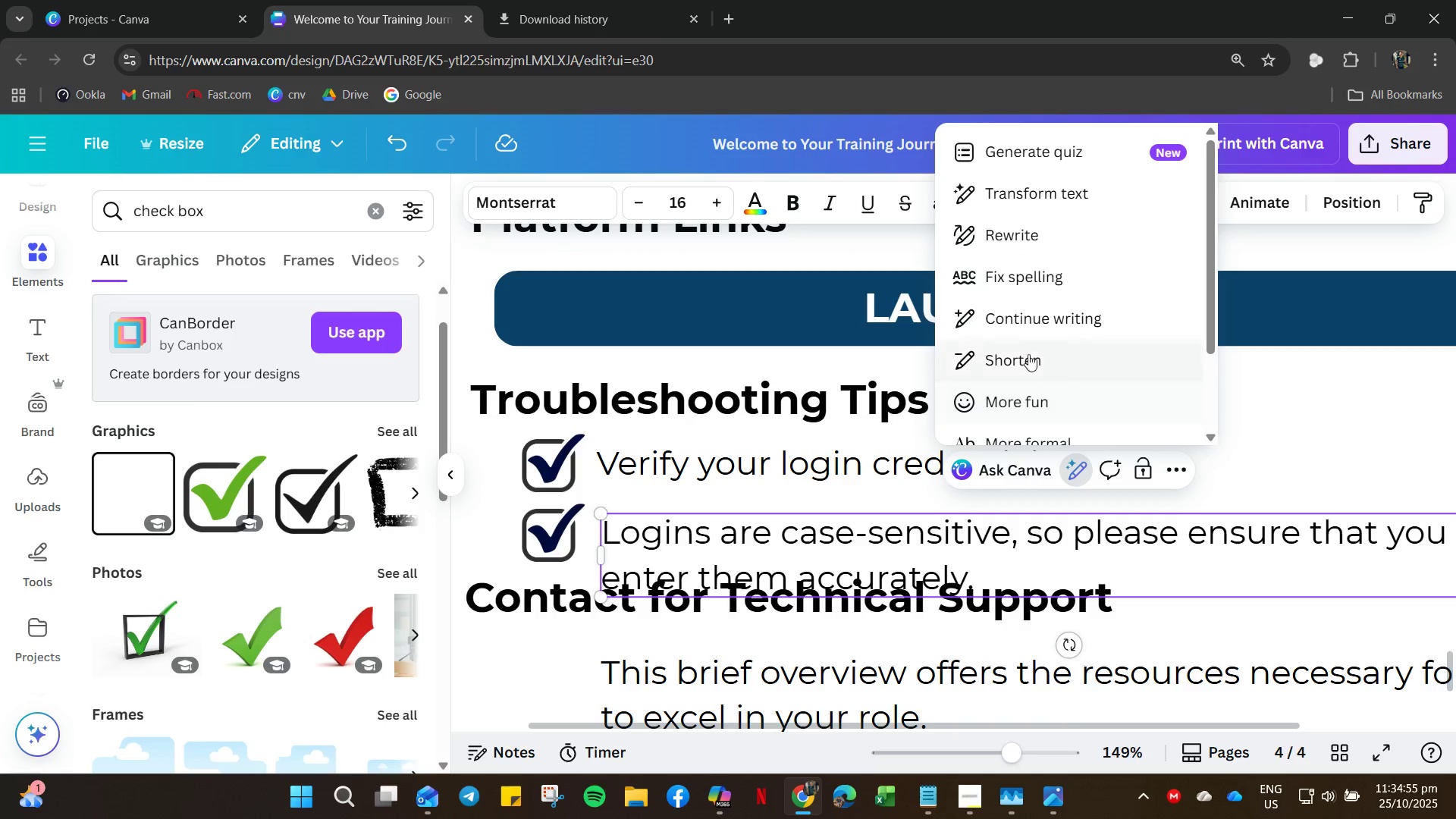 
left_click([1028, 354])
 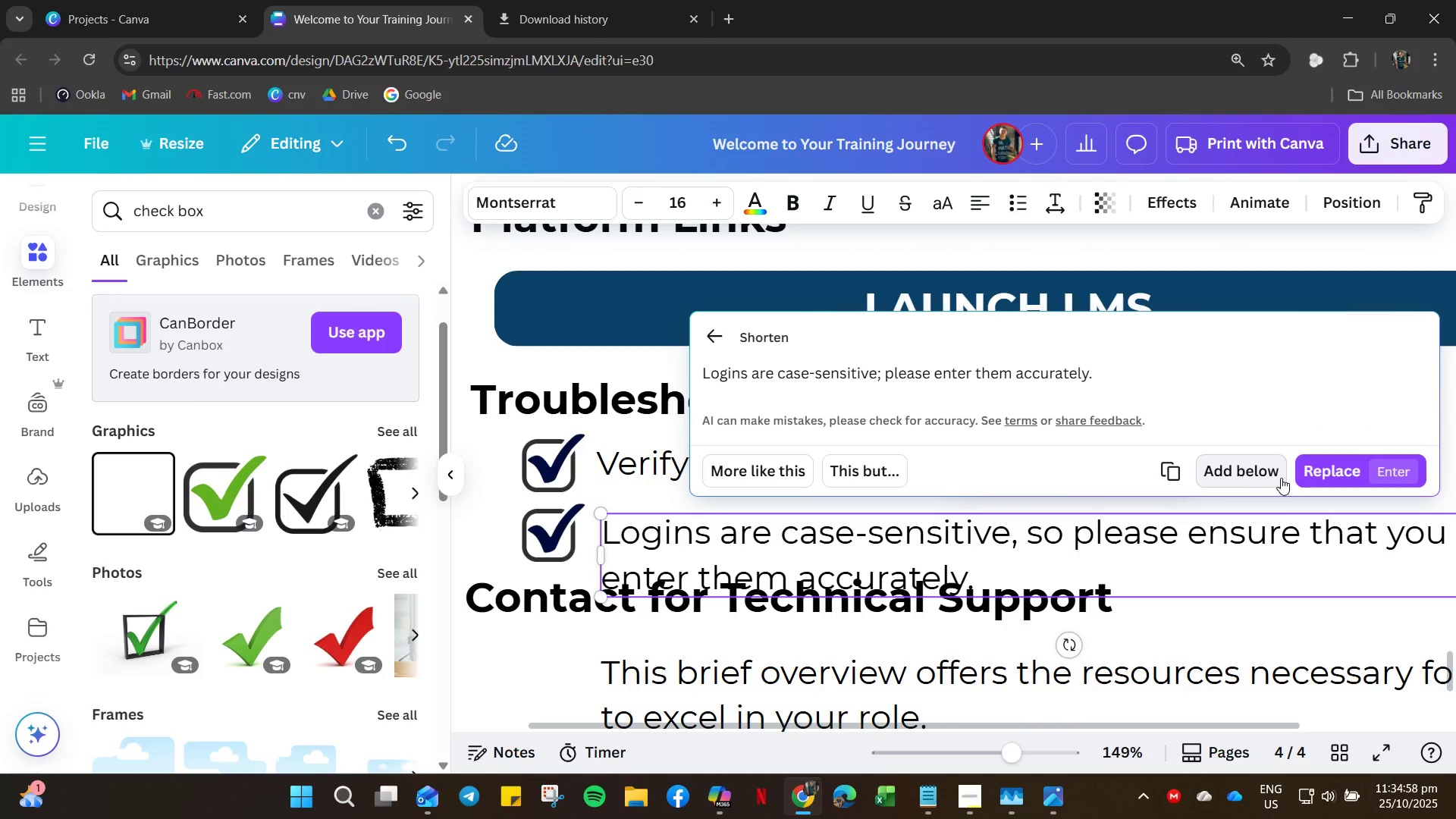 
left_click([1316, 469])
 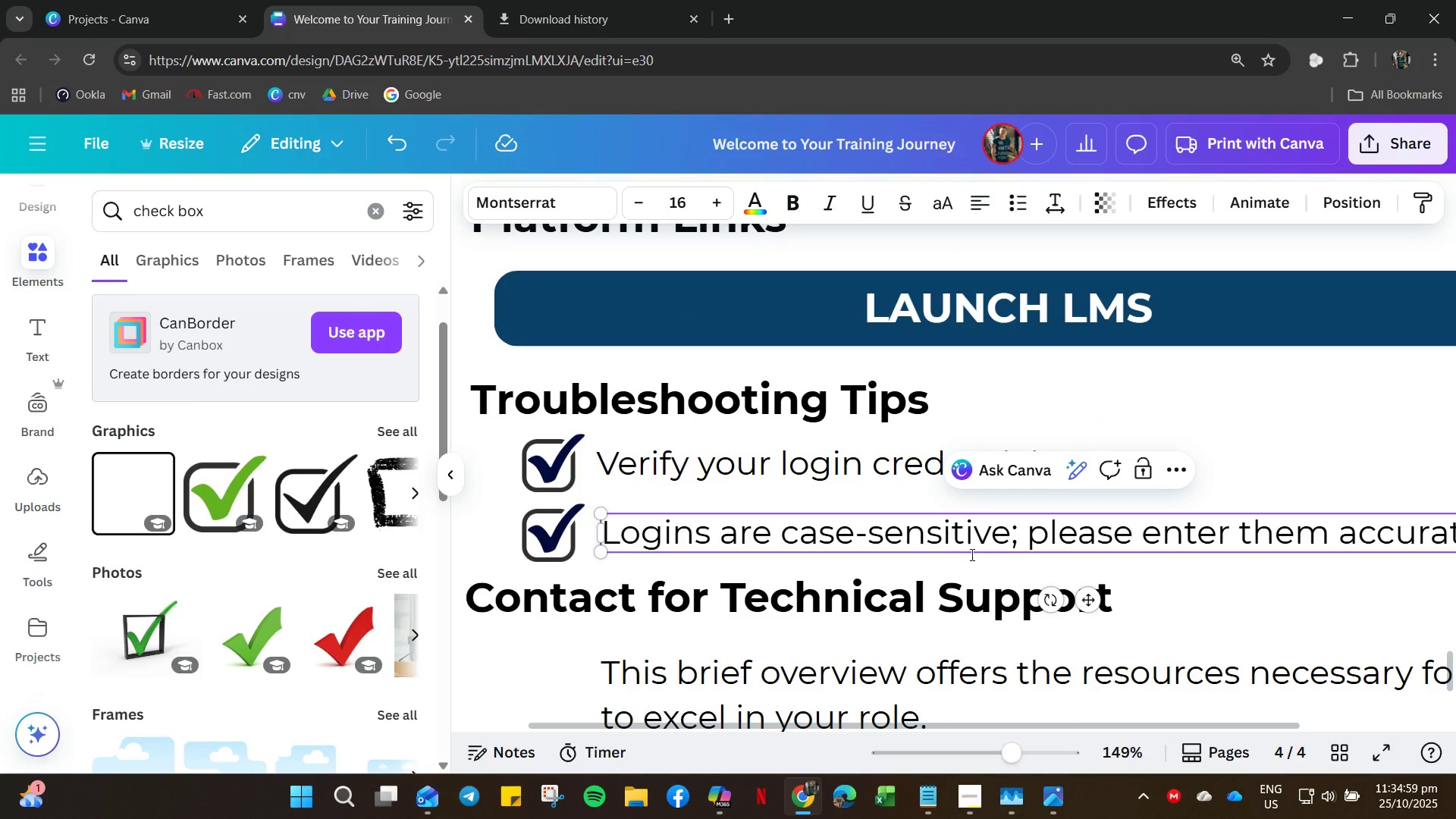 
left_click([971, 554])
 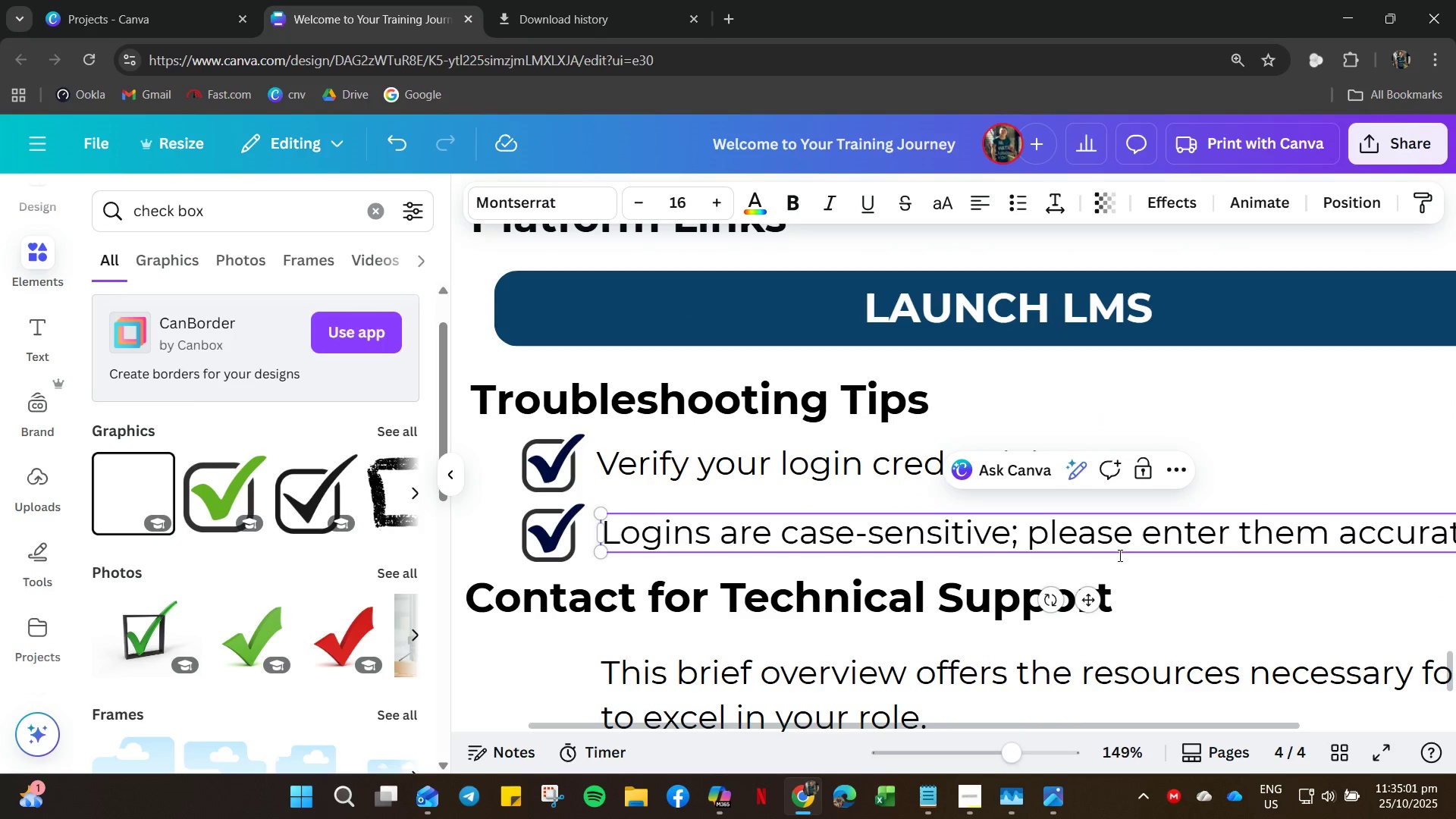 
hold_key(key=ControlLeft, duration=0.47)
scroll: coordinate [1119, 555], scroll_direction: down, amount: 2.0
 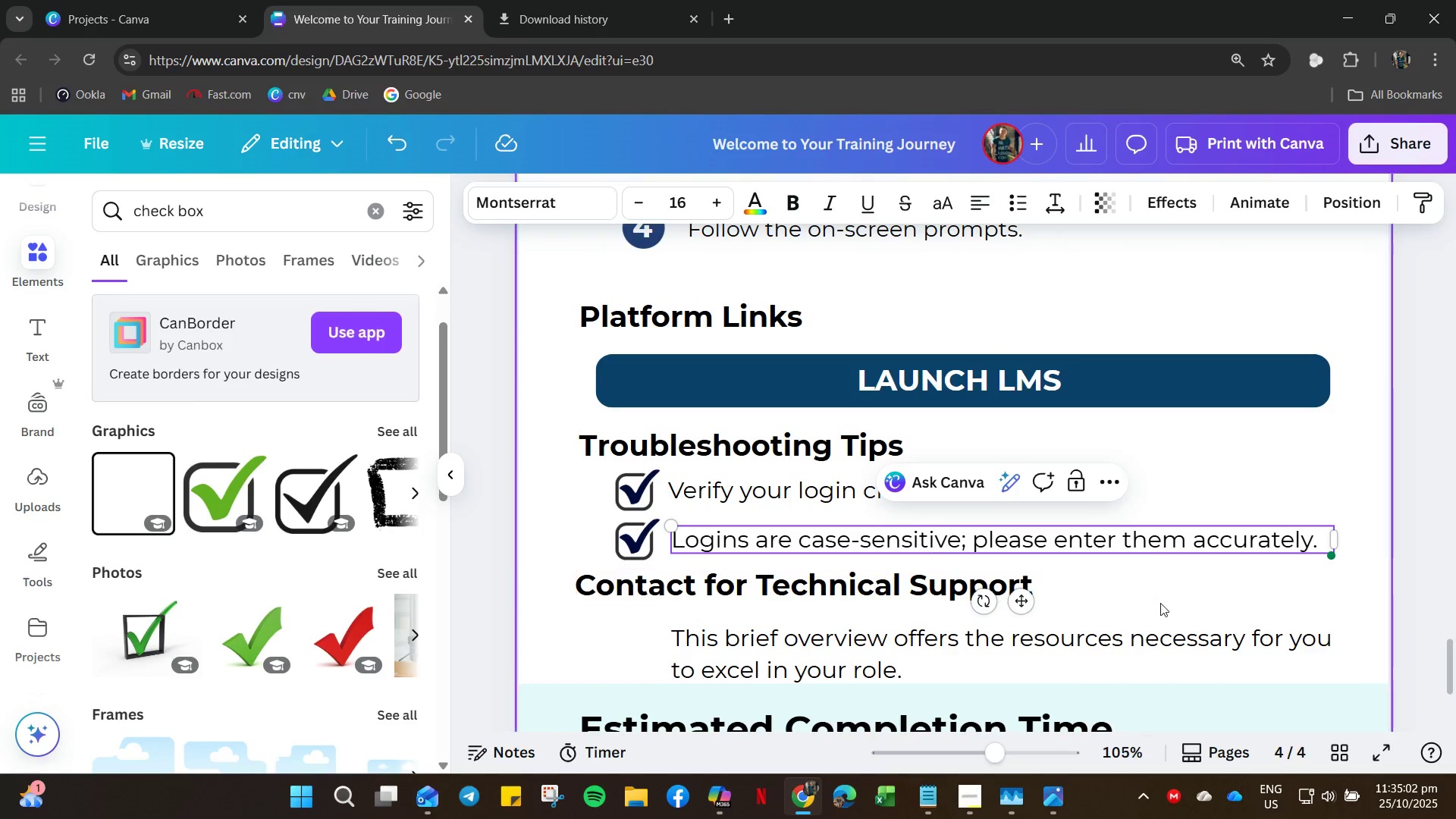 
left_click([1160, 603])
 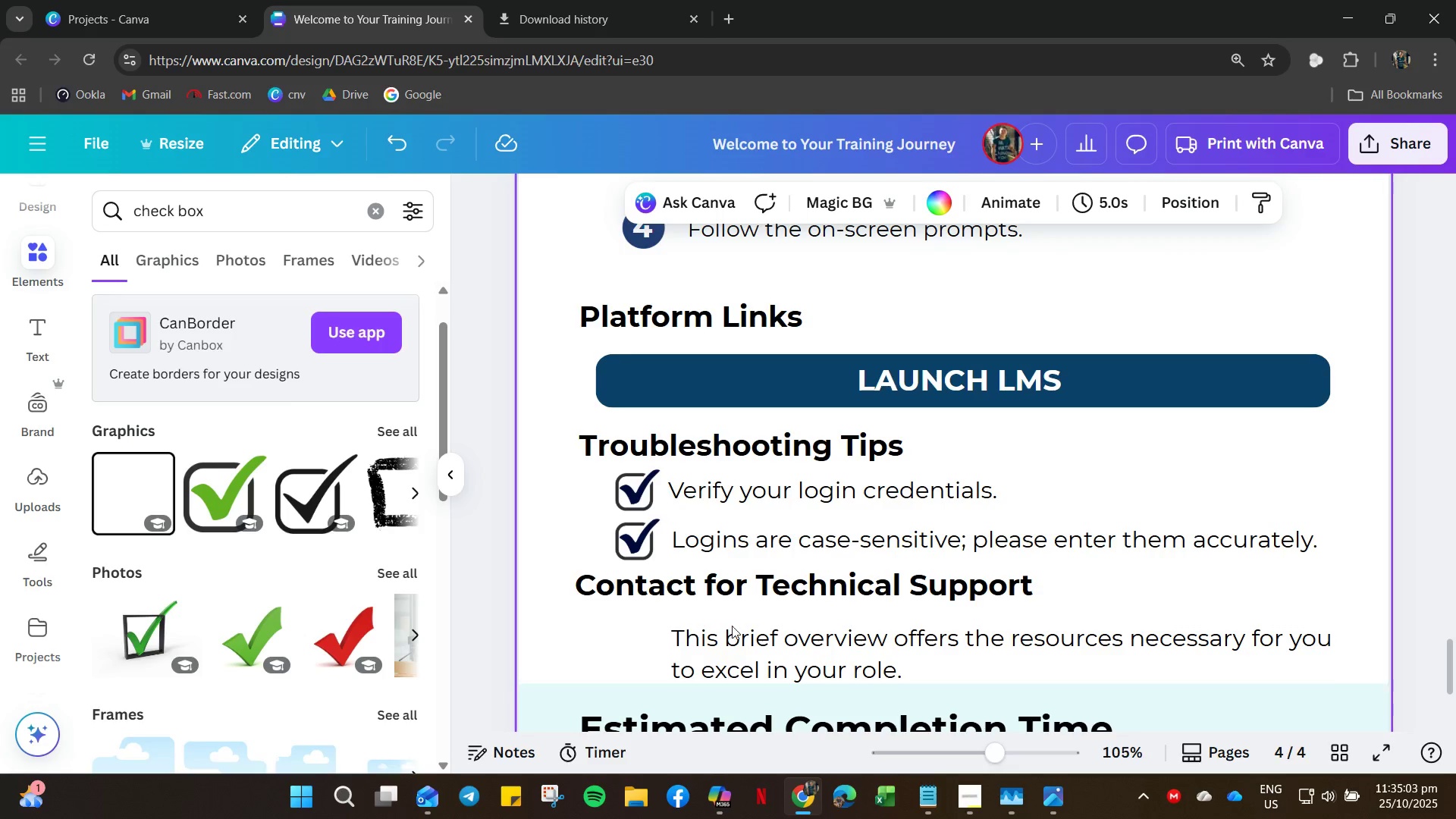 
scroll: coordinate [703, 629], scroll_direction: down, amount: 3.0
 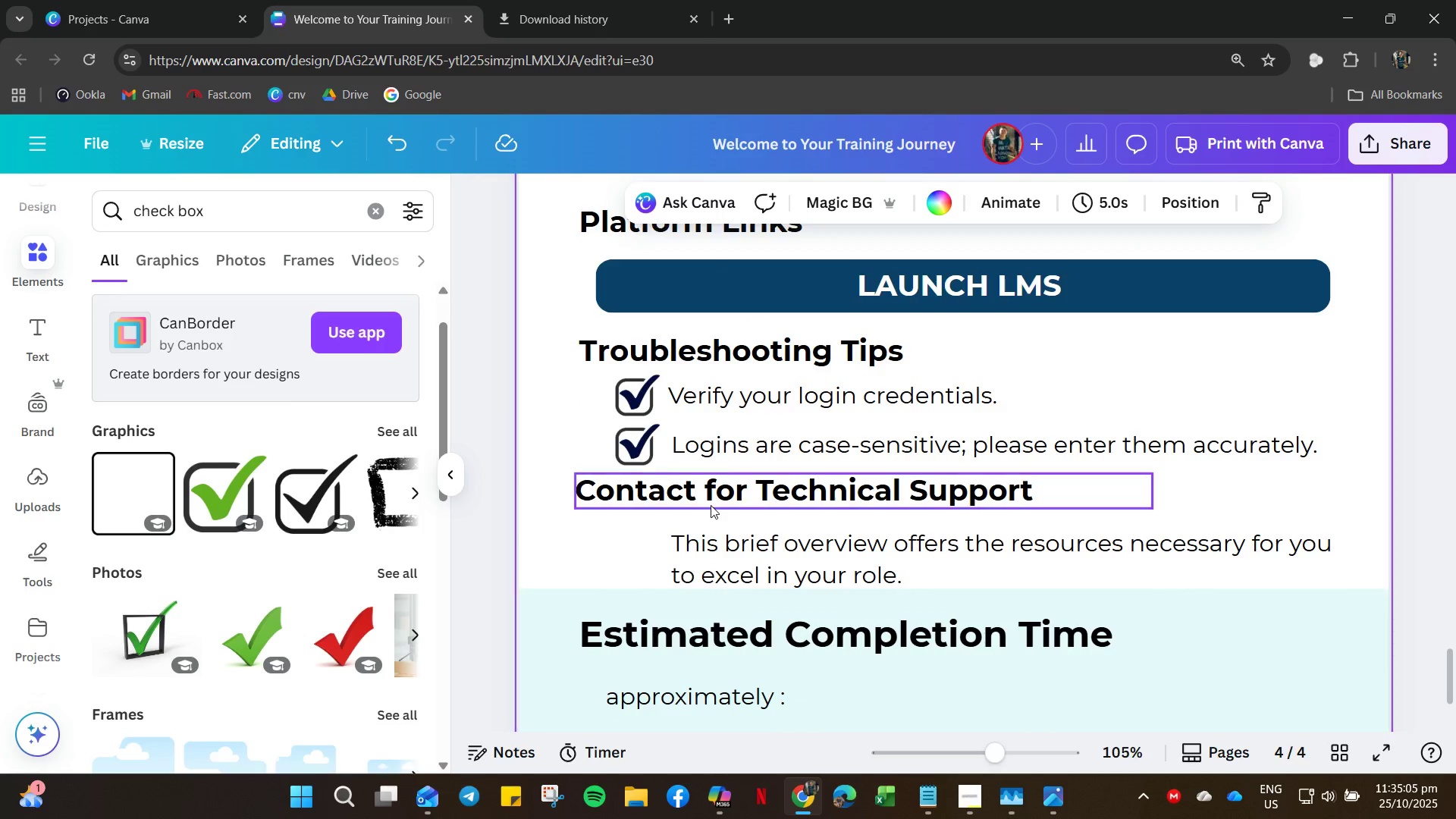 
left_click([708, 498])
 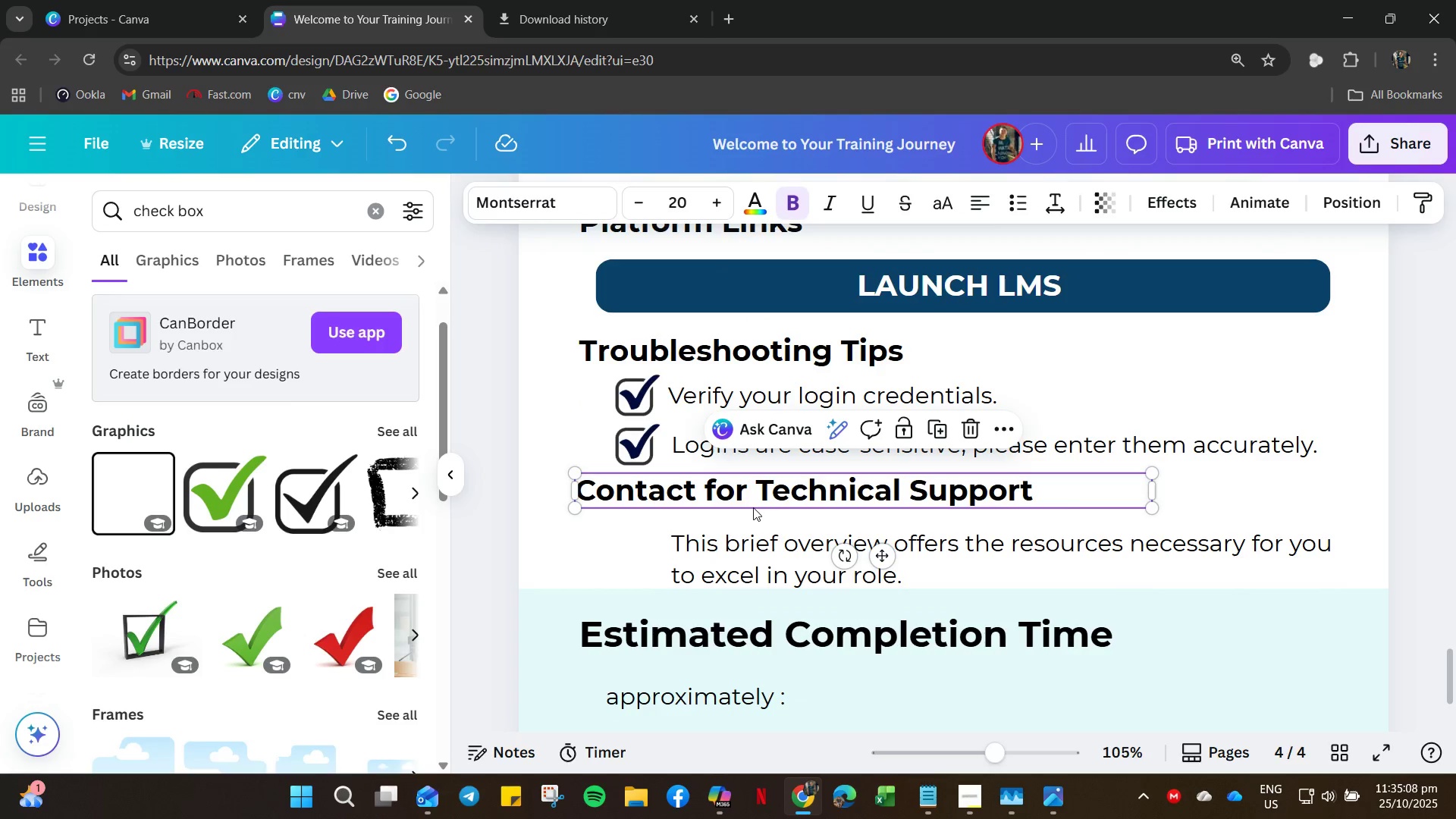 
left_click_drag(start_coordinate=[736, 494], to_coordinate=[736, 511])
 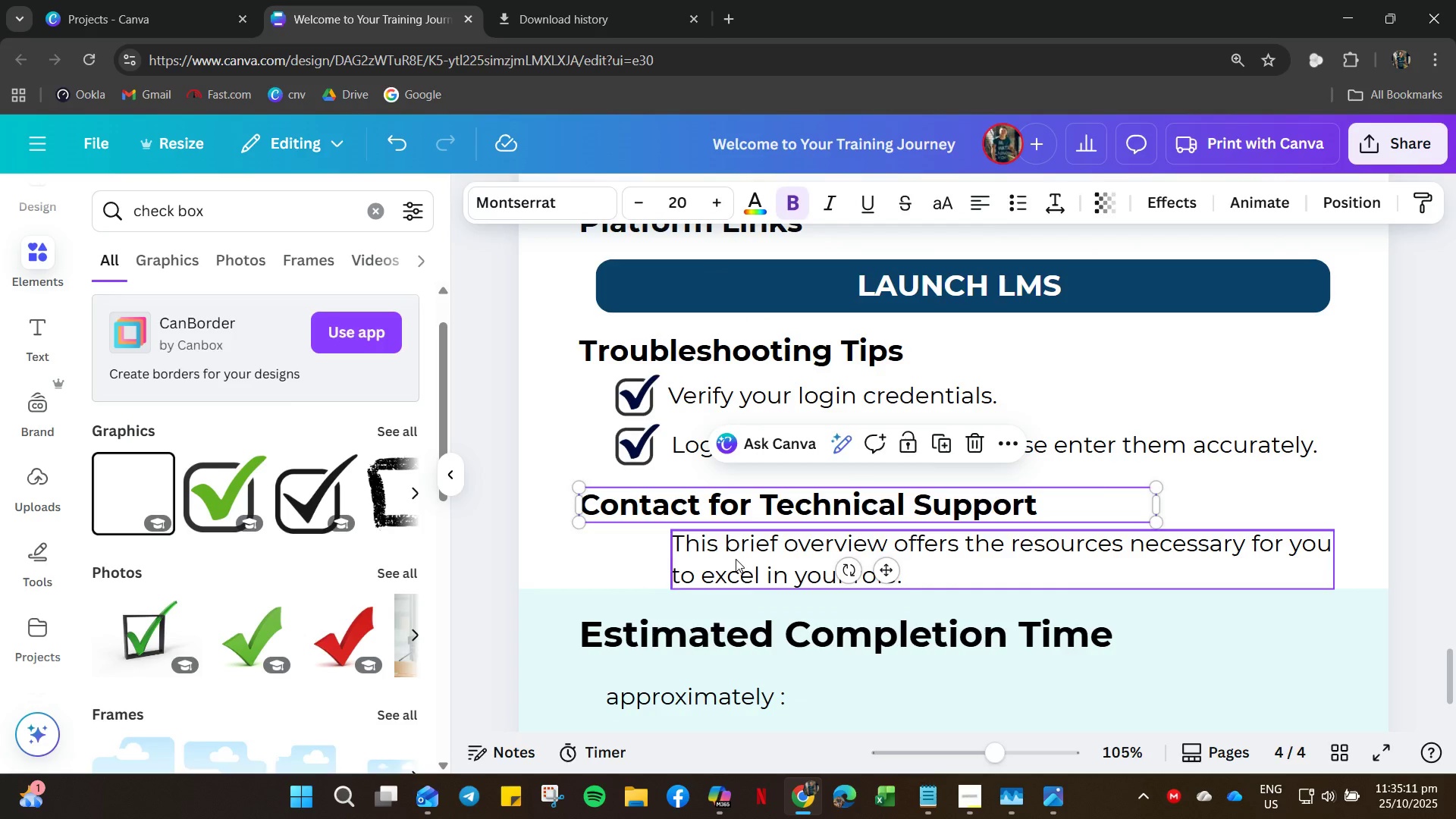 
left_click([736, 559])
 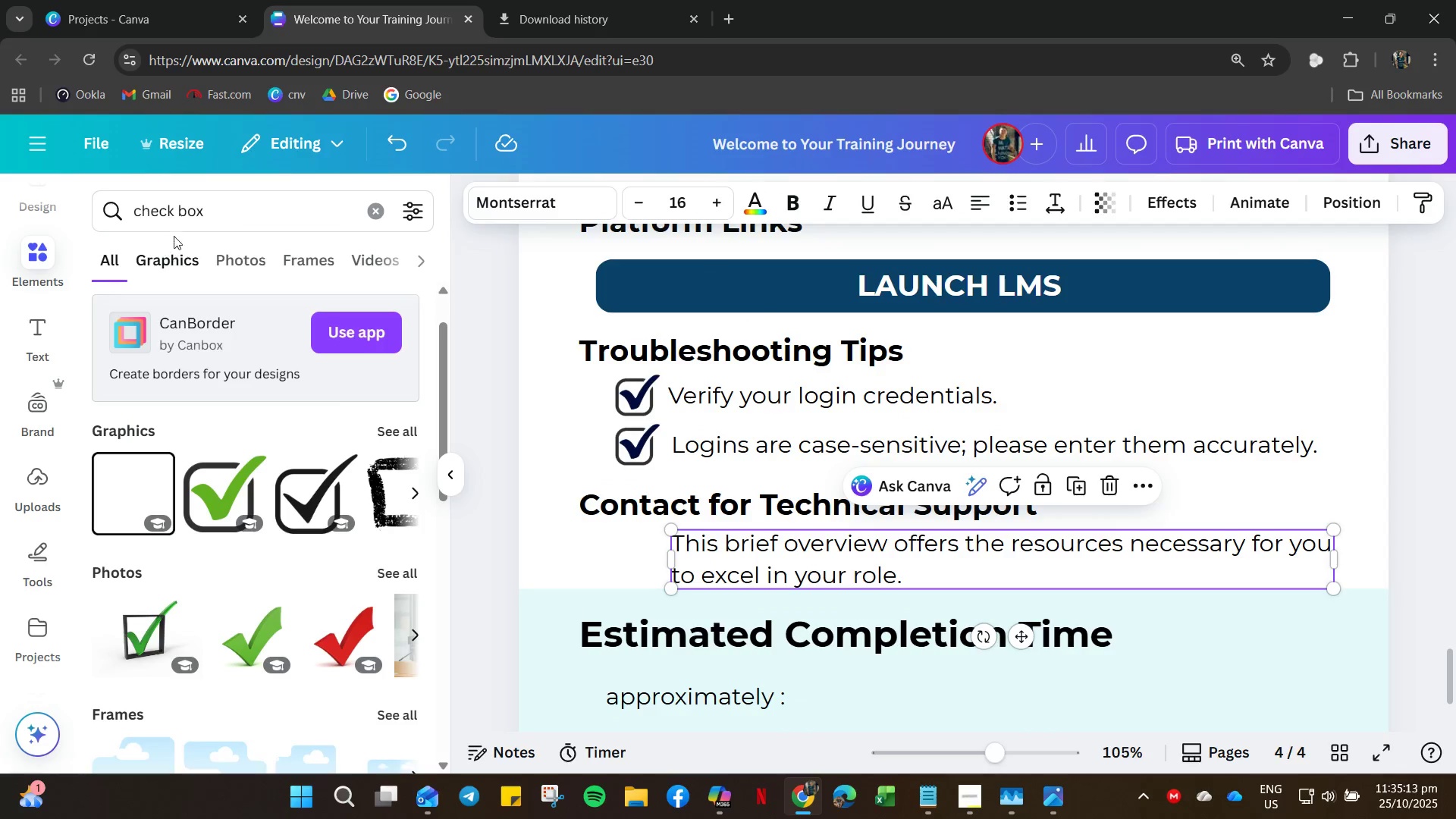 
key(Control+A)
 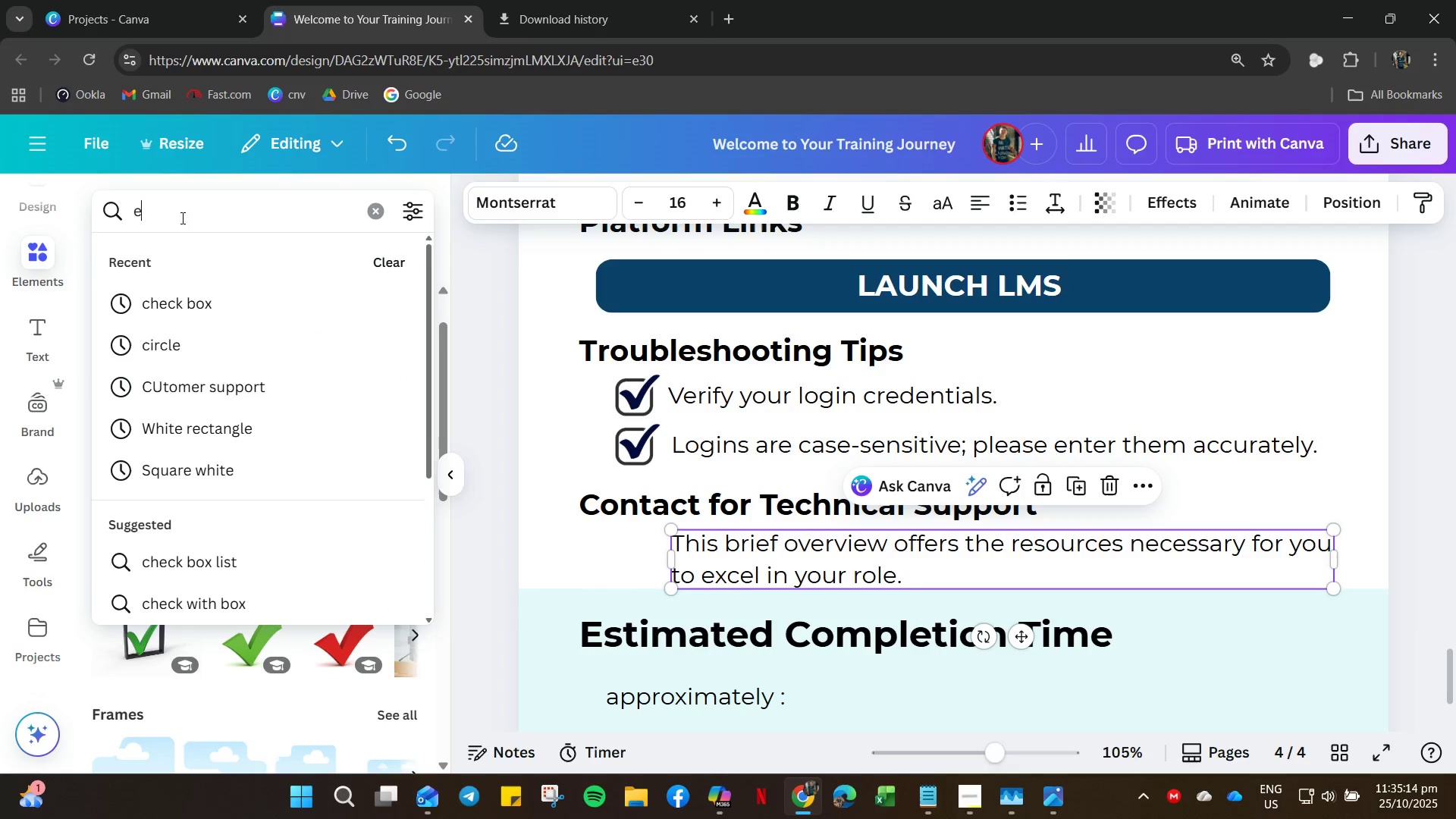 
type(email icon)
 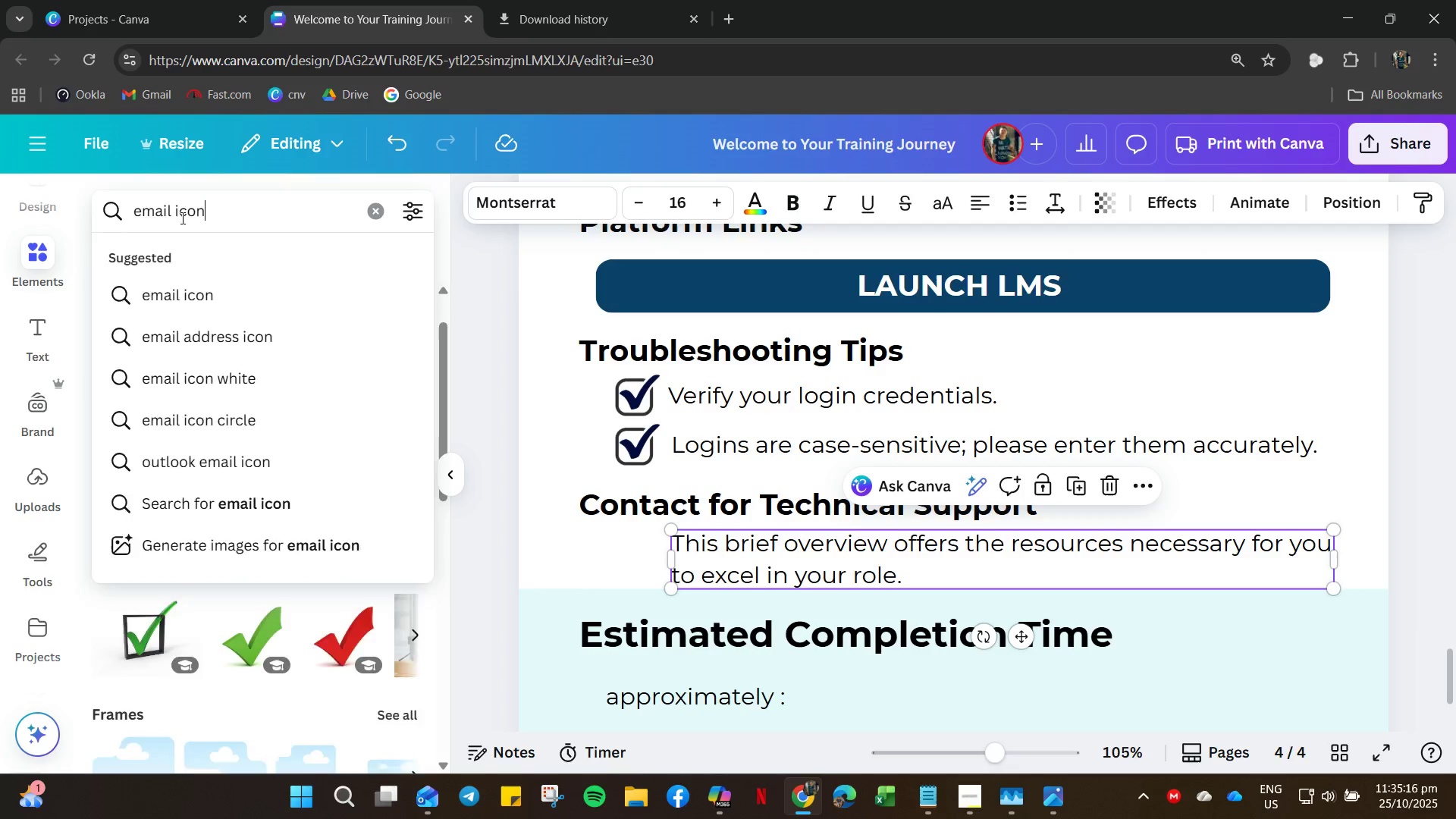 
key(Enter)
 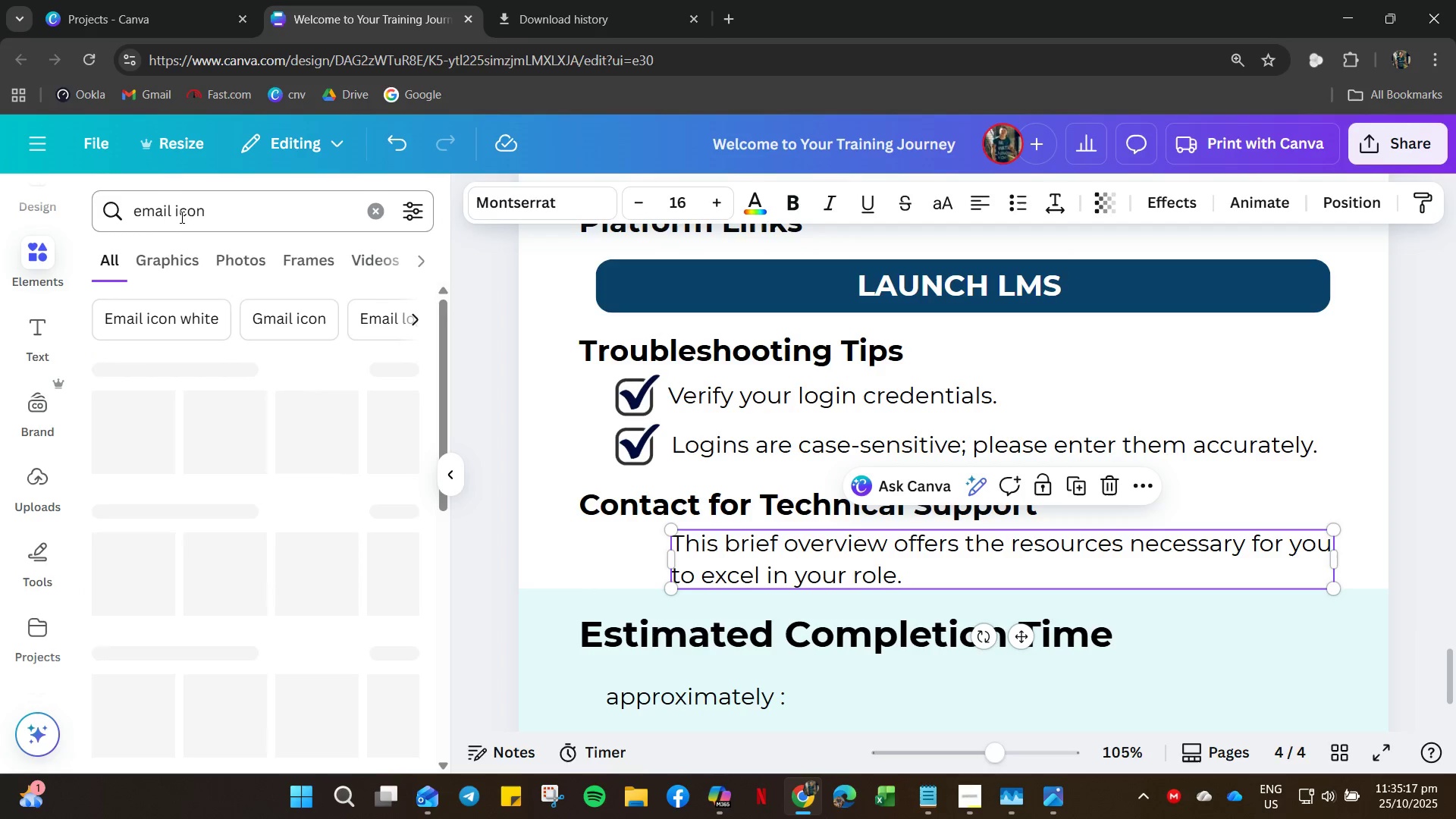 
mouse_move([188, 256])
 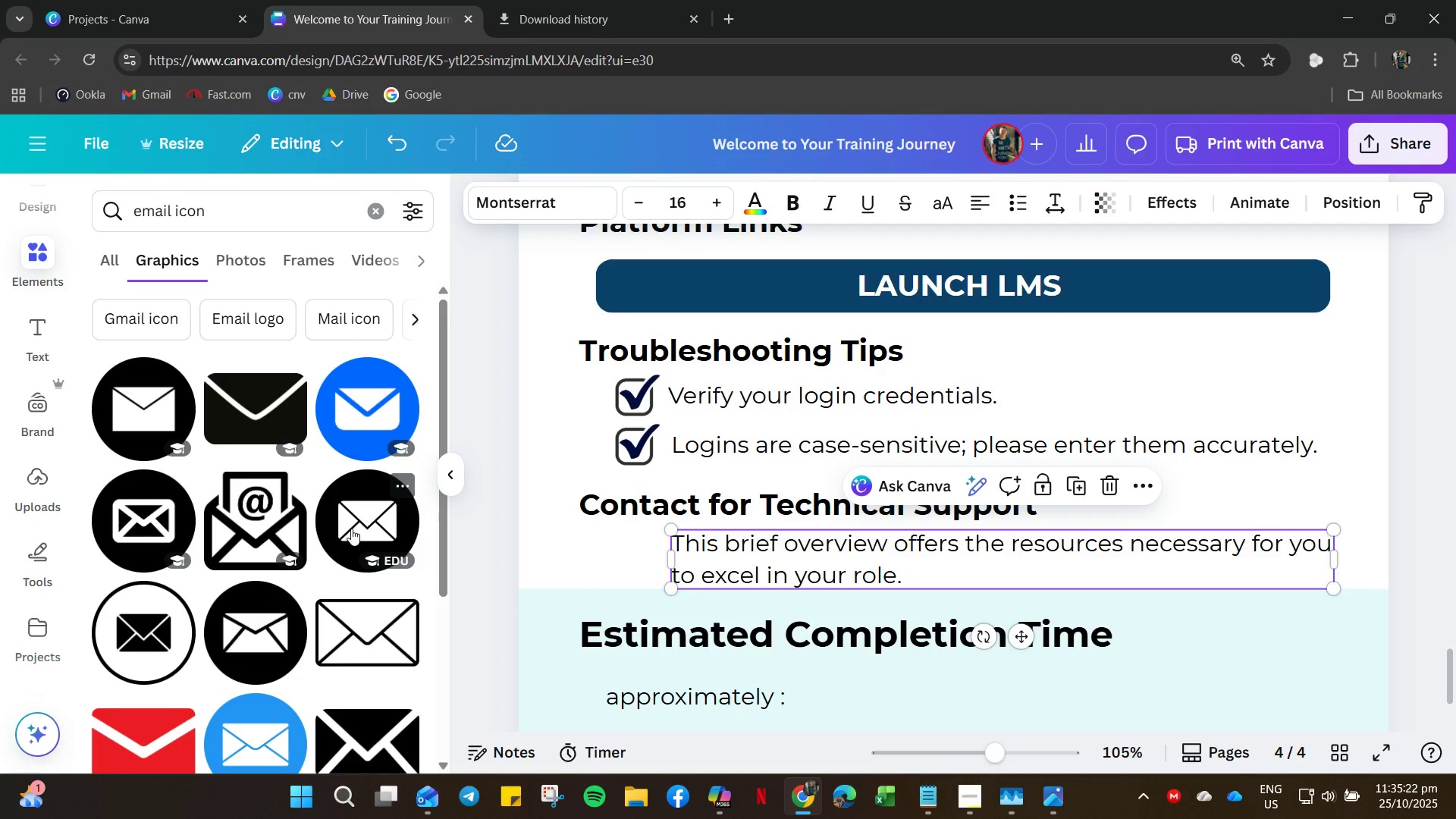 
left_click([351, 529])
 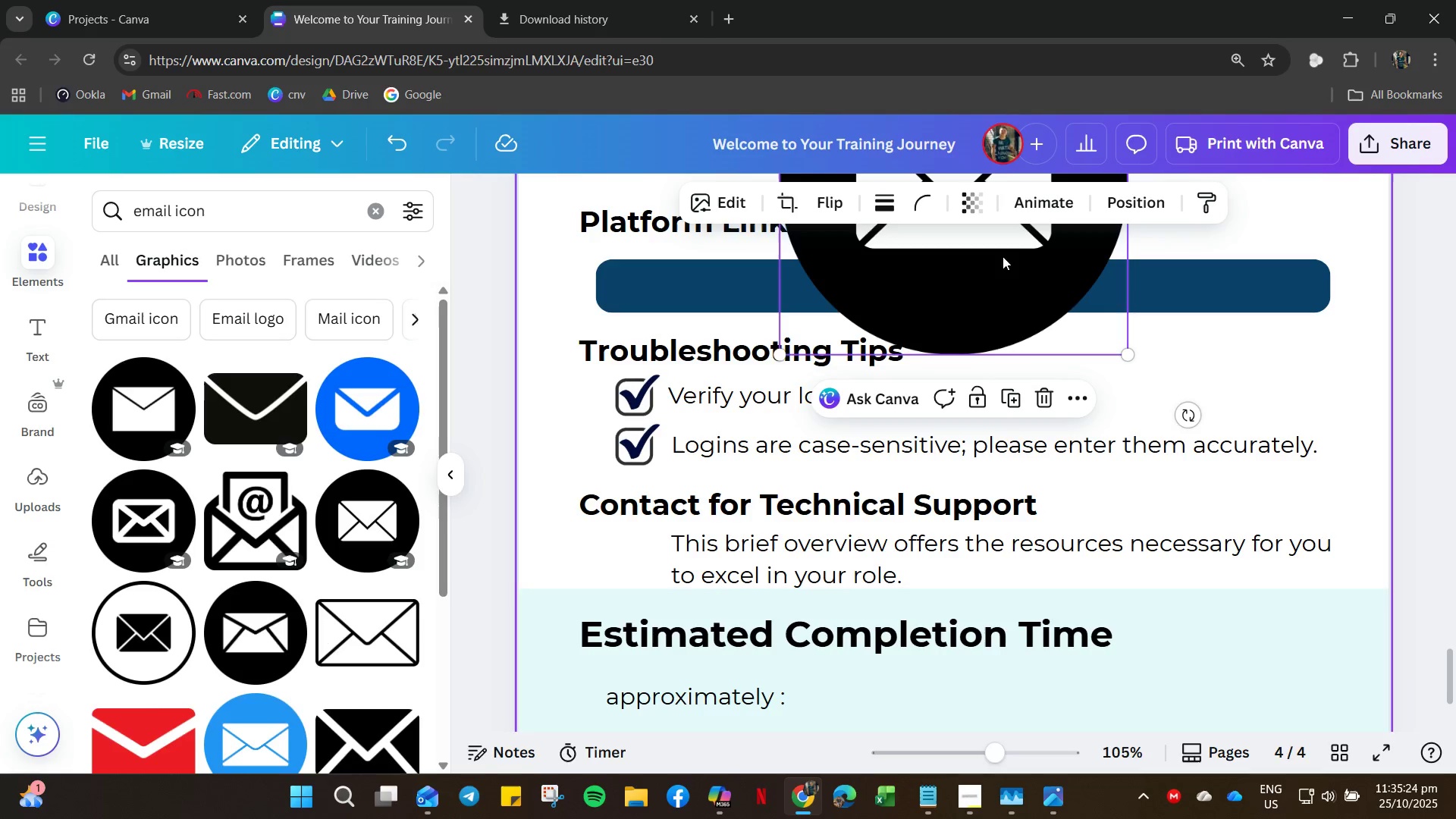 
left_click_drag(start_coordinate=[954, 300], to_coordinate=[713, 559])
 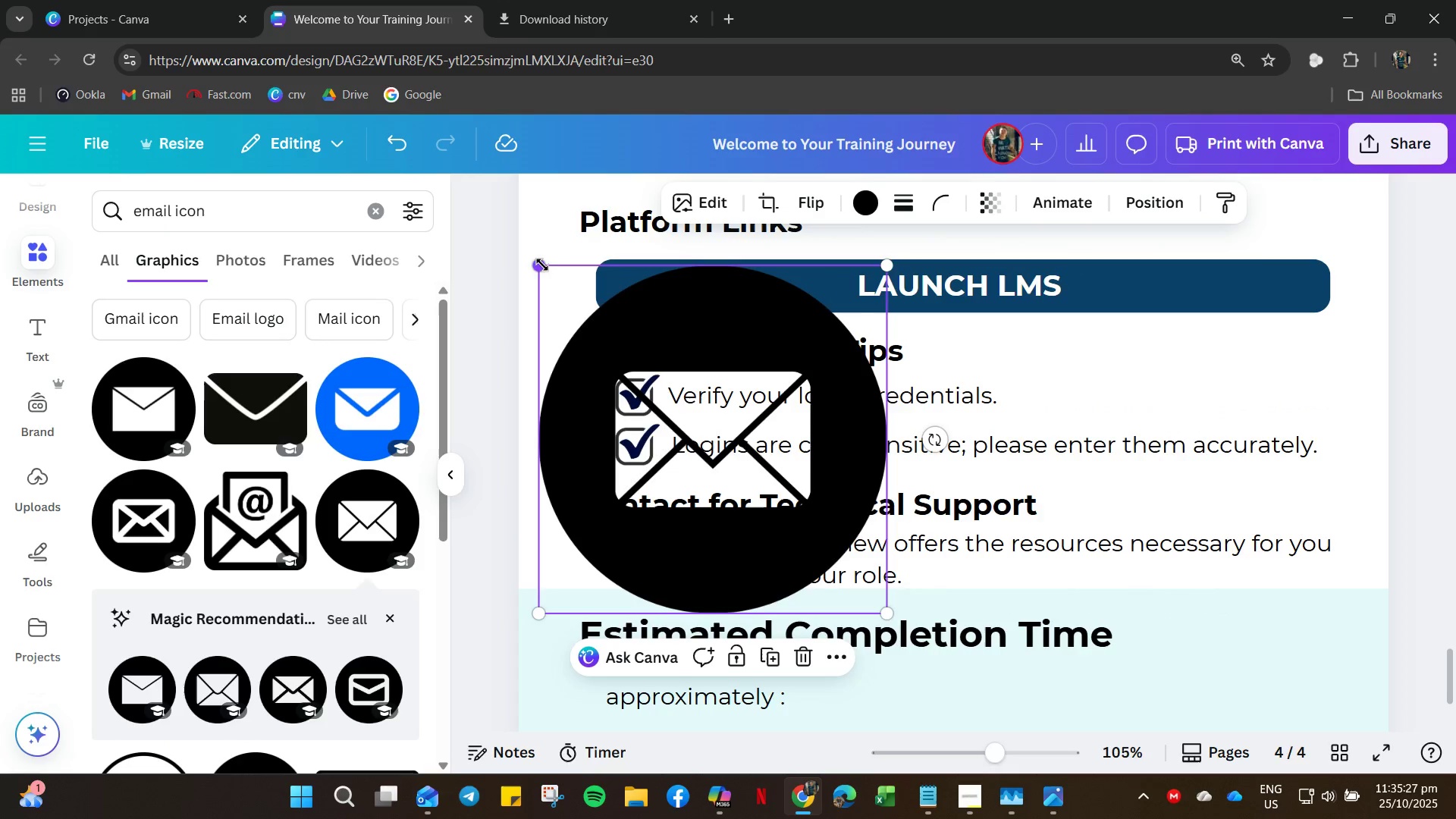 
key(Control+Z)
 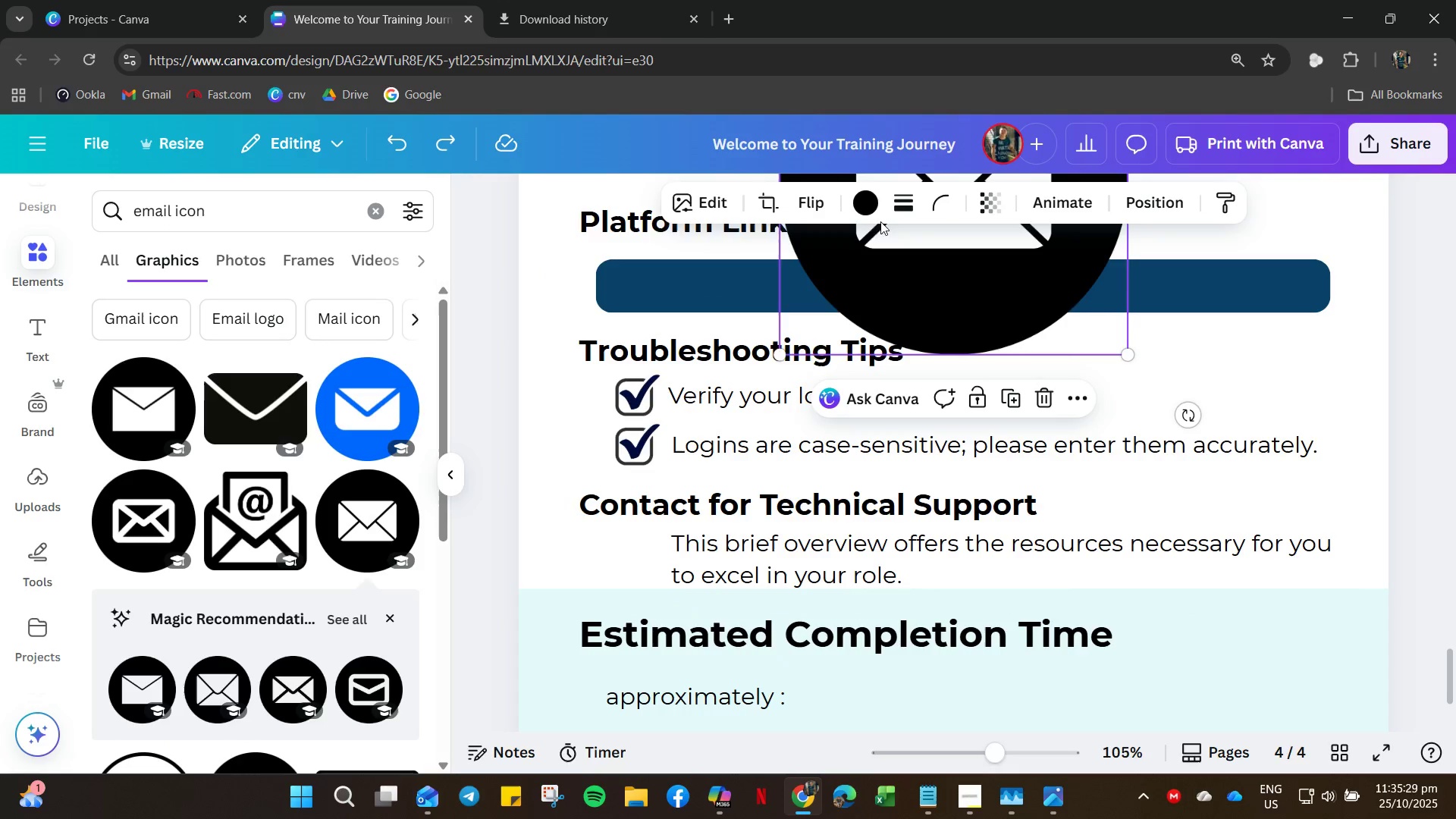 
left_click([919, 311])
 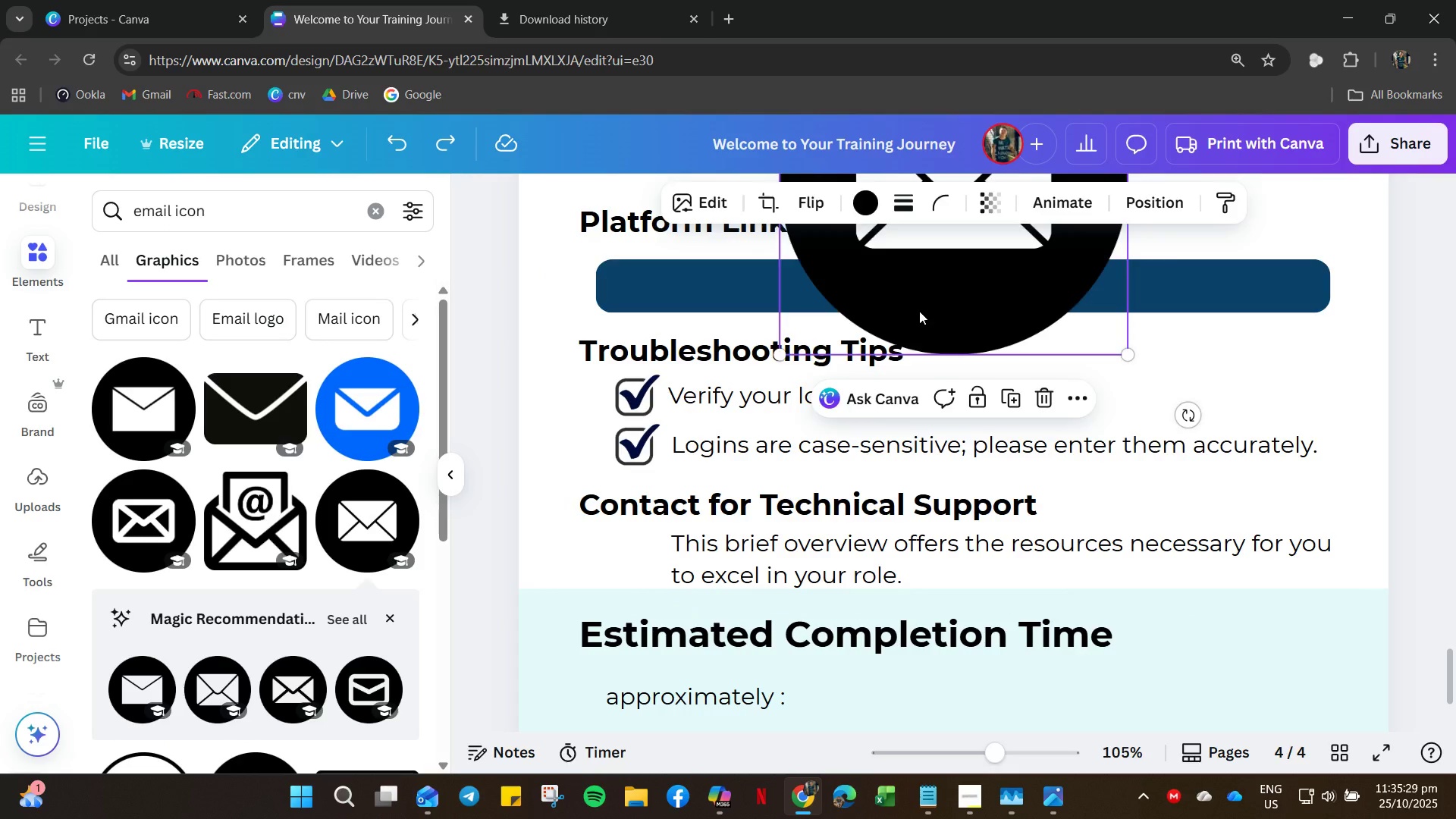 
key(Delete)
 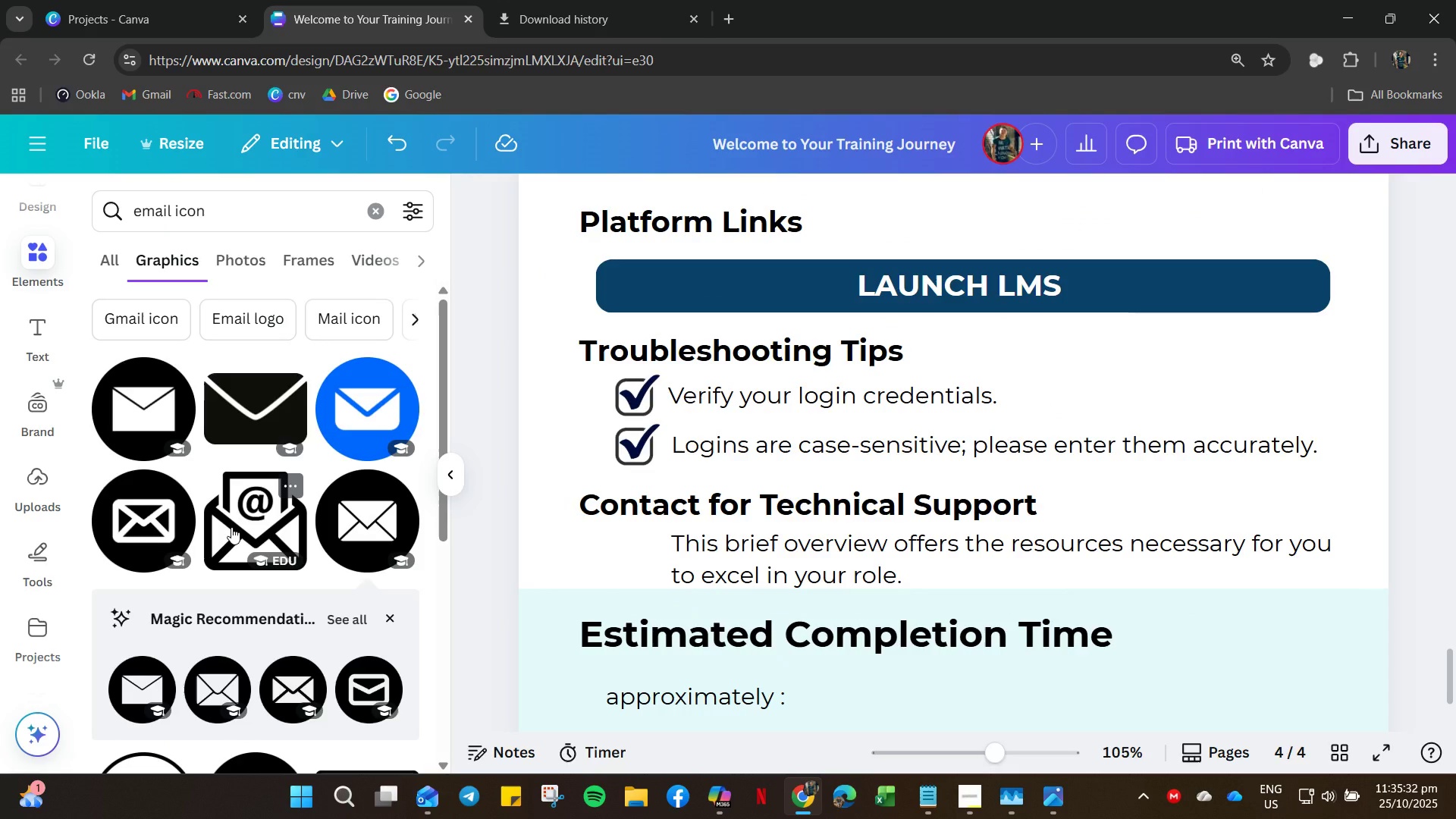 
scroll: coordinate [243, 550], scroll_direction: down, amount: 3.0
 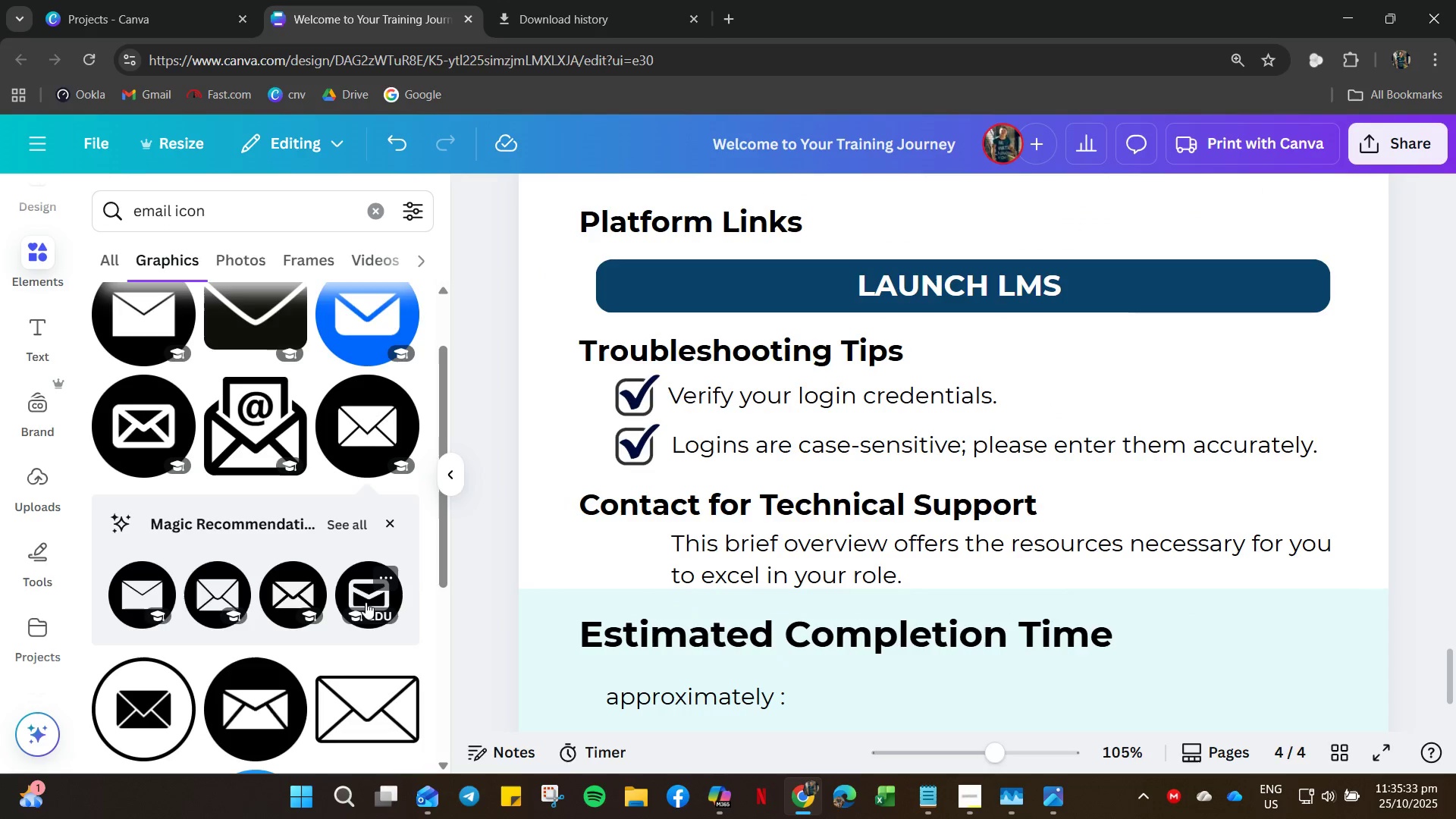 
left_click([366, 602])
 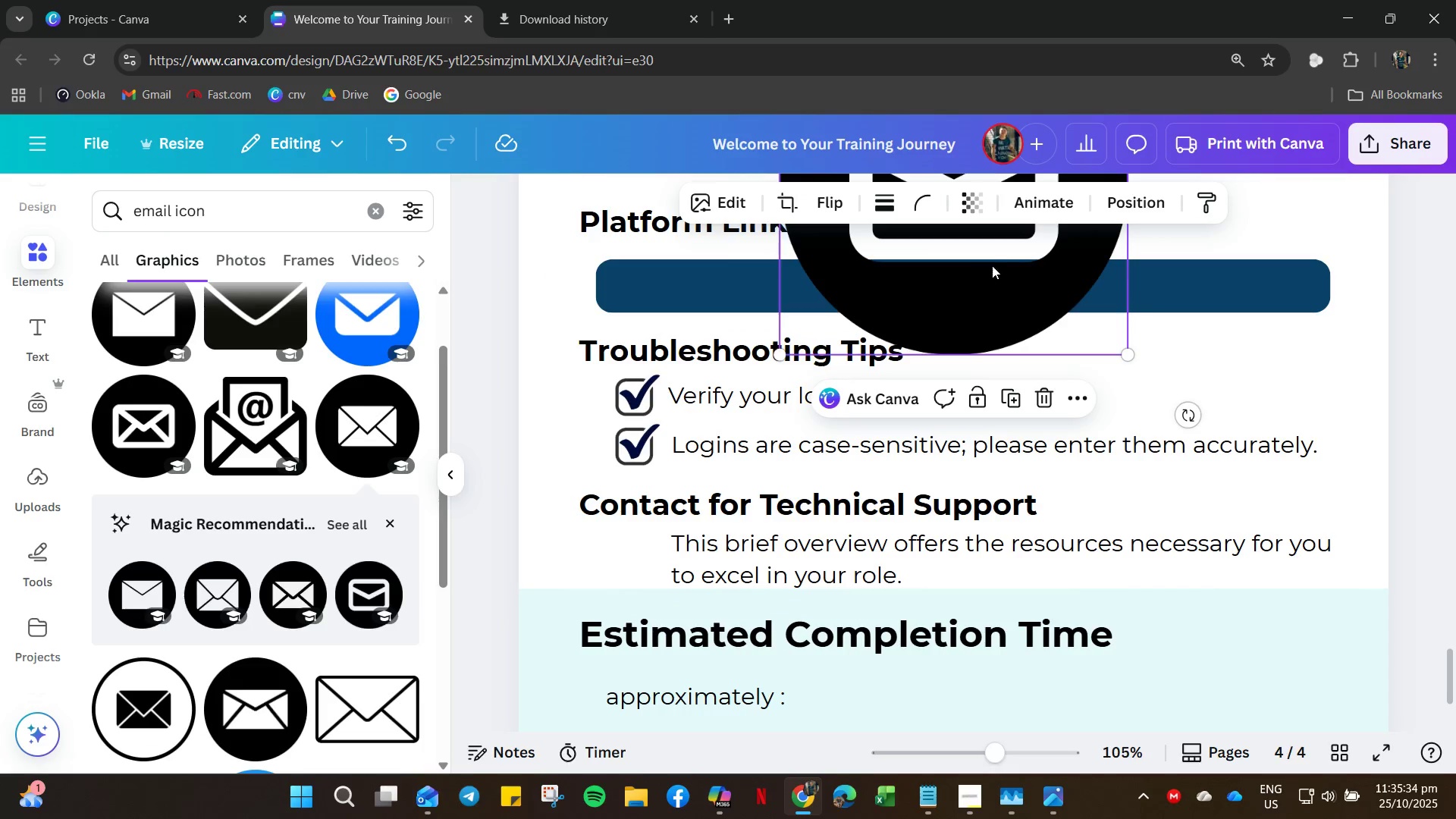 
left_click_drag(start_coordinate=[987, 267], to_coordinate=[707, 606])
 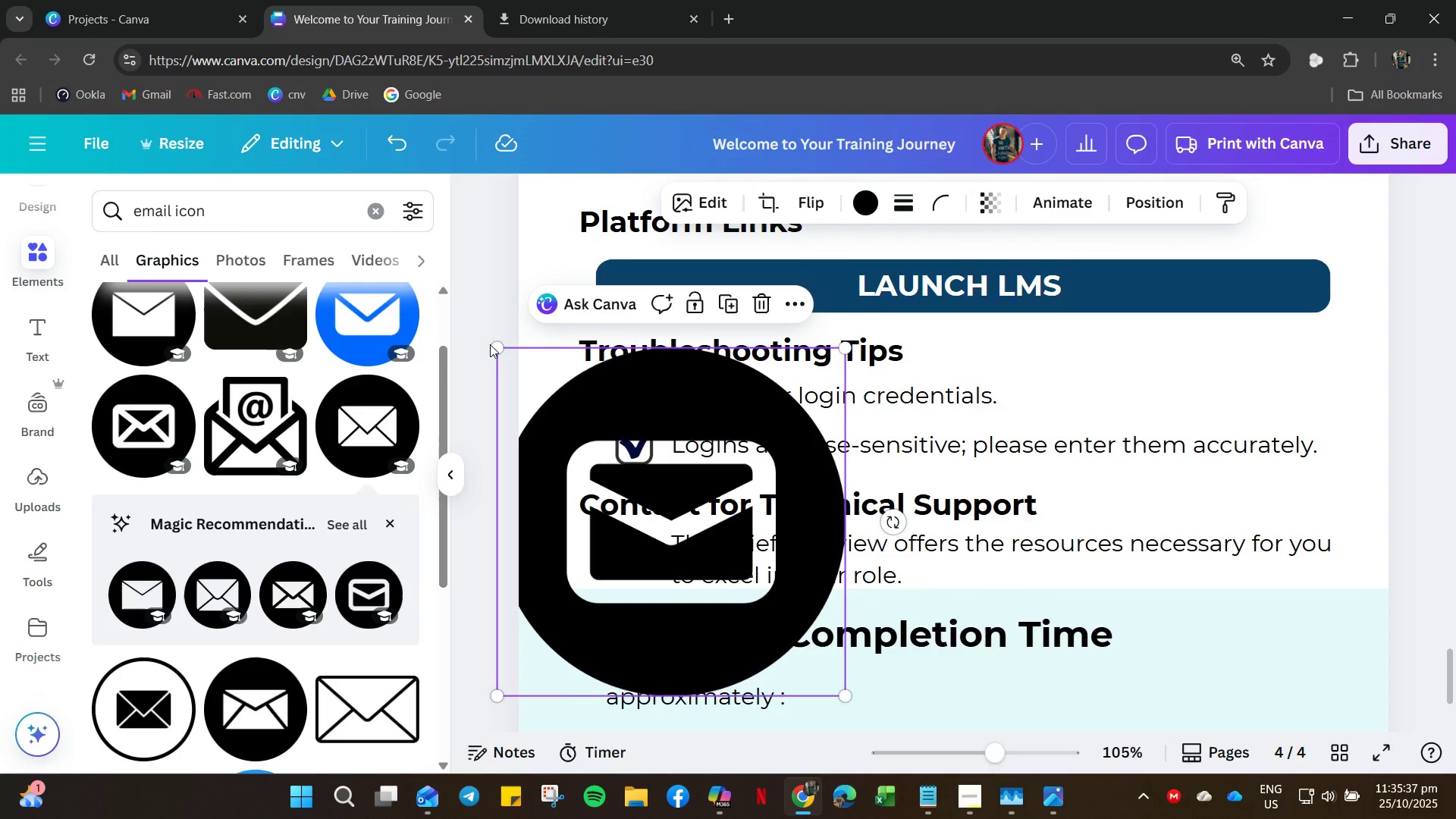 
left_click_drag(start_coordinate=[494, 347], to_coordinate=[737, 538])
 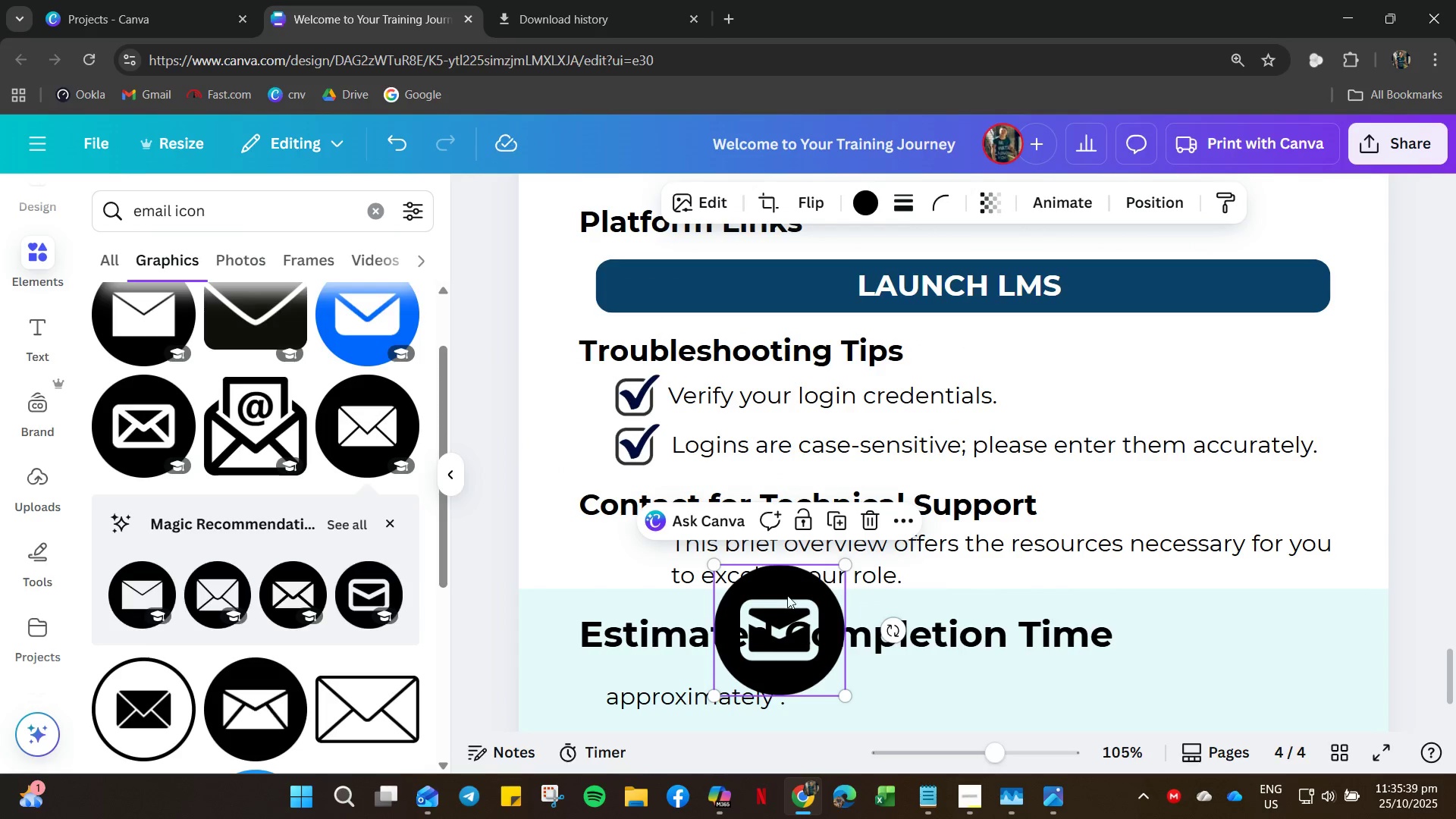 
left_click_drag(start_coordinate=[787, 592], to_coordinate=[641, 519])
 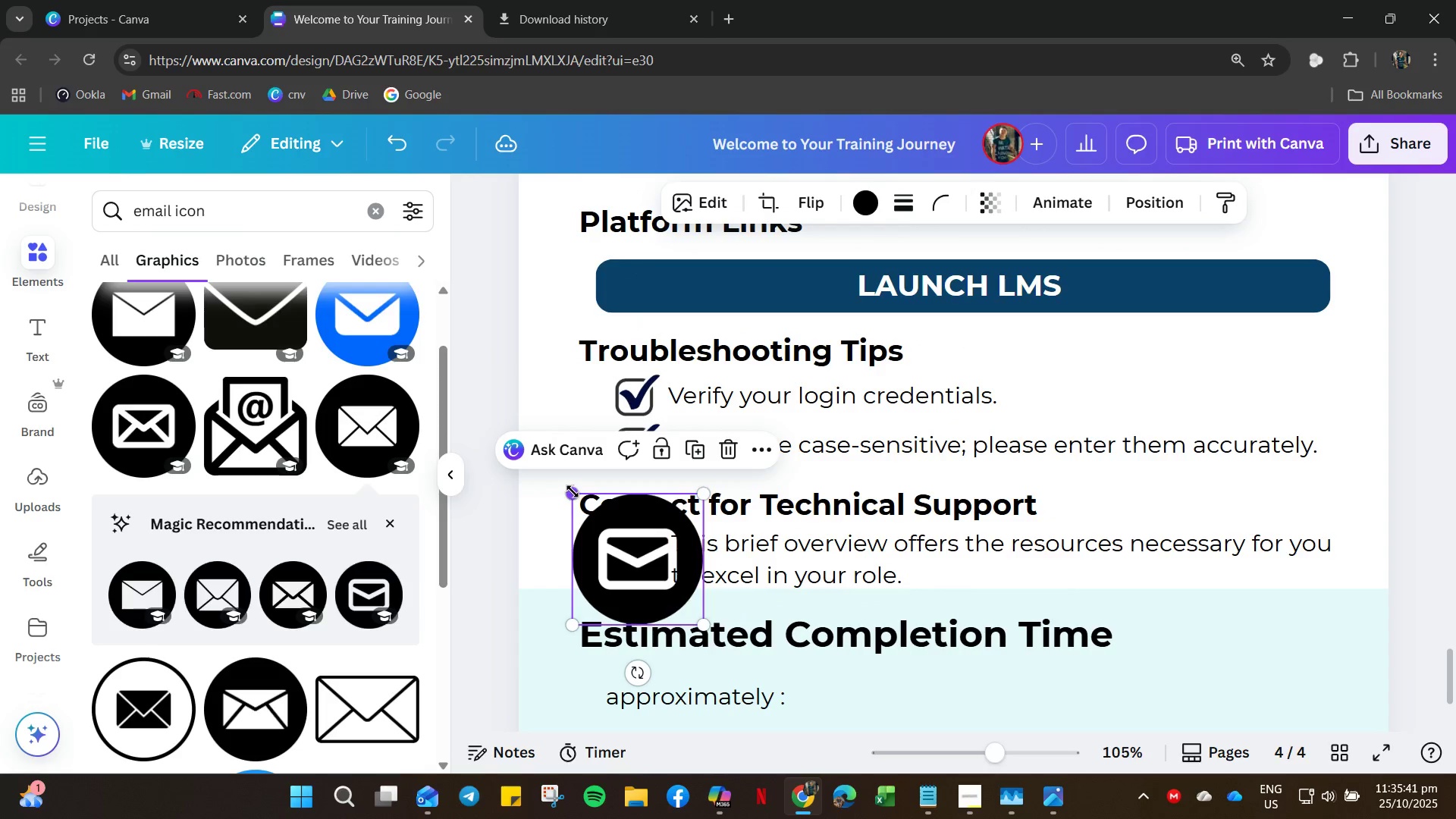 
left_click_drag(start_coordinate=[573, 491], to_coordinate=[651, 582])
 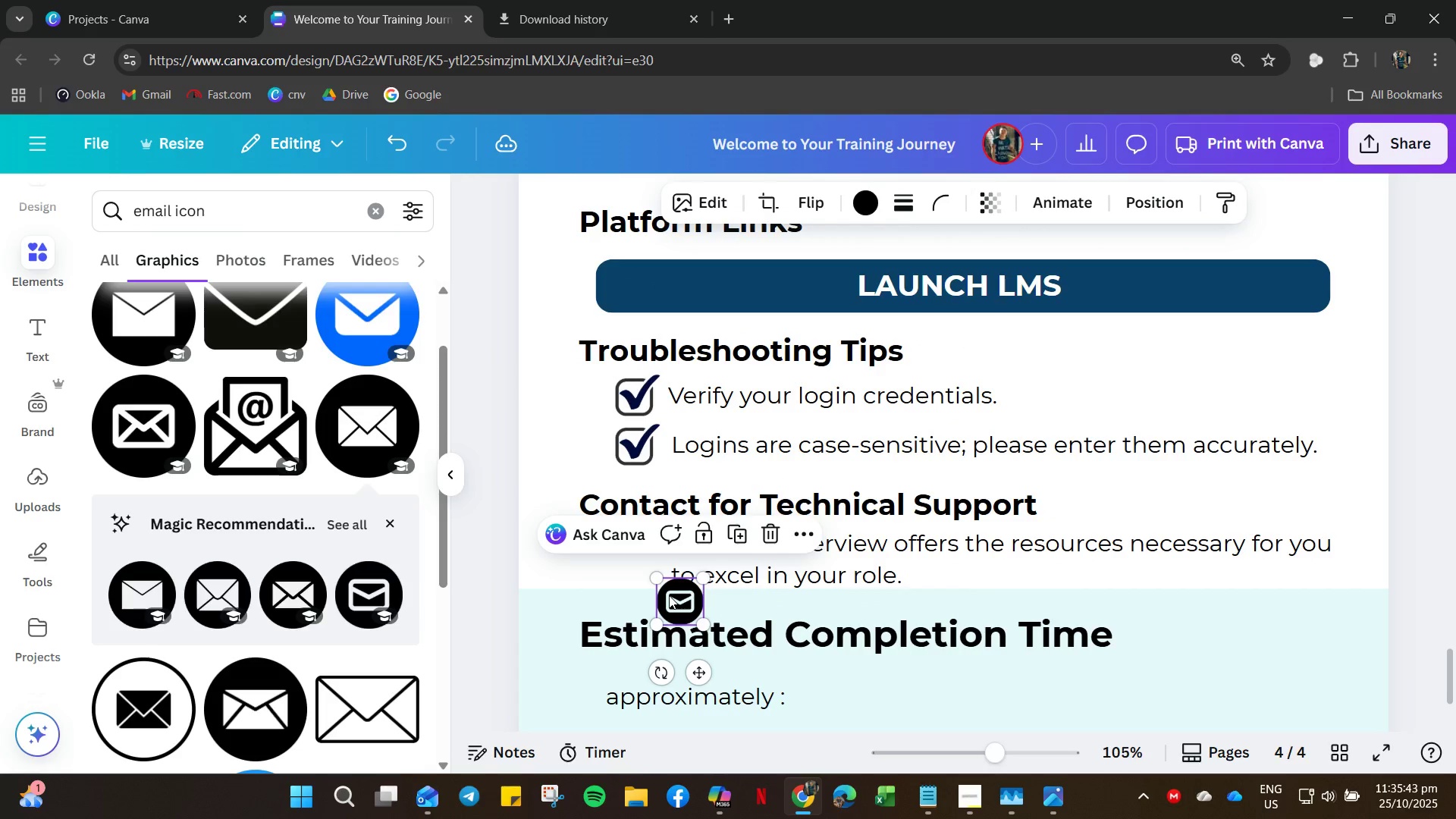 
left_click_drag(start_coordinate=[669, 595], to_coordinate=[625, 549])
 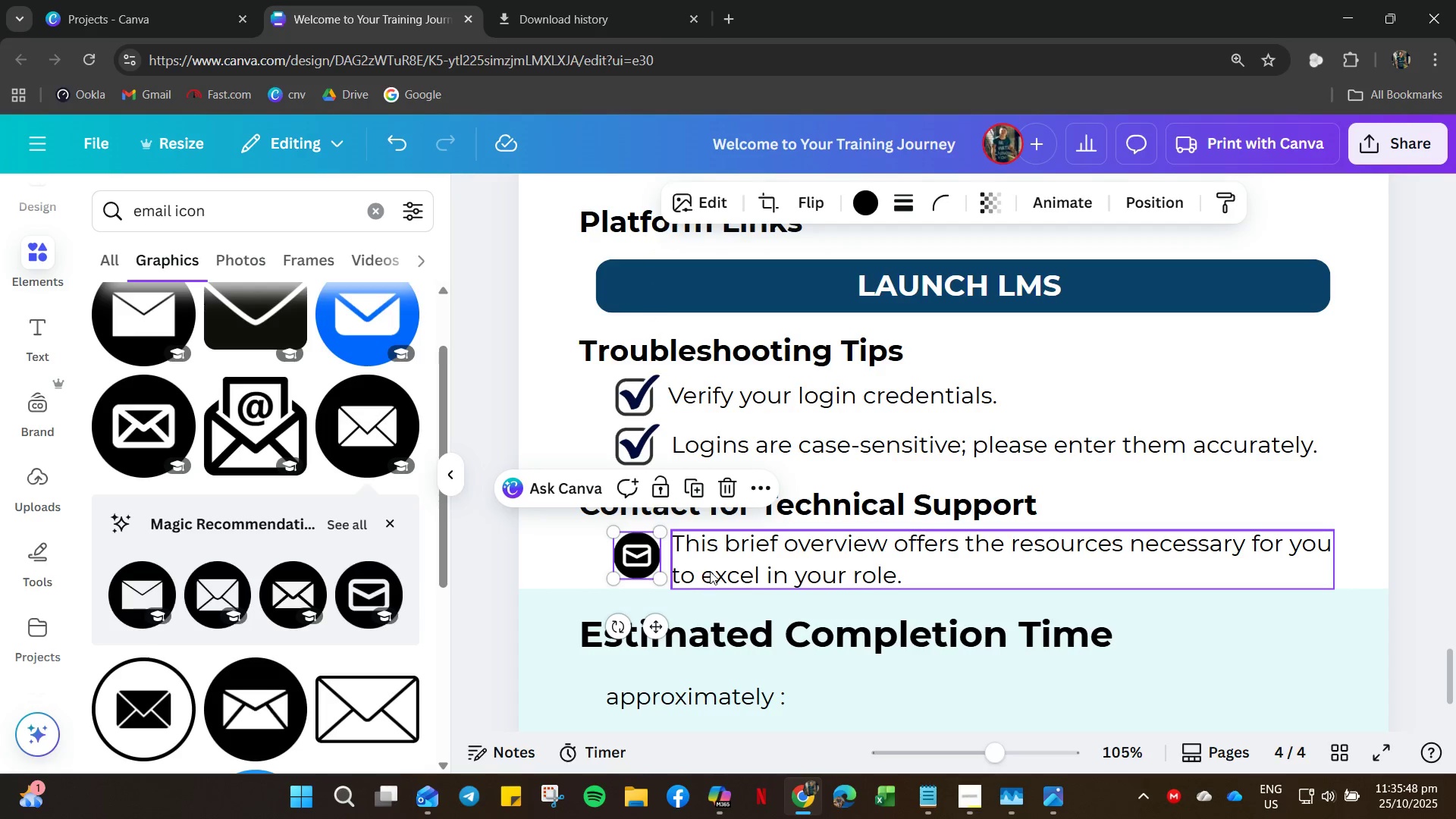 
left_click([711, 569])
 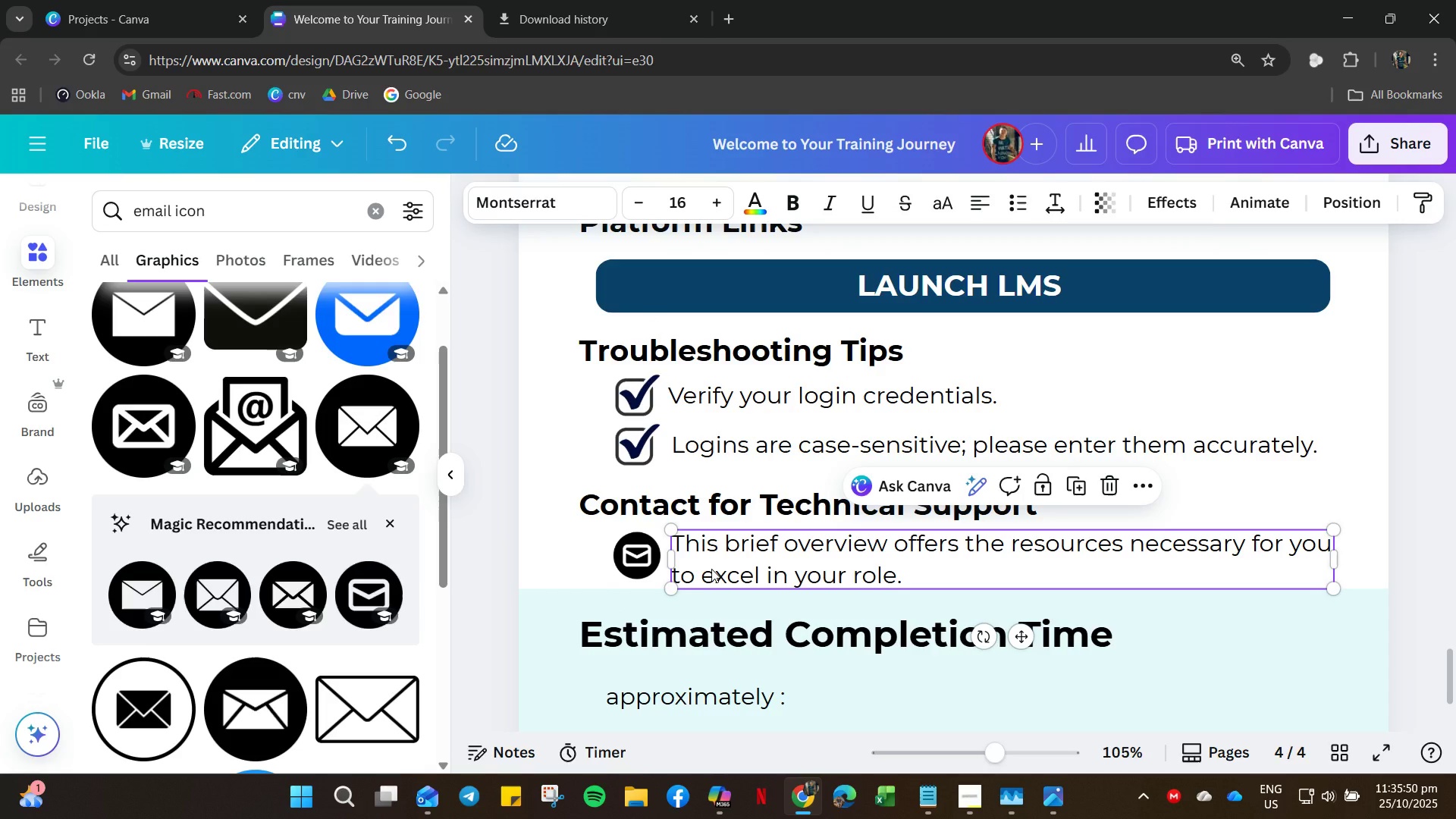 
left_click([712, 569])
 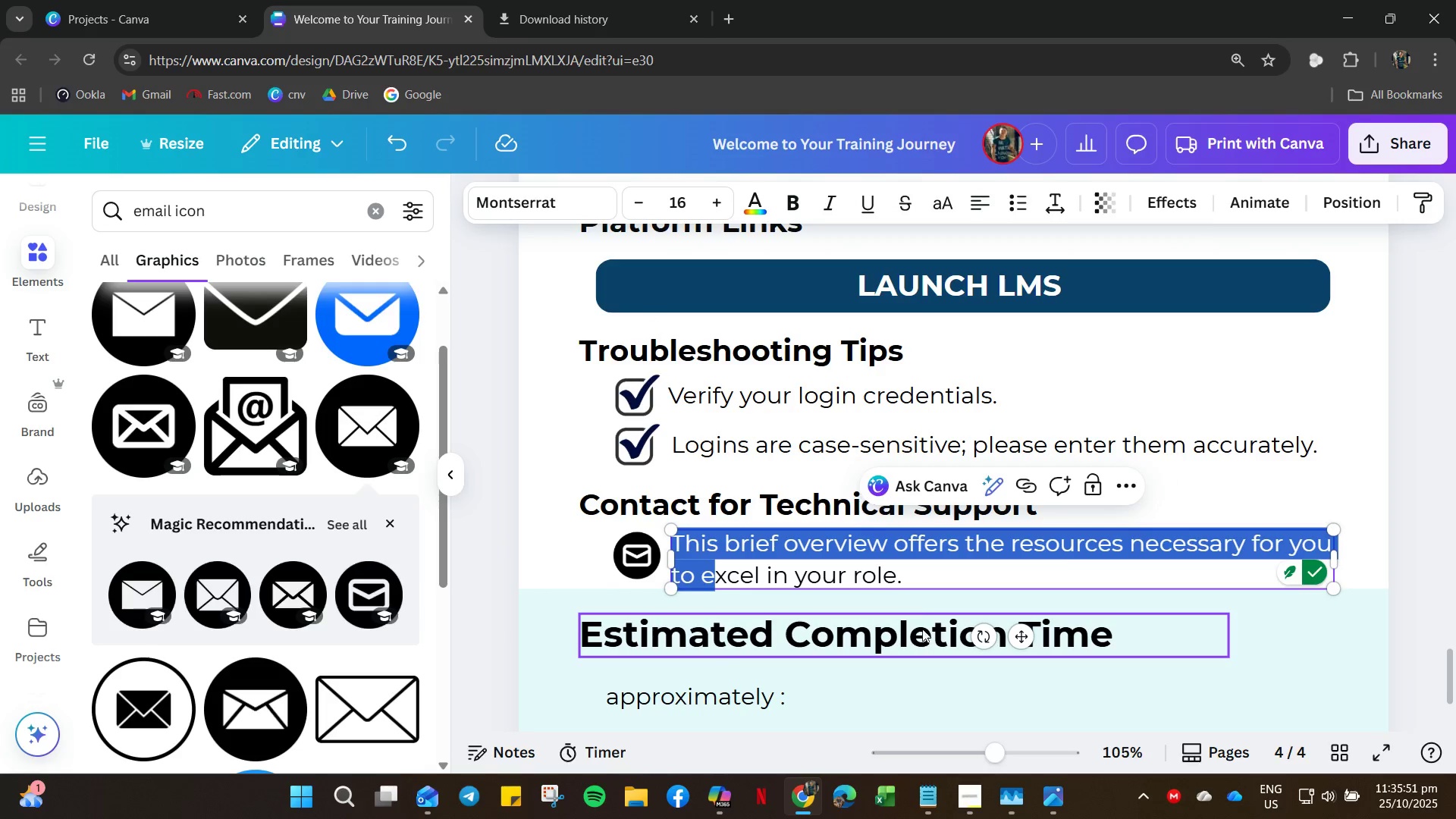 
key(Control+A)
 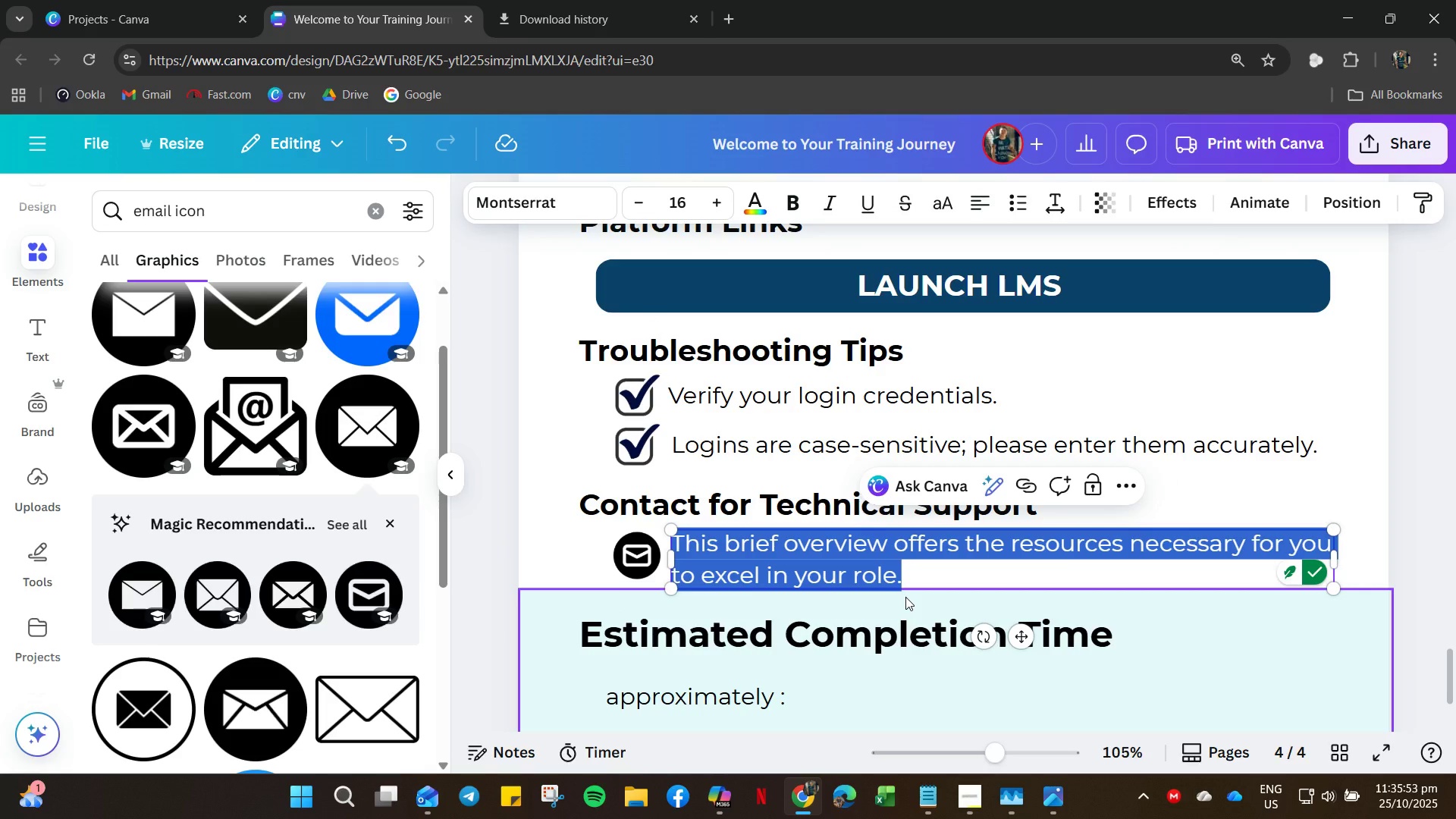 
type(ict)
 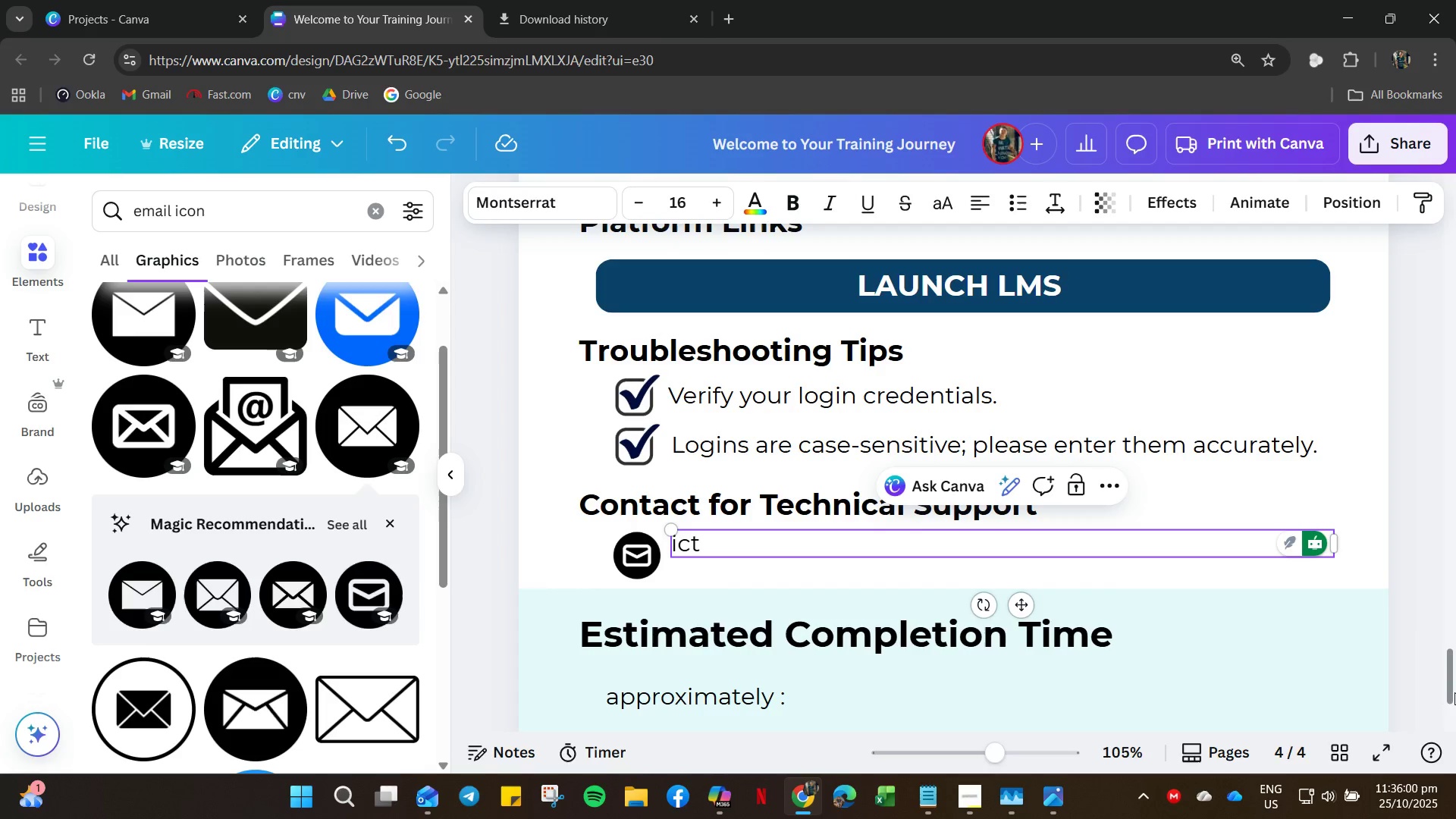 
wait(7.45)
 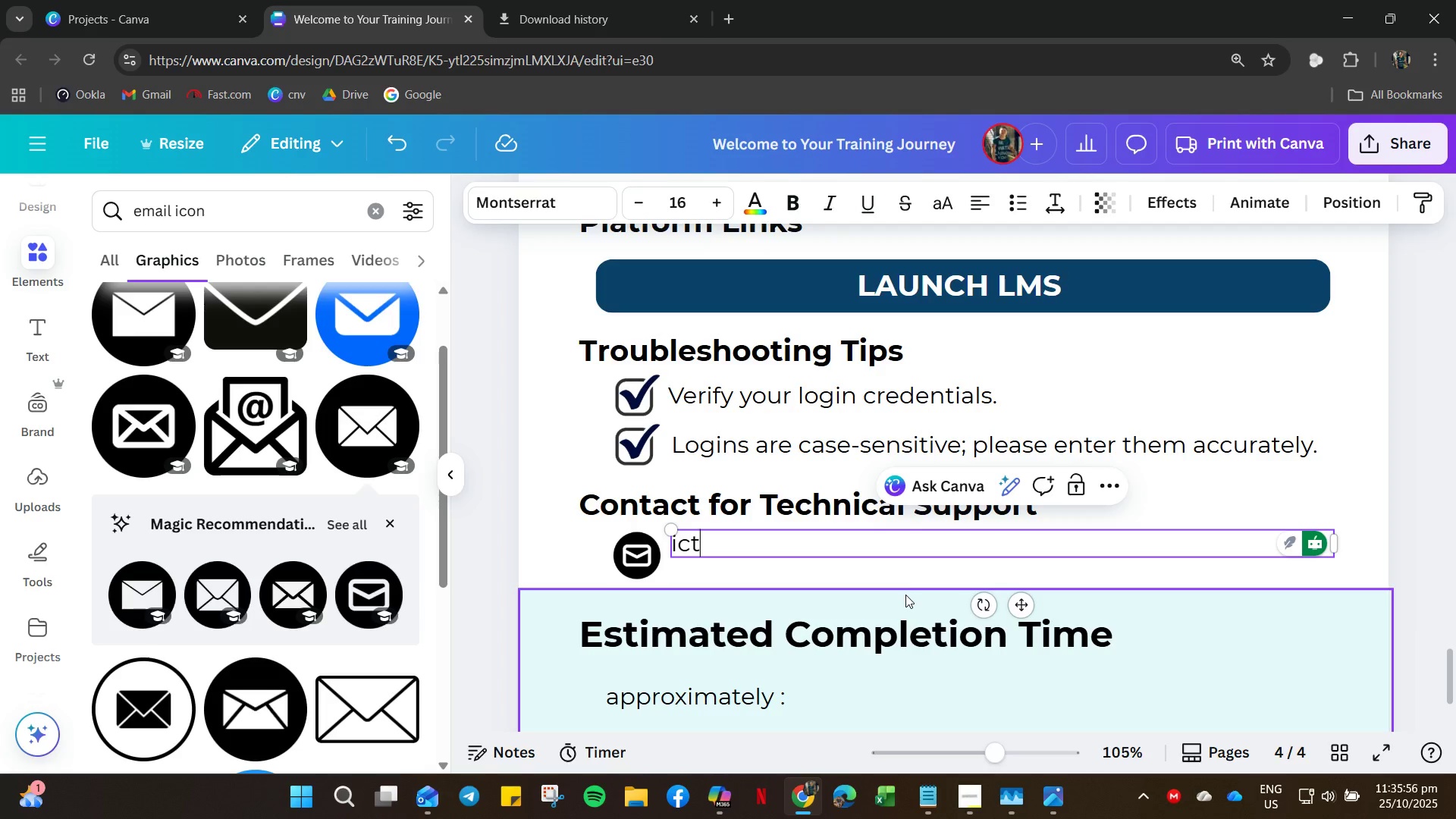 
hold_key(key=ControlLeft, duration=0.52)
scroll: coordinate [1440, 698], scroll_direction: down, amount: 2.0
 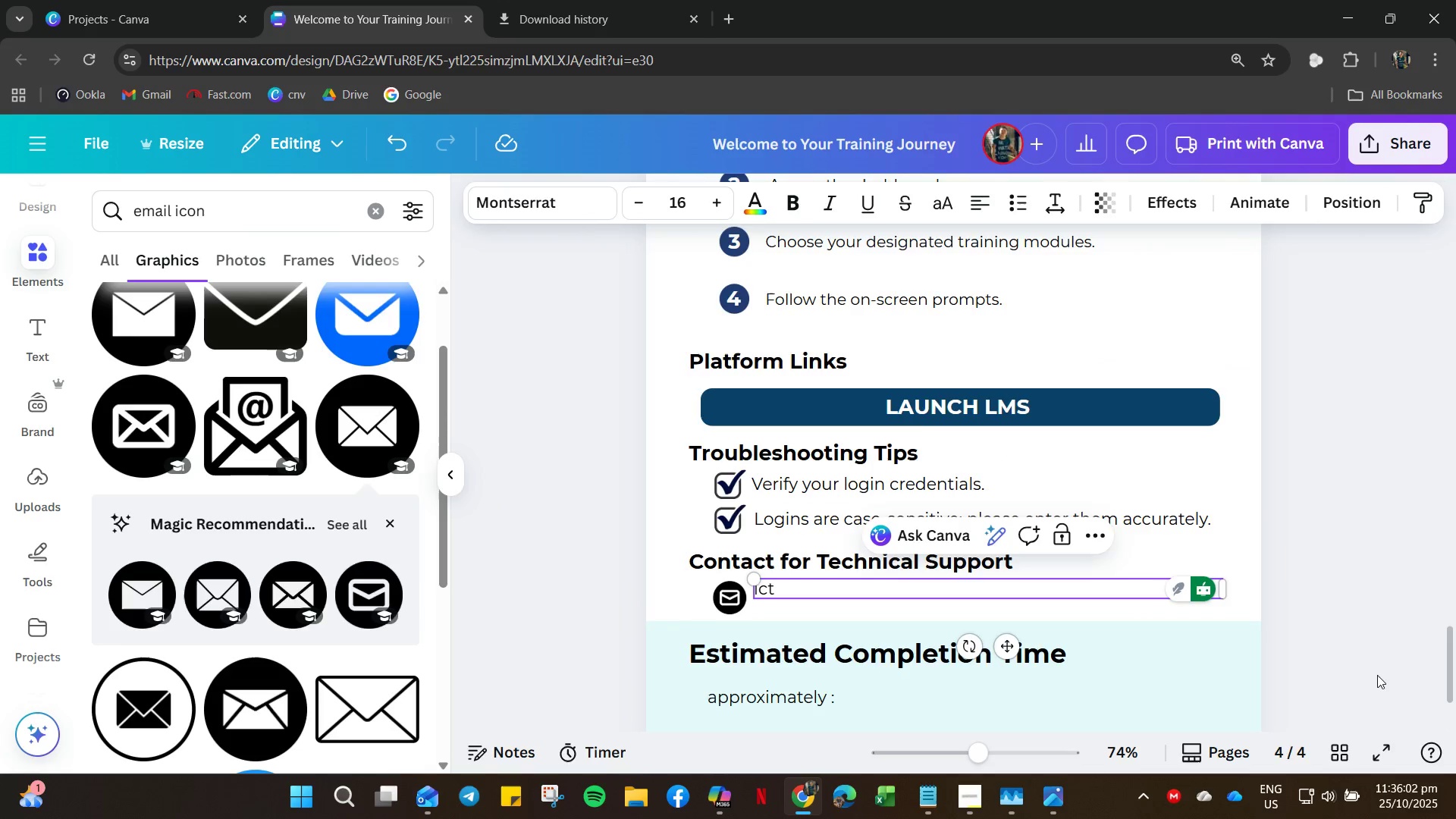 
scroll: coordinate [1382, 630], scroll_direction: up, amount: 12.0
 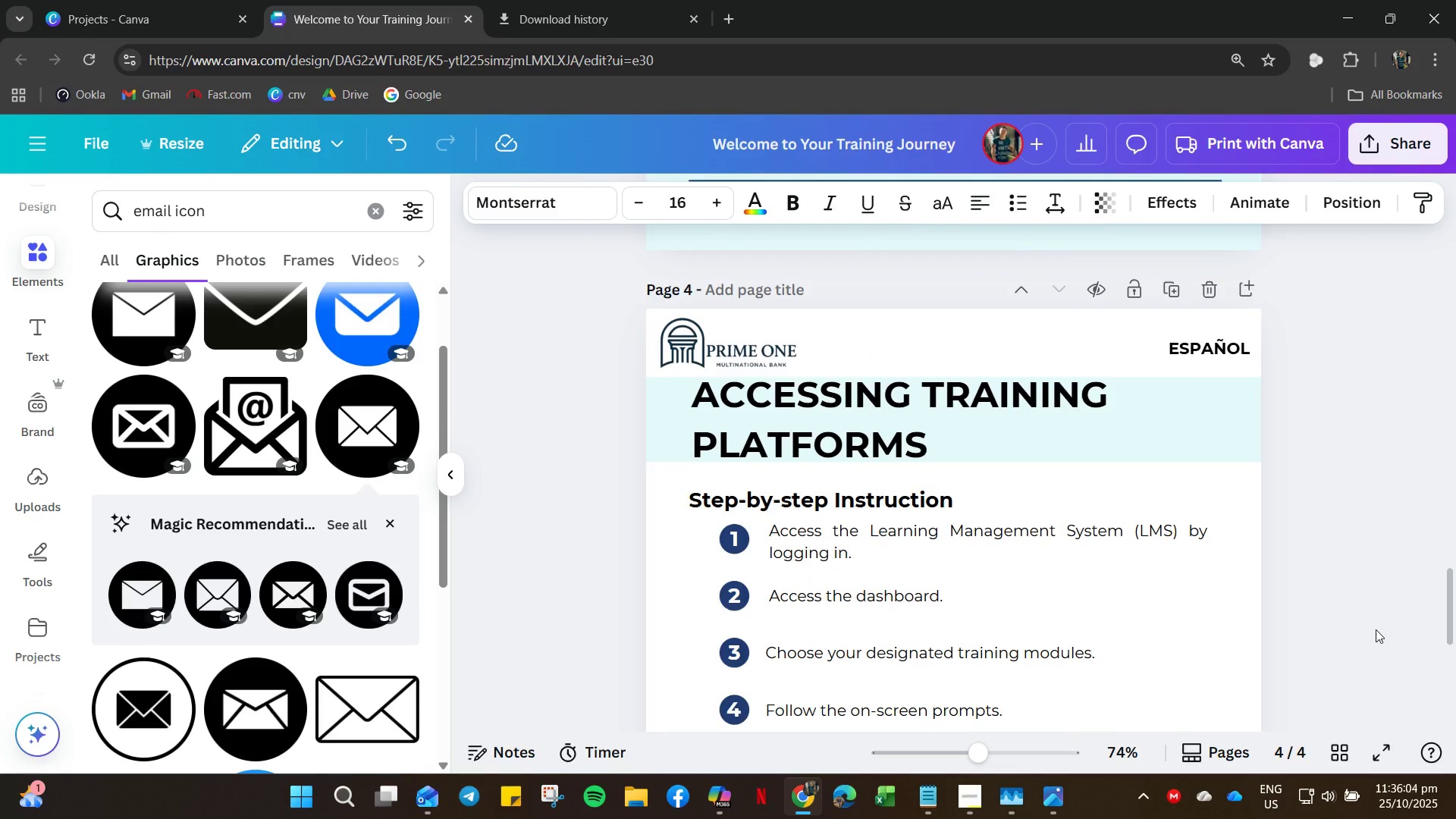 
scroll: coordinate [1321, 724], scroll_direction: down, amount: 13.0
 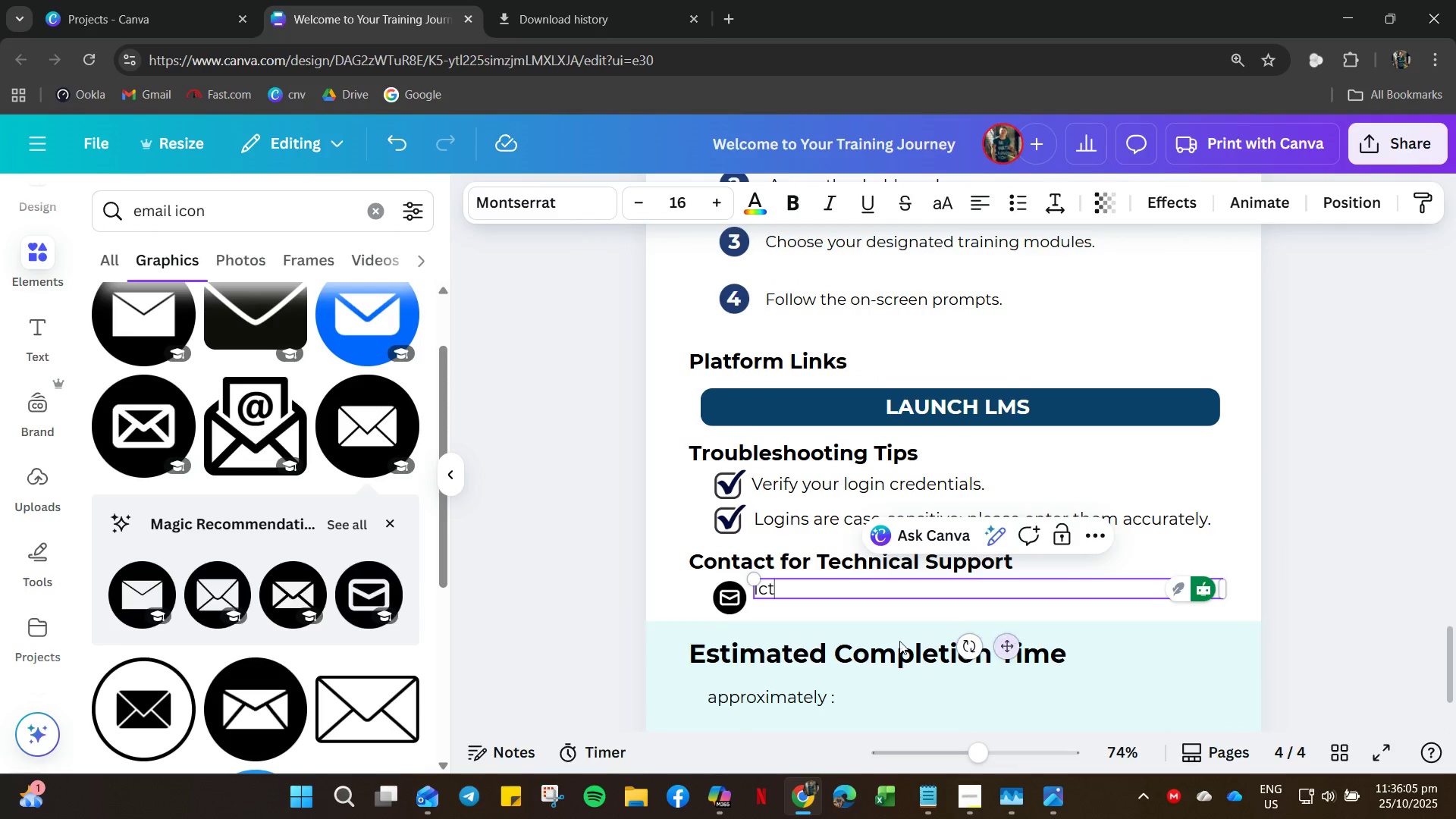 
key(Control+ControlLeft)
 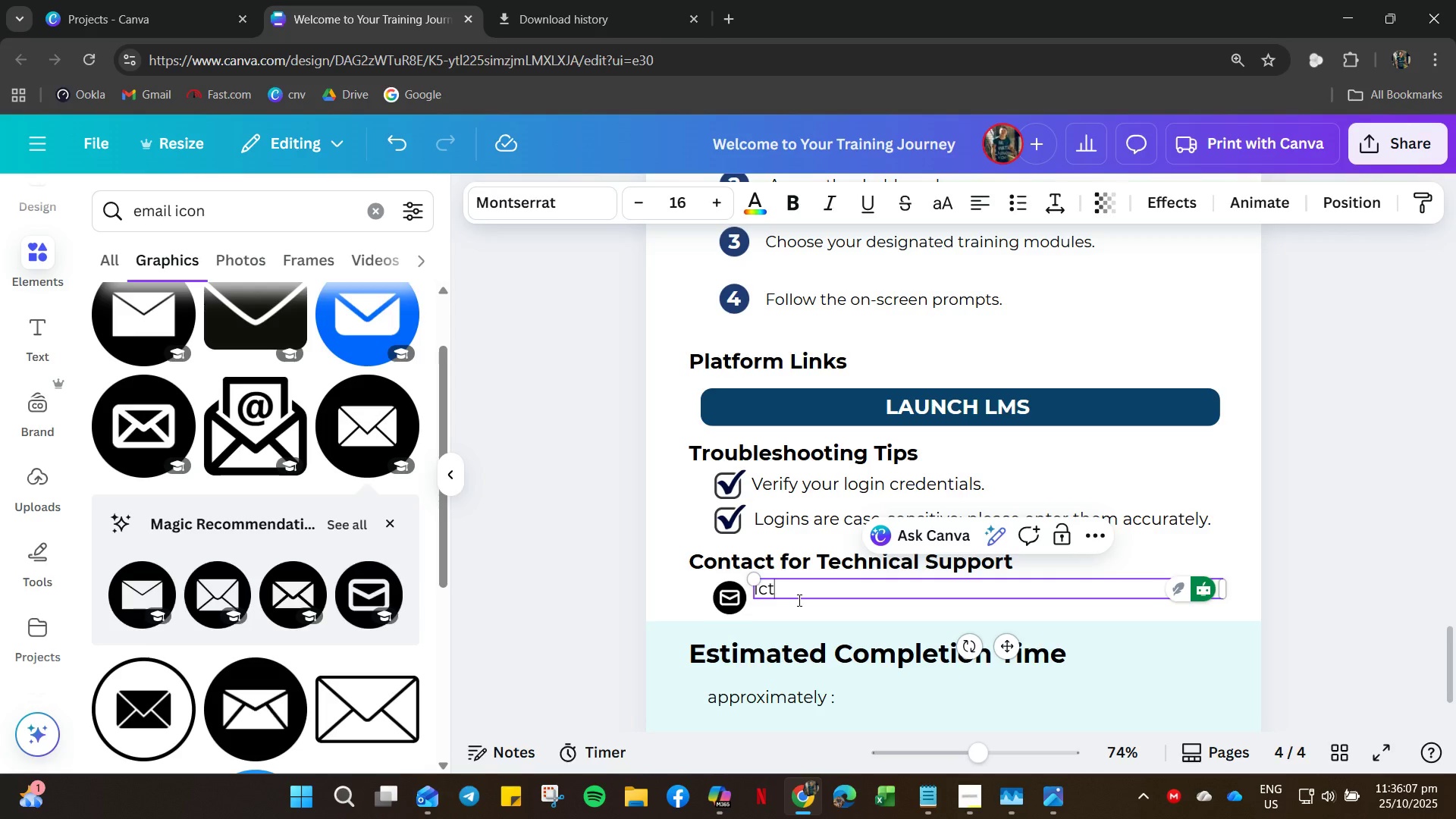 
hold_key(key=Backspace, duration=0.52)
 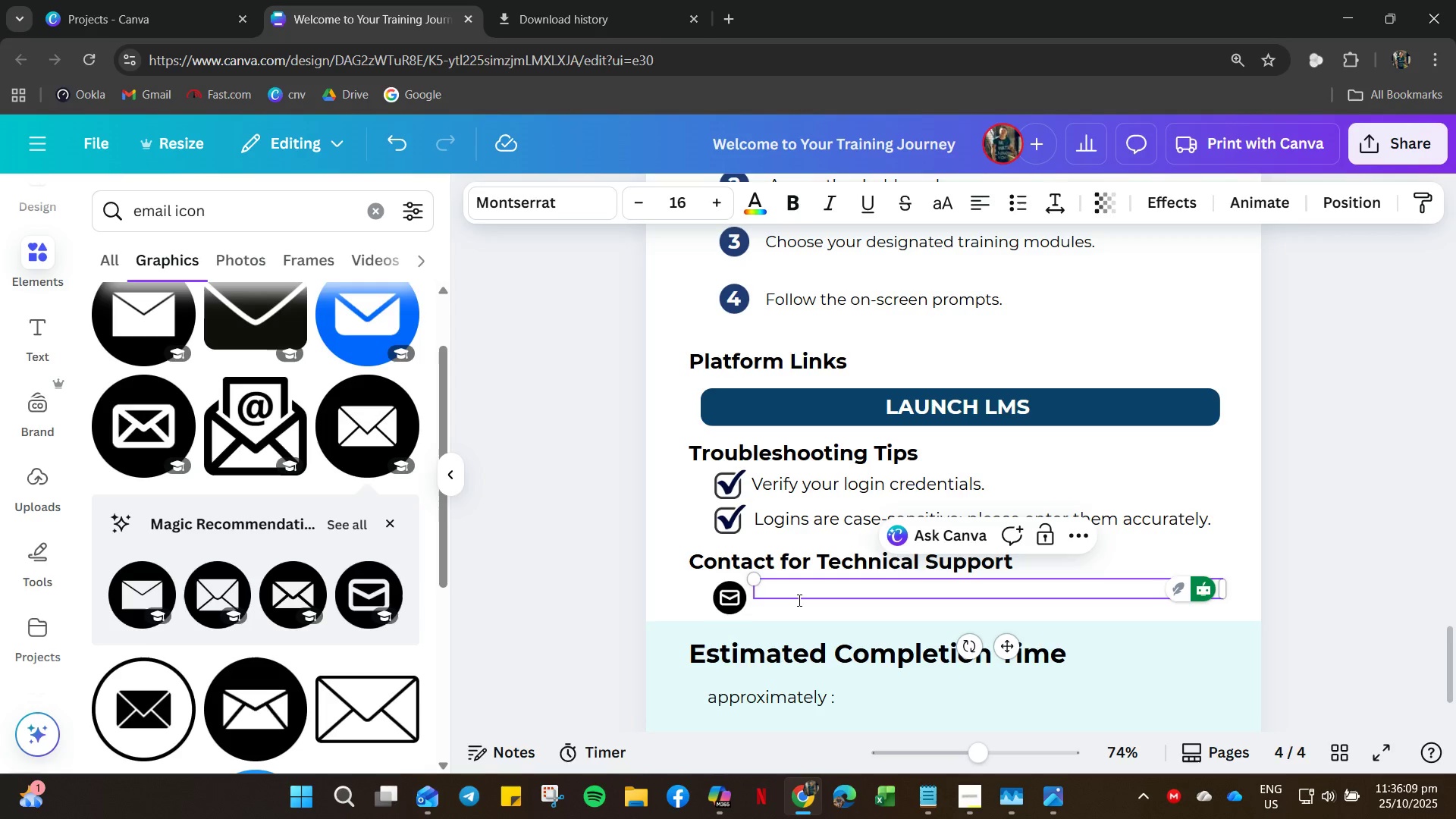 
type(prime.one.ict)
 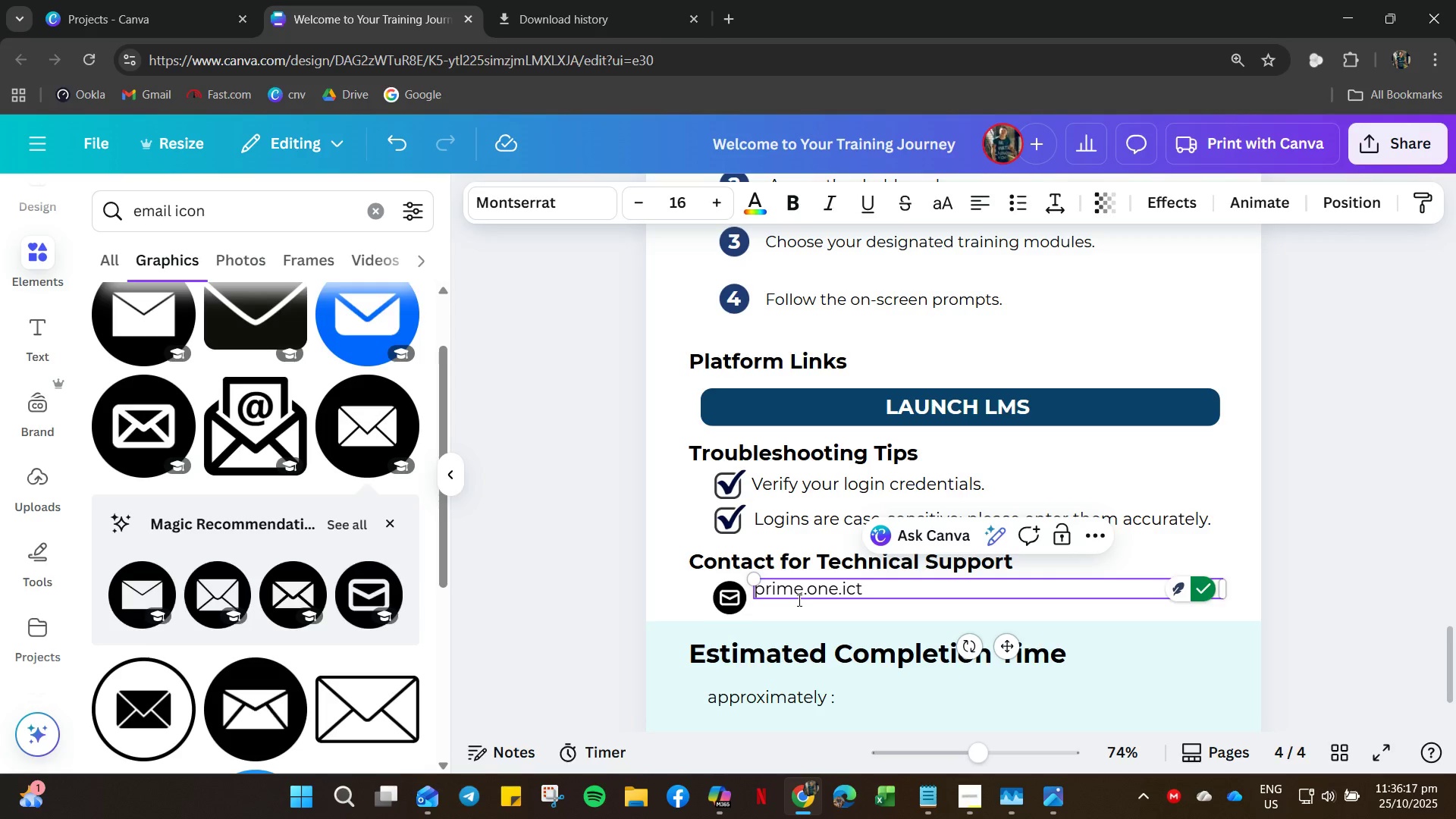 
hold_key(key=Backspace, duration=0.34)
 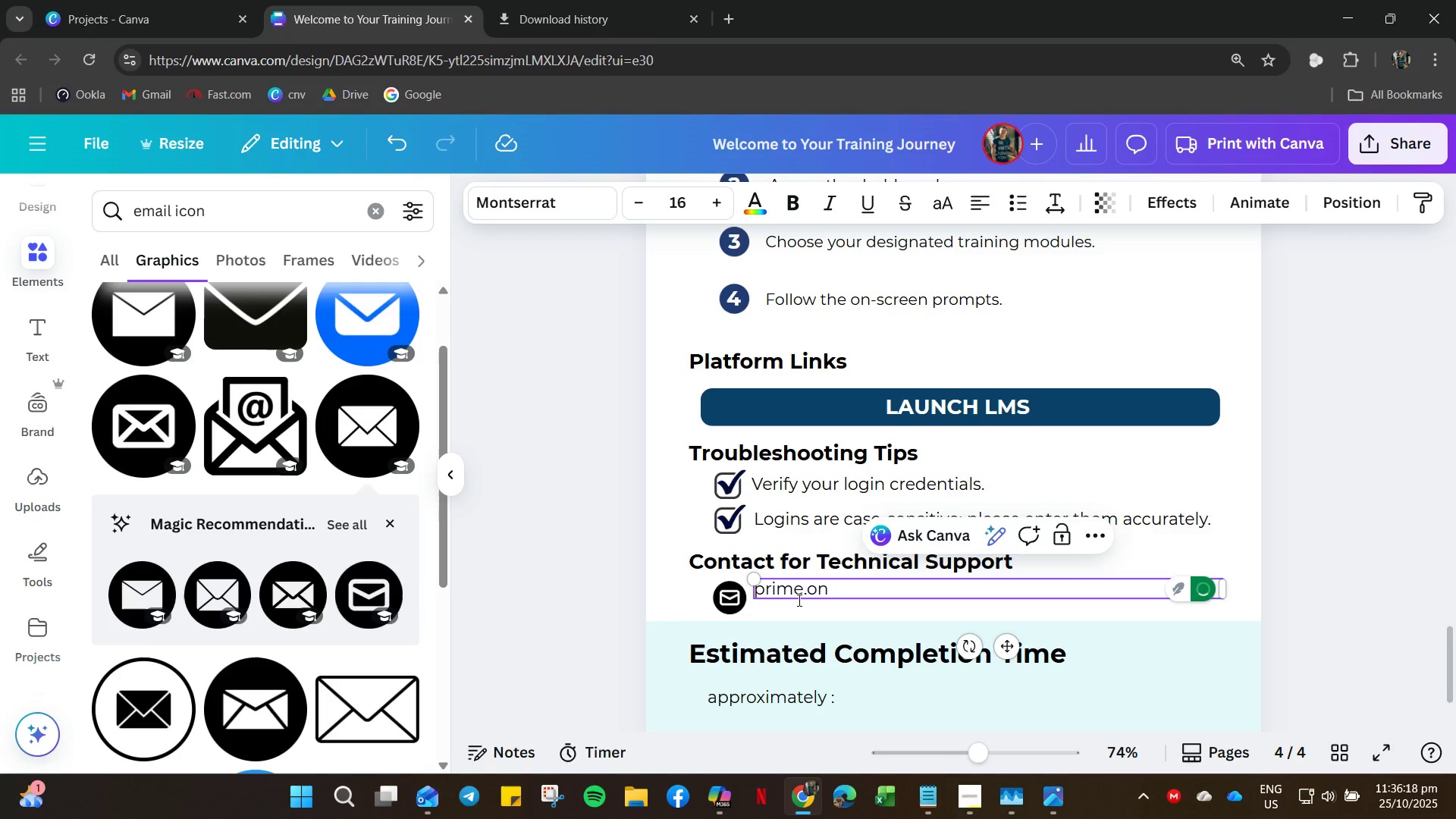 
key(Backspace)
key(Backspace)
type(Tech=)
key(Backspace)
key(Backspace)
key(Backspace)
key(Backspace)
key(Backspace)
type(technical.suppoe)
key(Backspace)
type(r@prine.one.)
key(Backspace)
key(Backspace)
key(Backspace)
key(Backspace)
key(Backspace)
key(Backspace)
key(Backspace)
type(meone.com)
 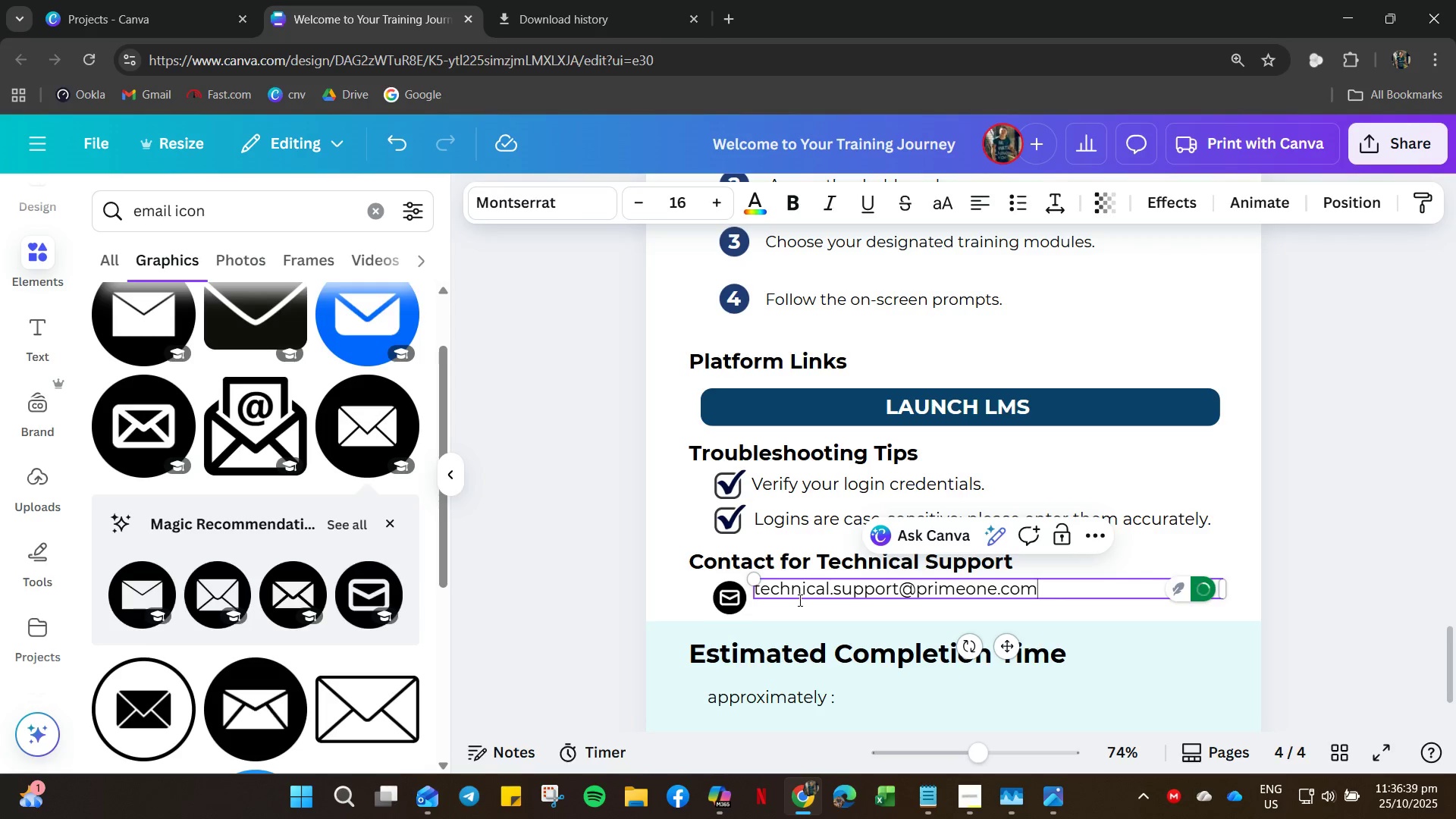 
left_click([1081, 617])
 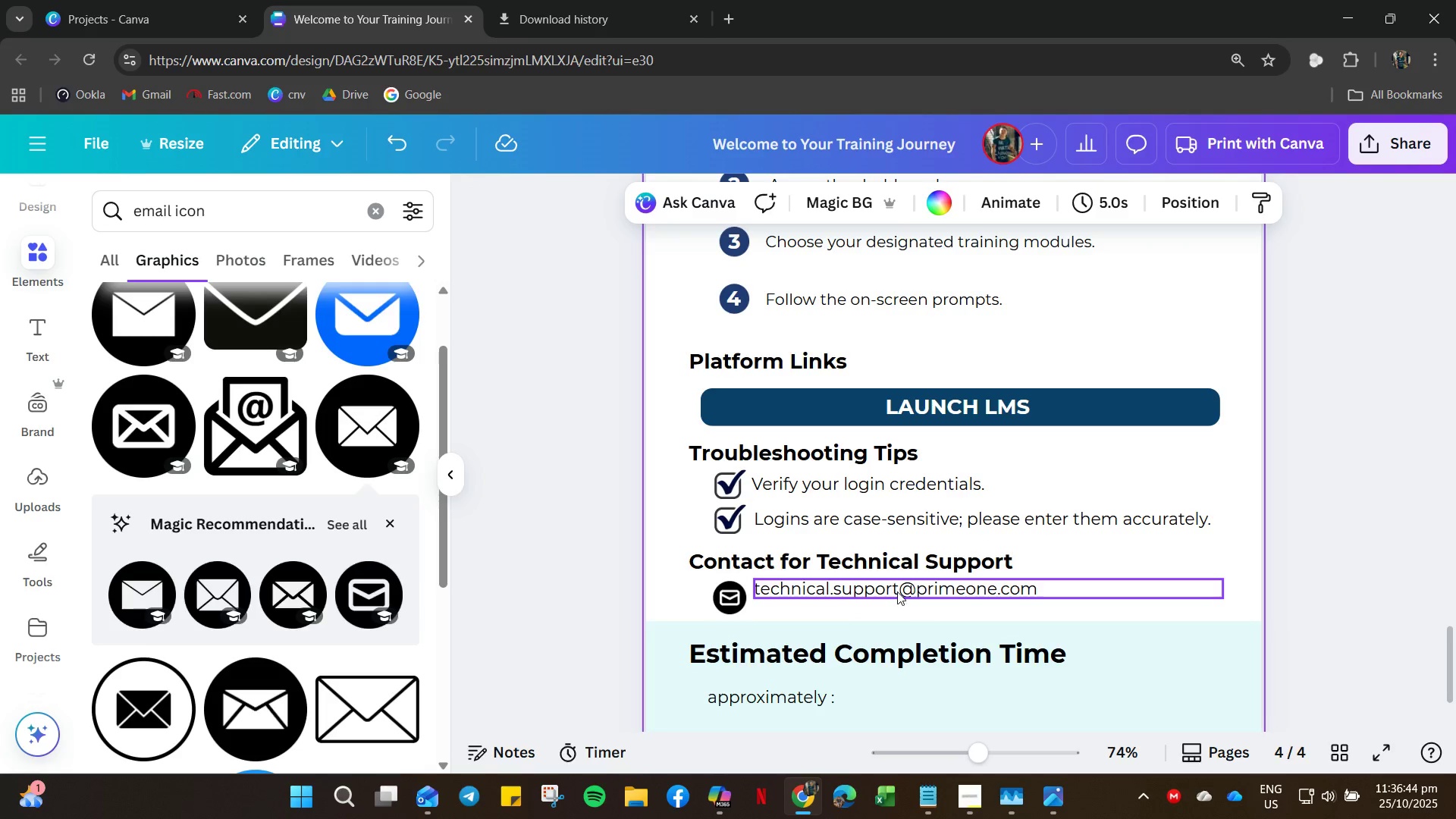 
left_click_drag(start_coordinate=[897, 592], to_coordinate=[896, 601])
 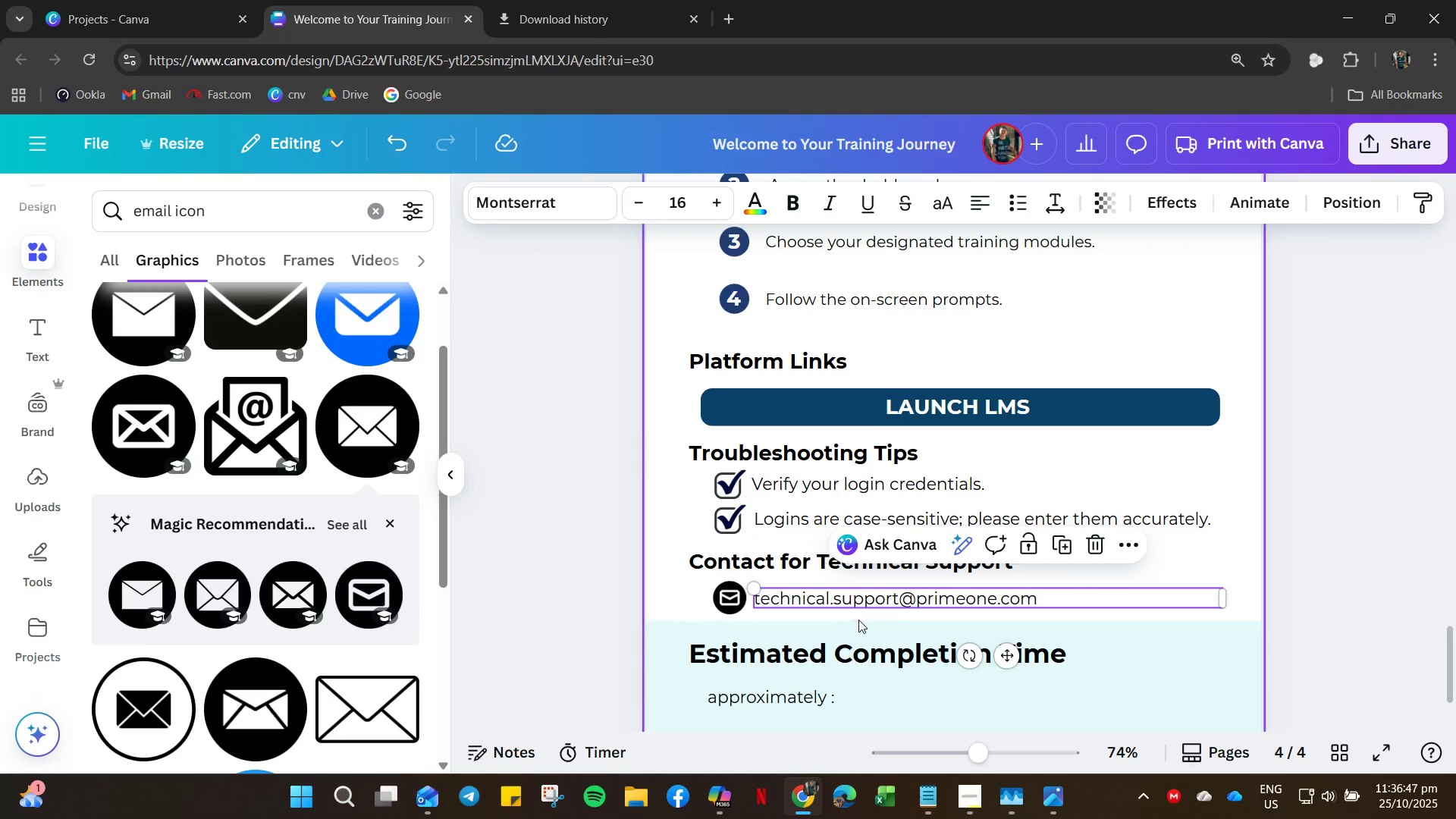 
left_click([864, 618])
 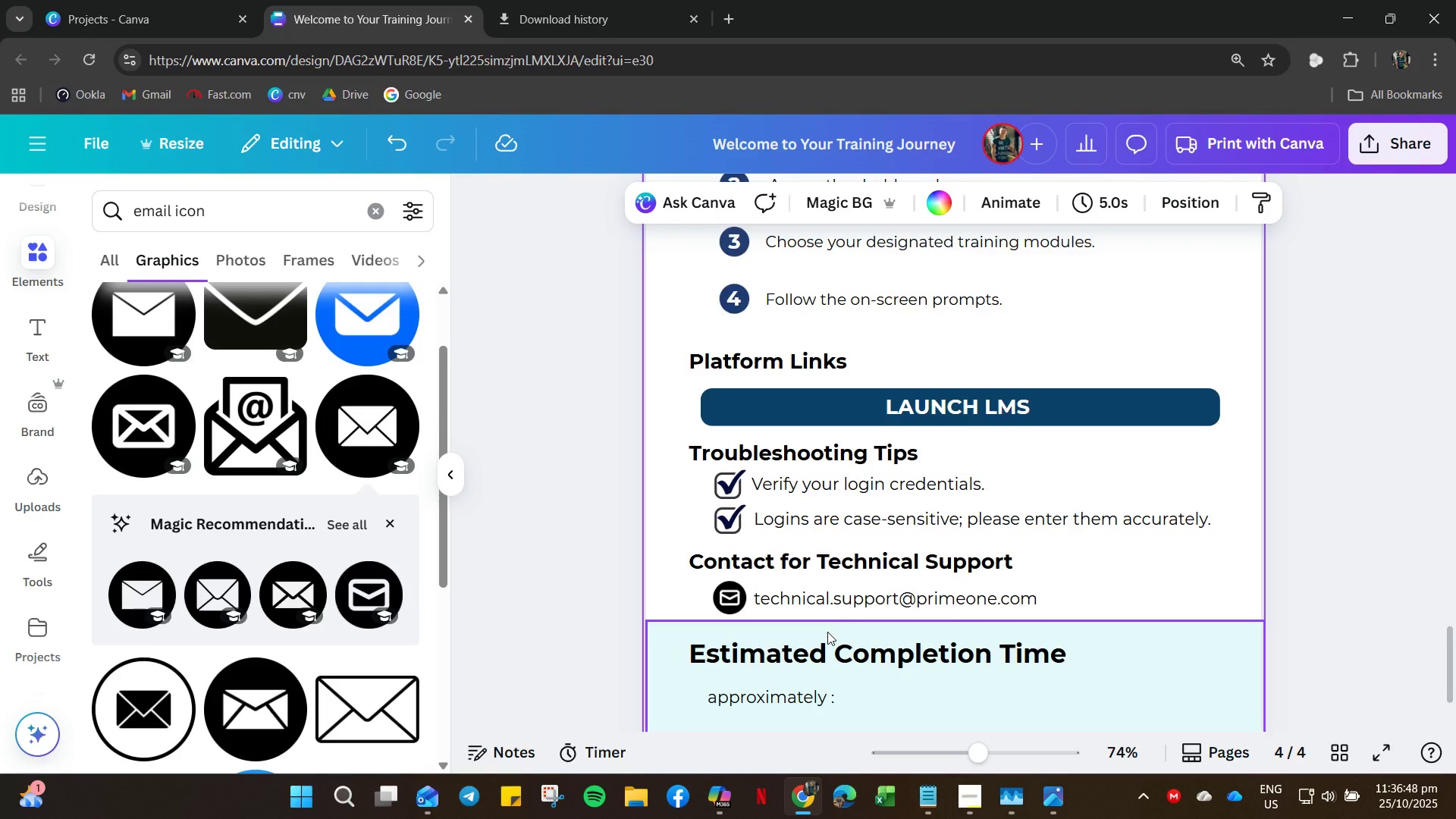 
scroll: coordinate [827, 632], scroll_direction: down, amount: 6.0
 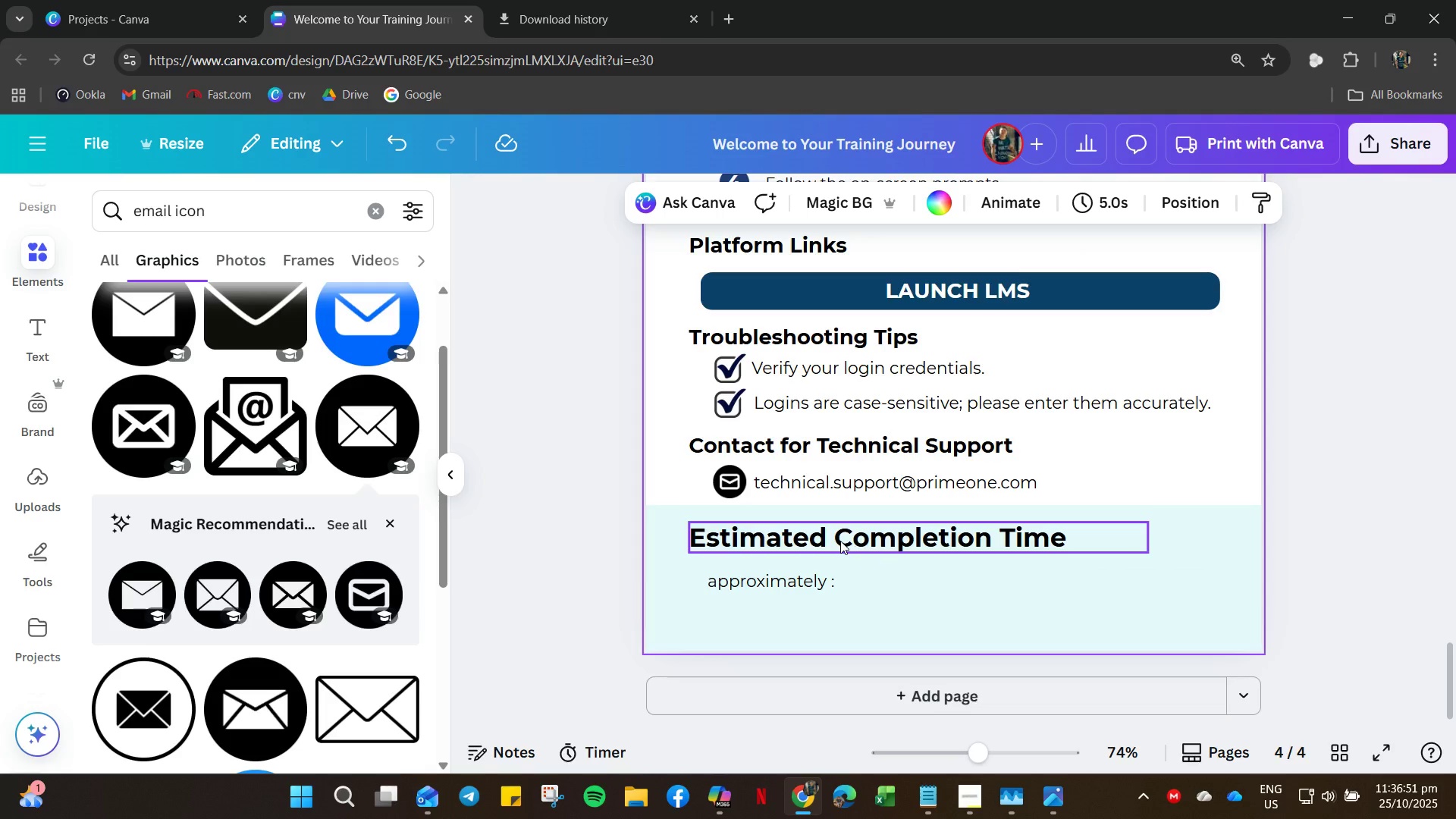 
left_click([725, 487])
 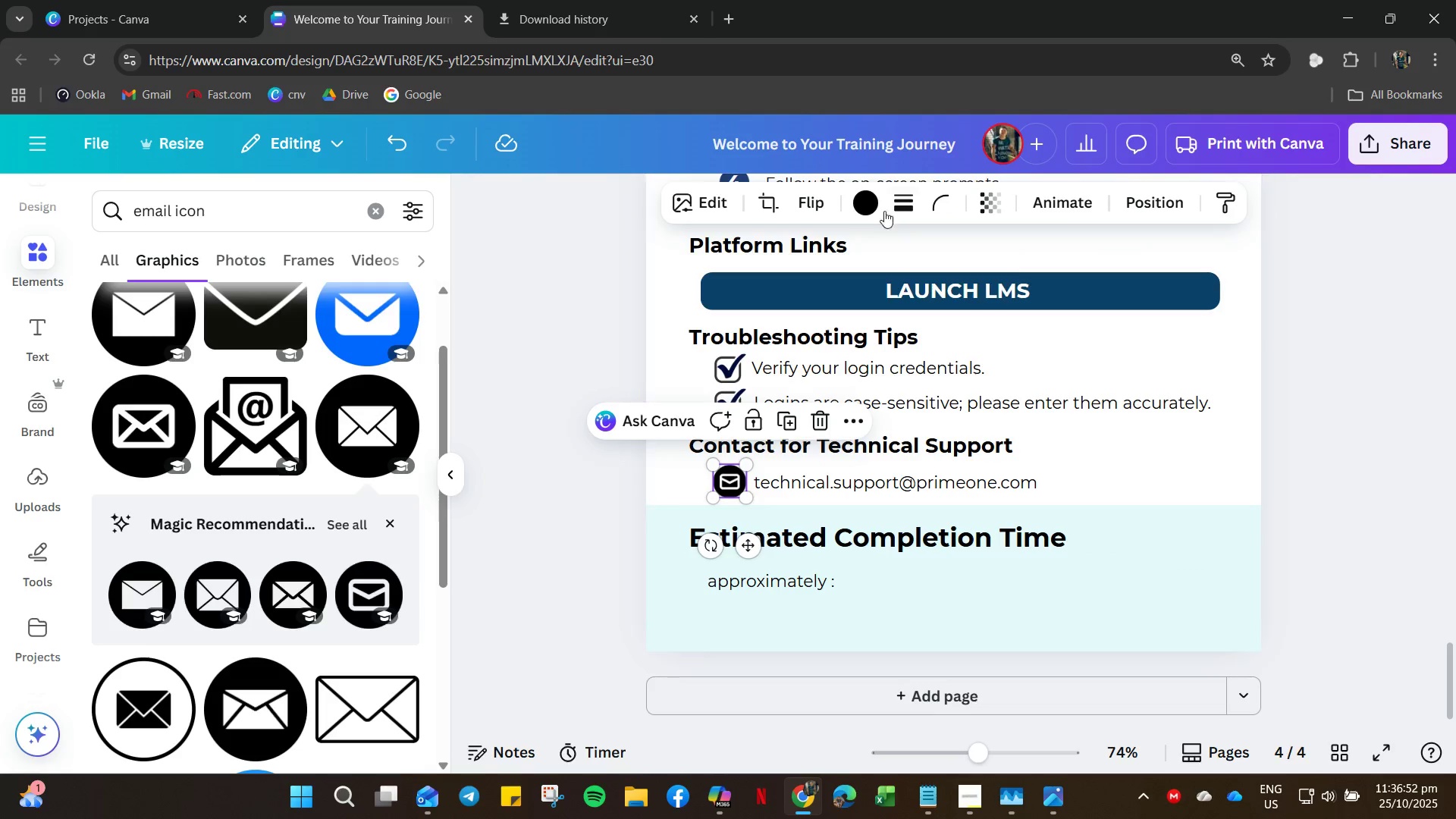 
left_click([868, 196])
 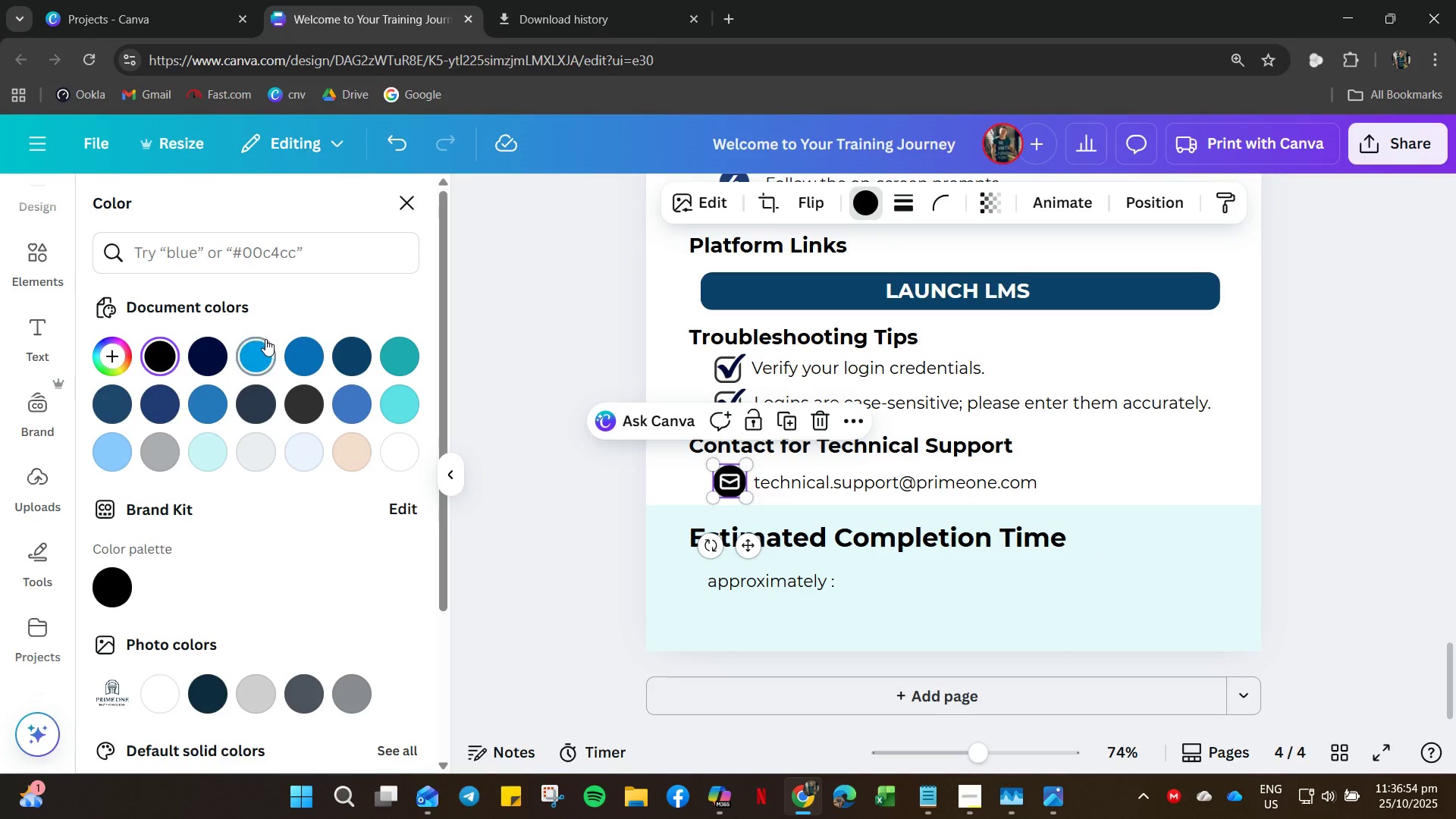 
left_click([218, 356])
 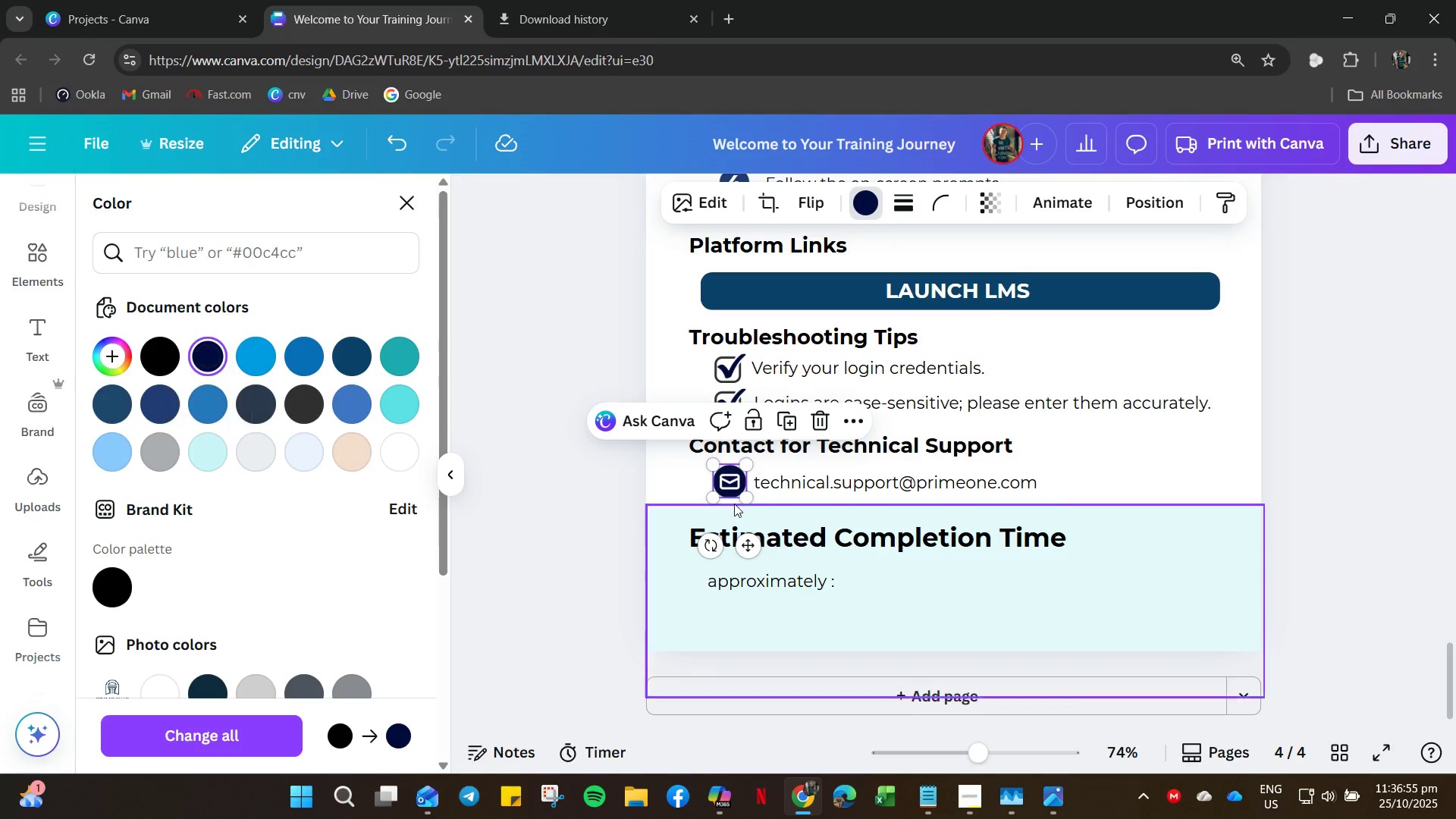 
left_click([736, 504])
 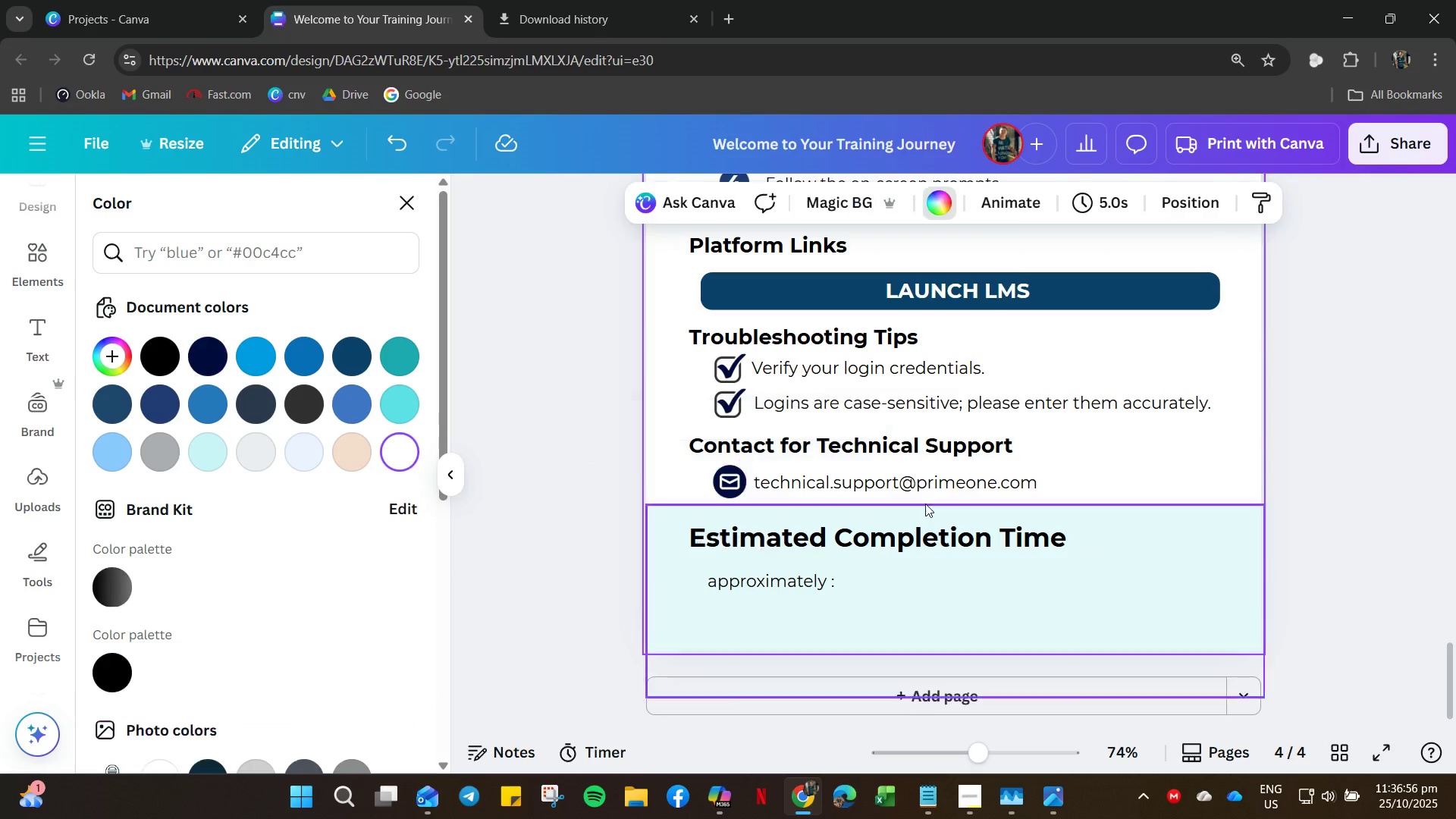 
left_click([927, 504])
 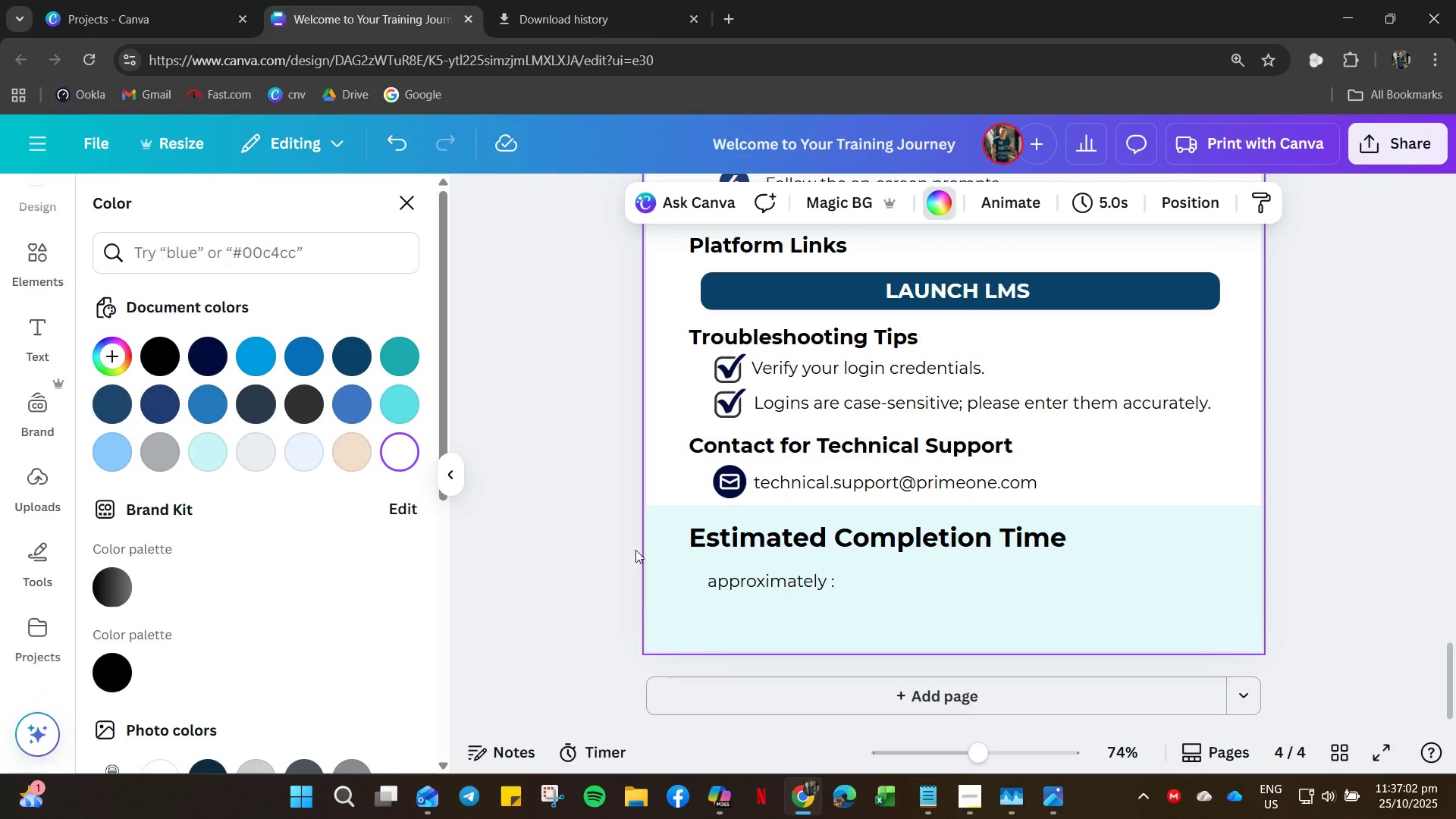 
wait(7.78)
 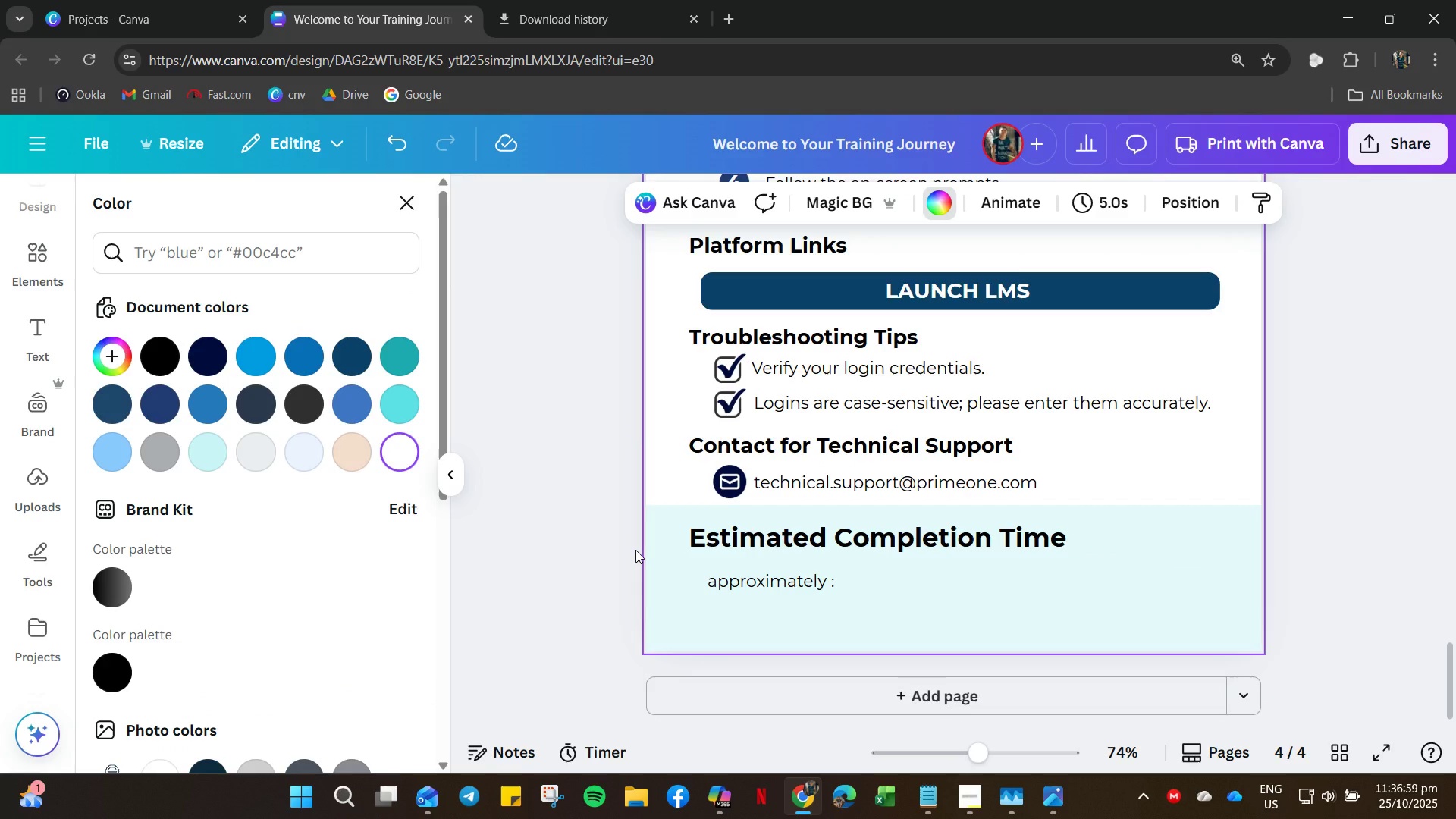 
left_click([835, 490])
 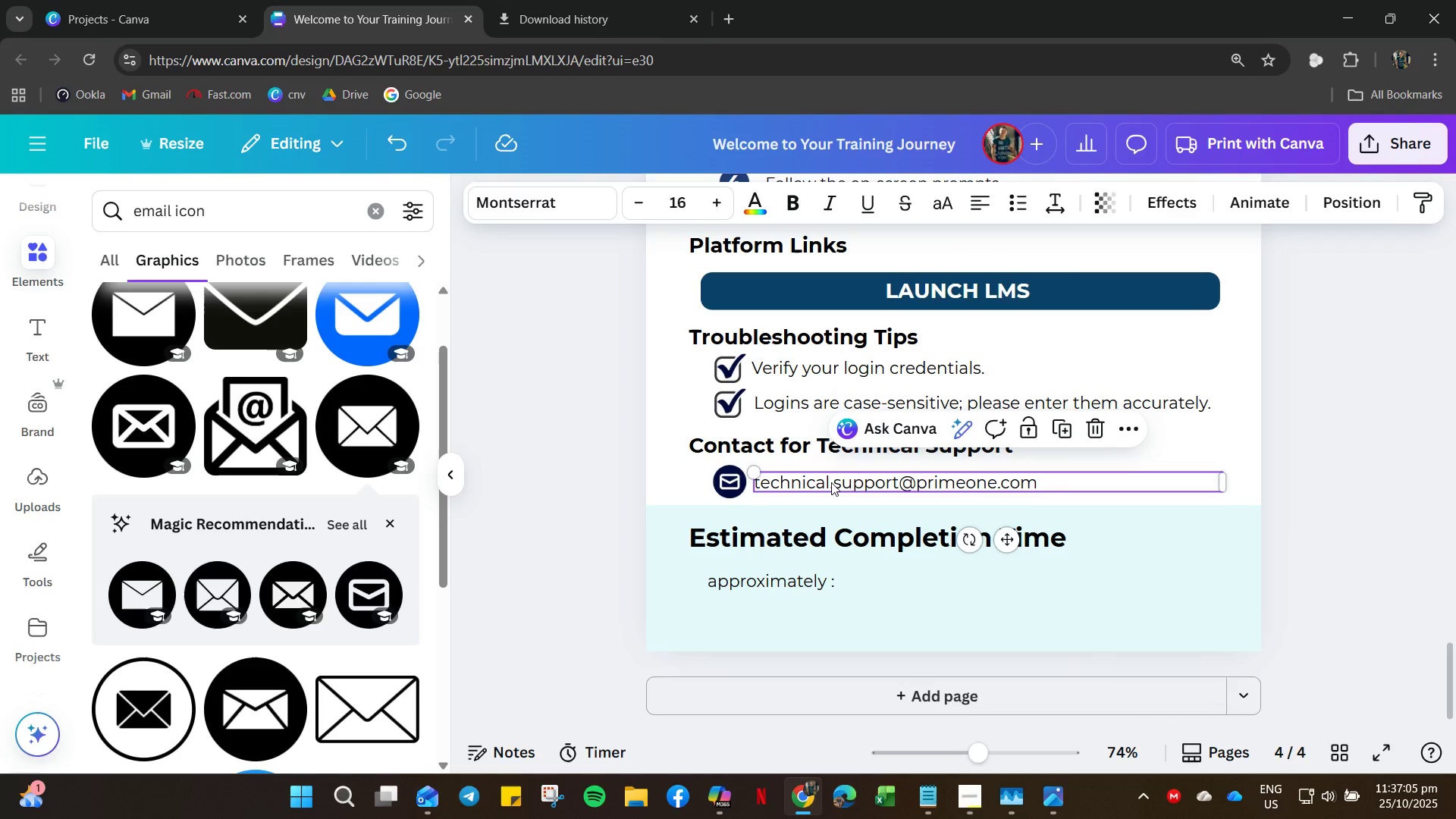 
left_click([833, 482])
 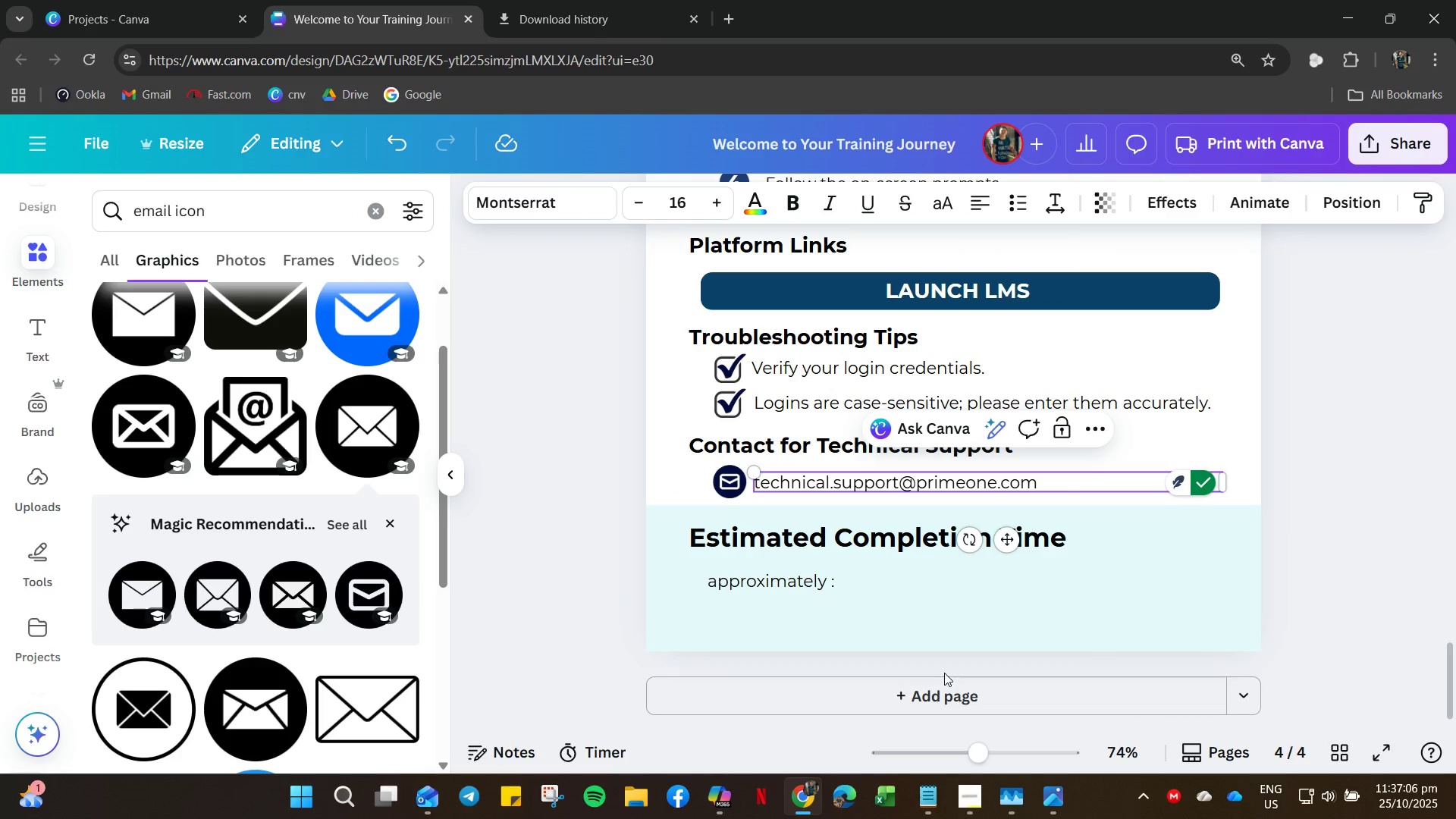 
key(Backspace)
 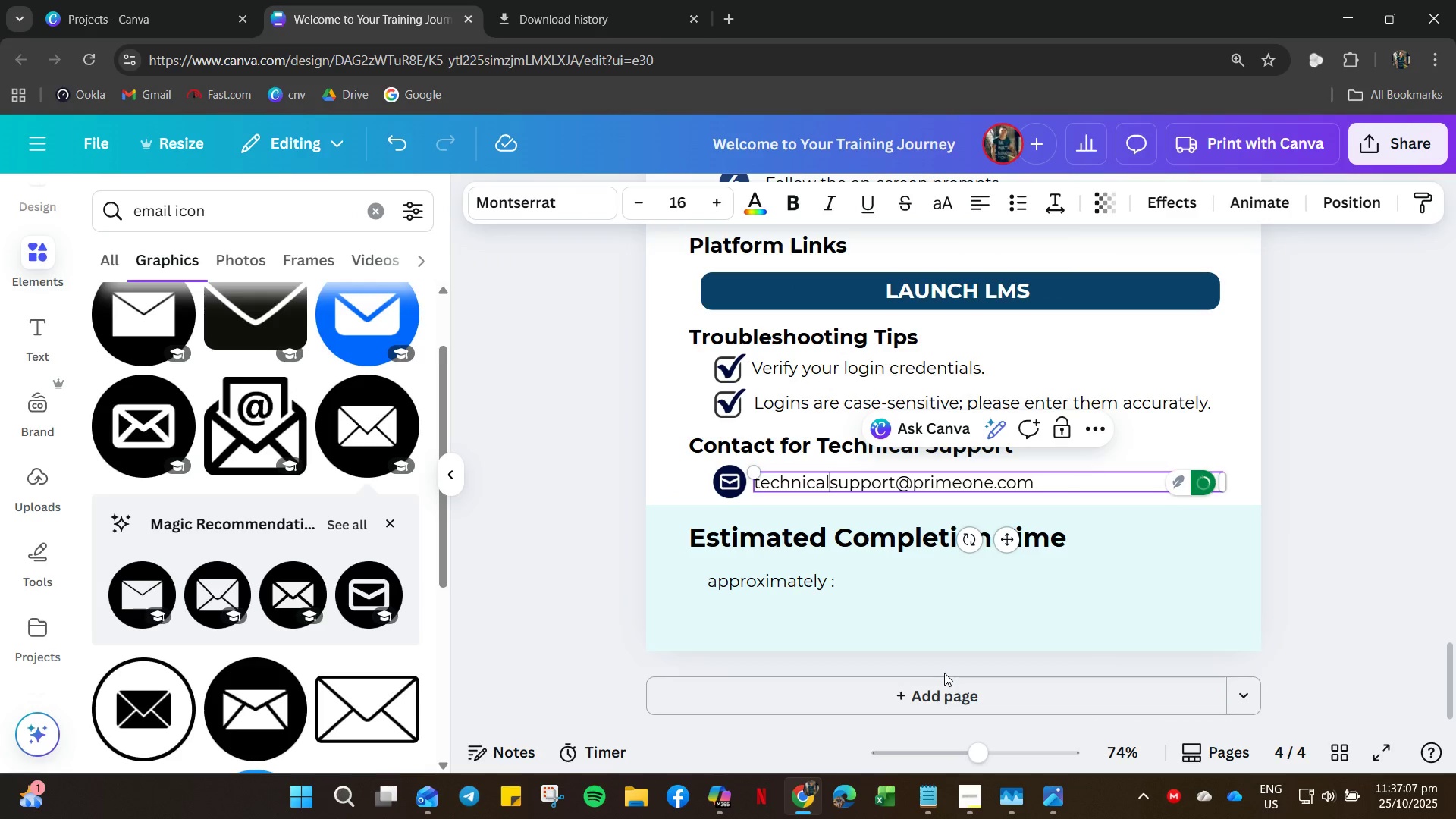 
key(Minus)
 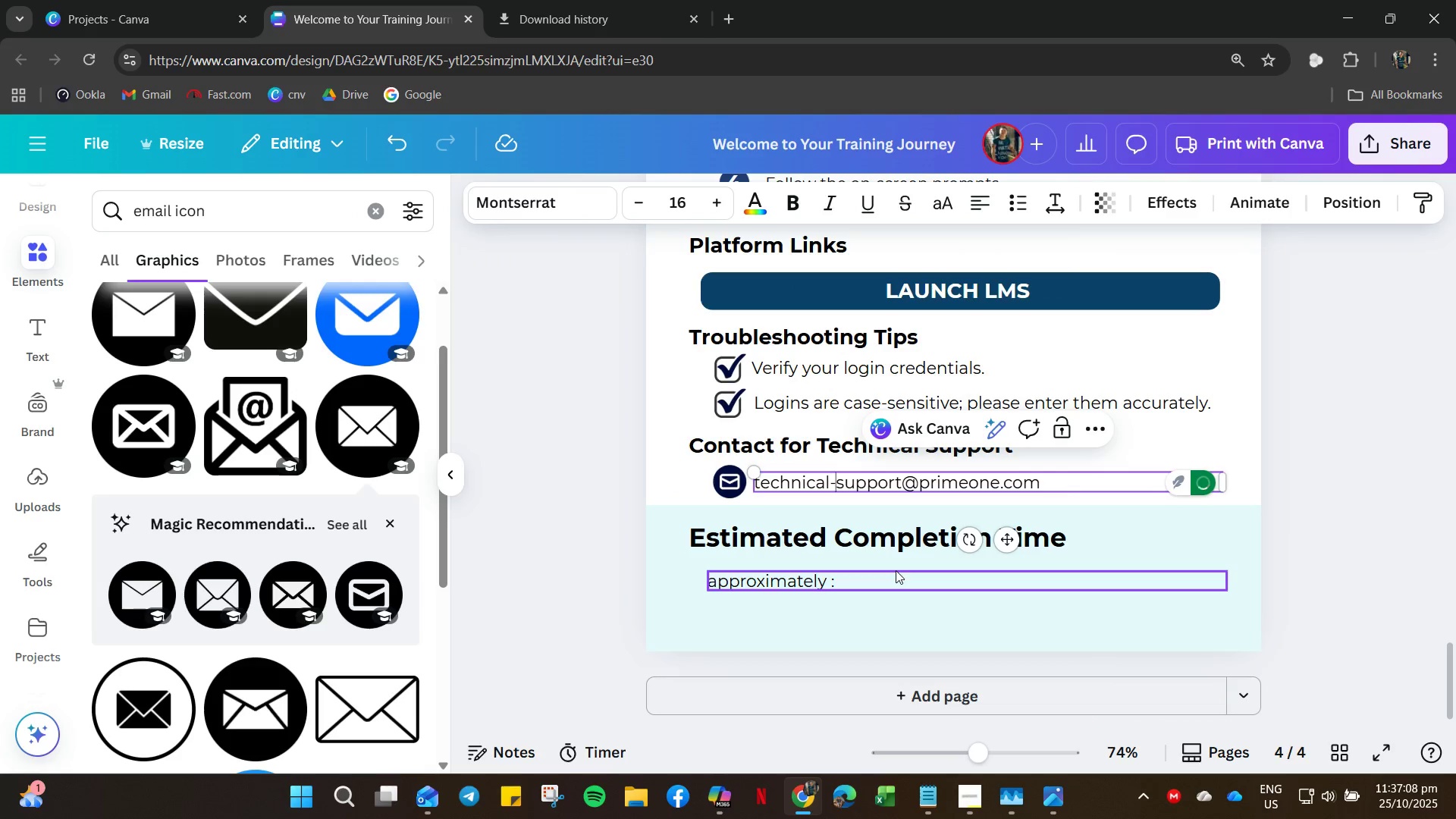 
key(ArrowLeft)
 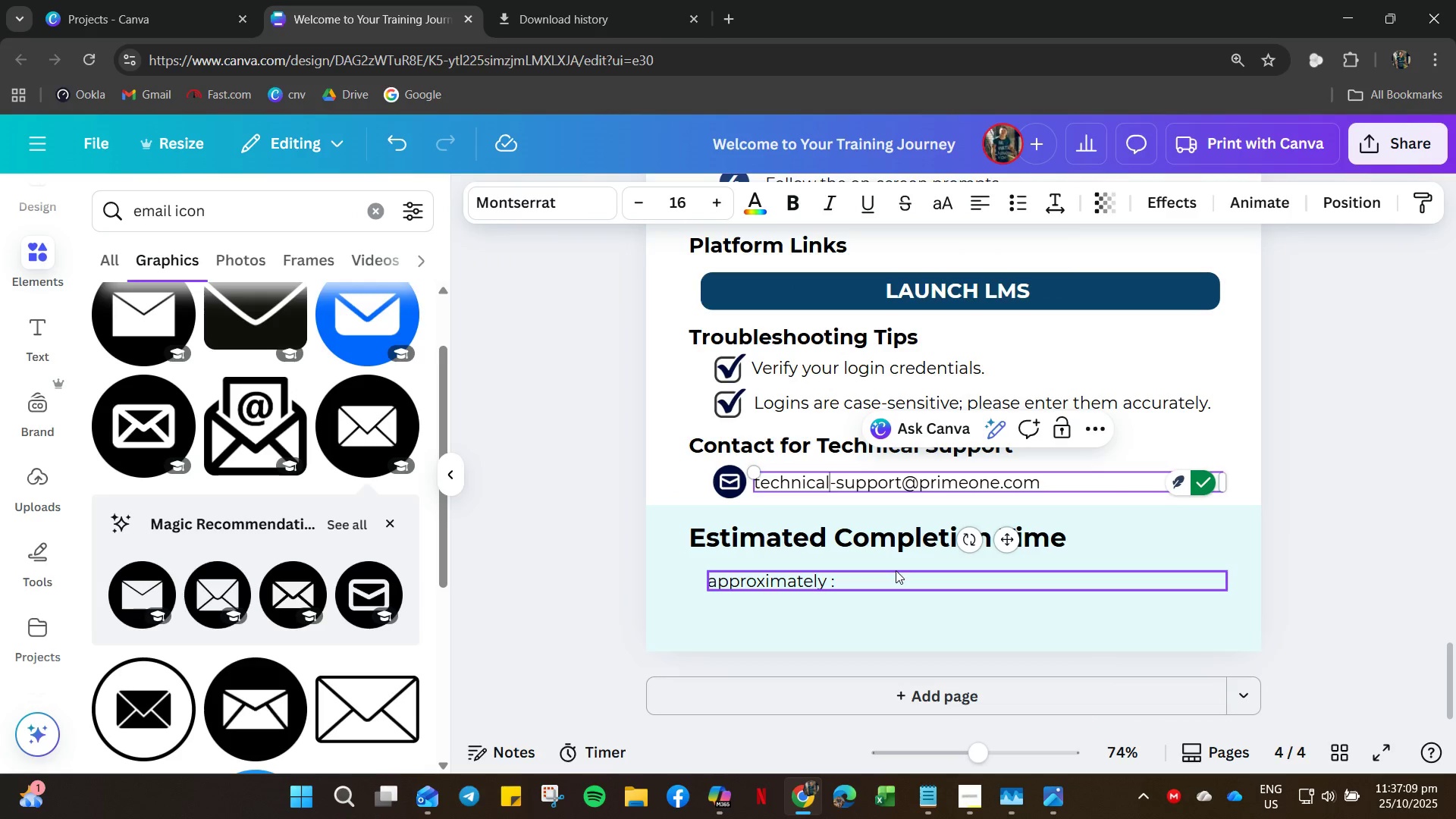 
key(Backspace)
 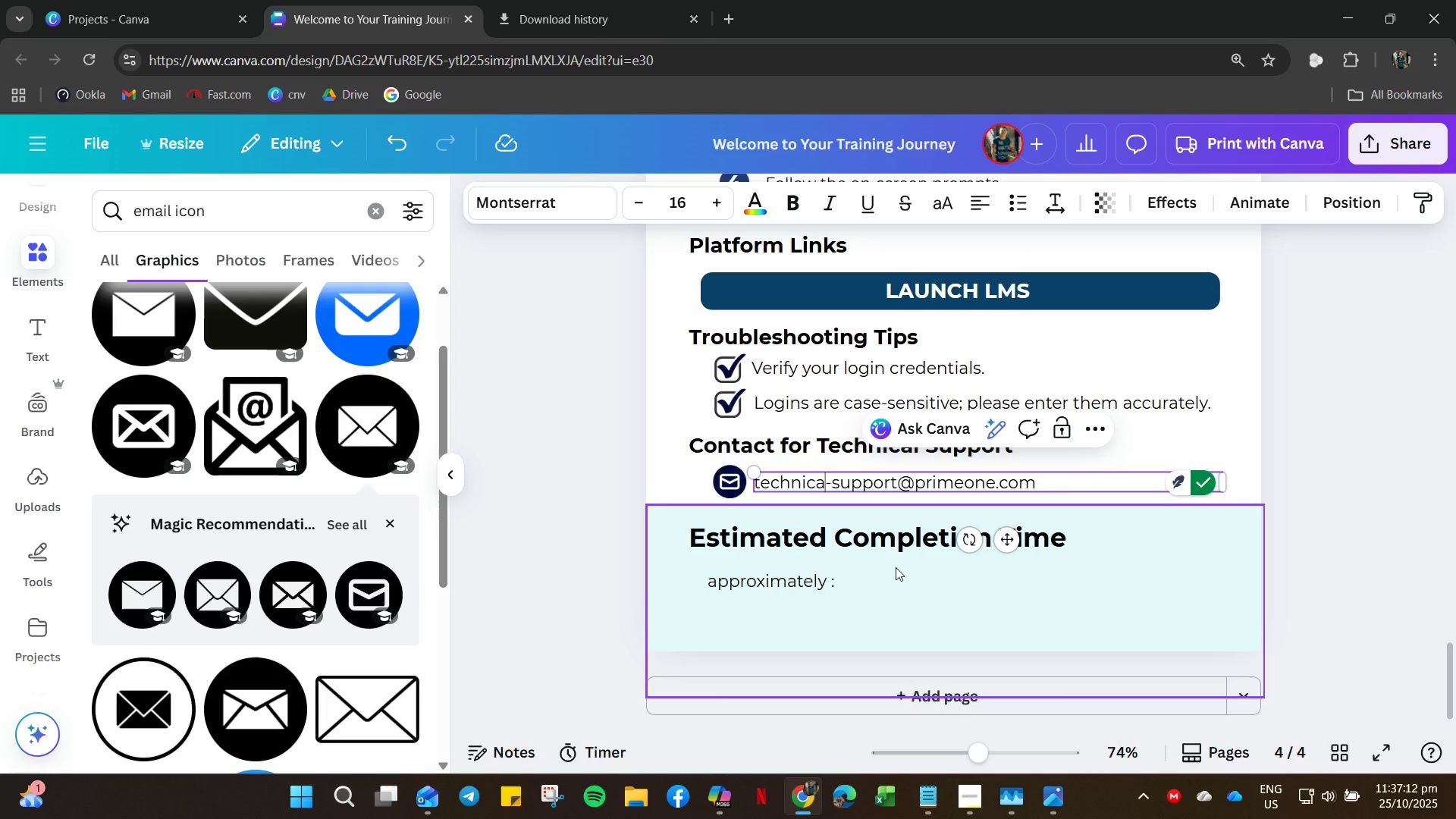 
key(L)
 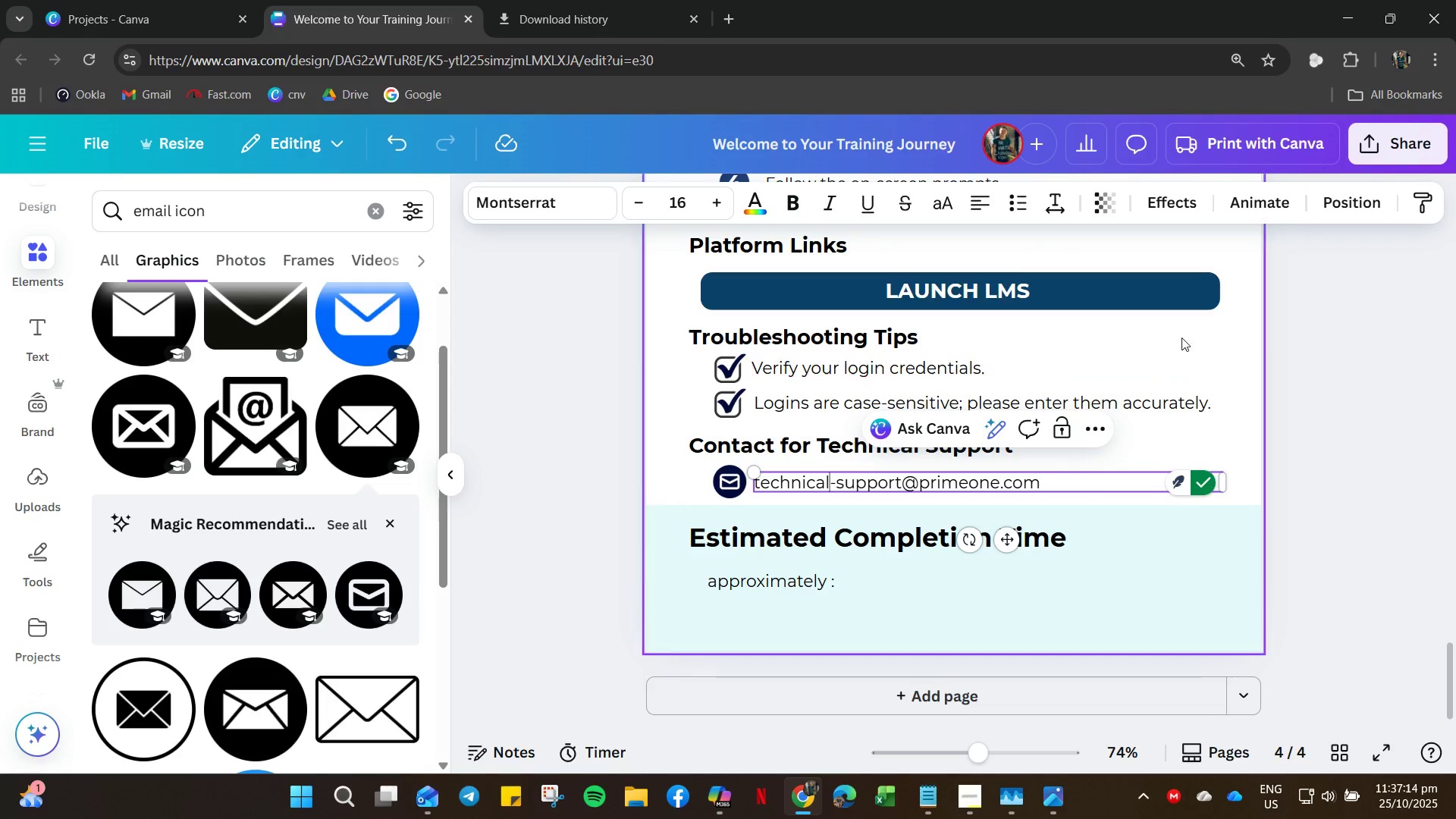 
left_click([1183, 346])
 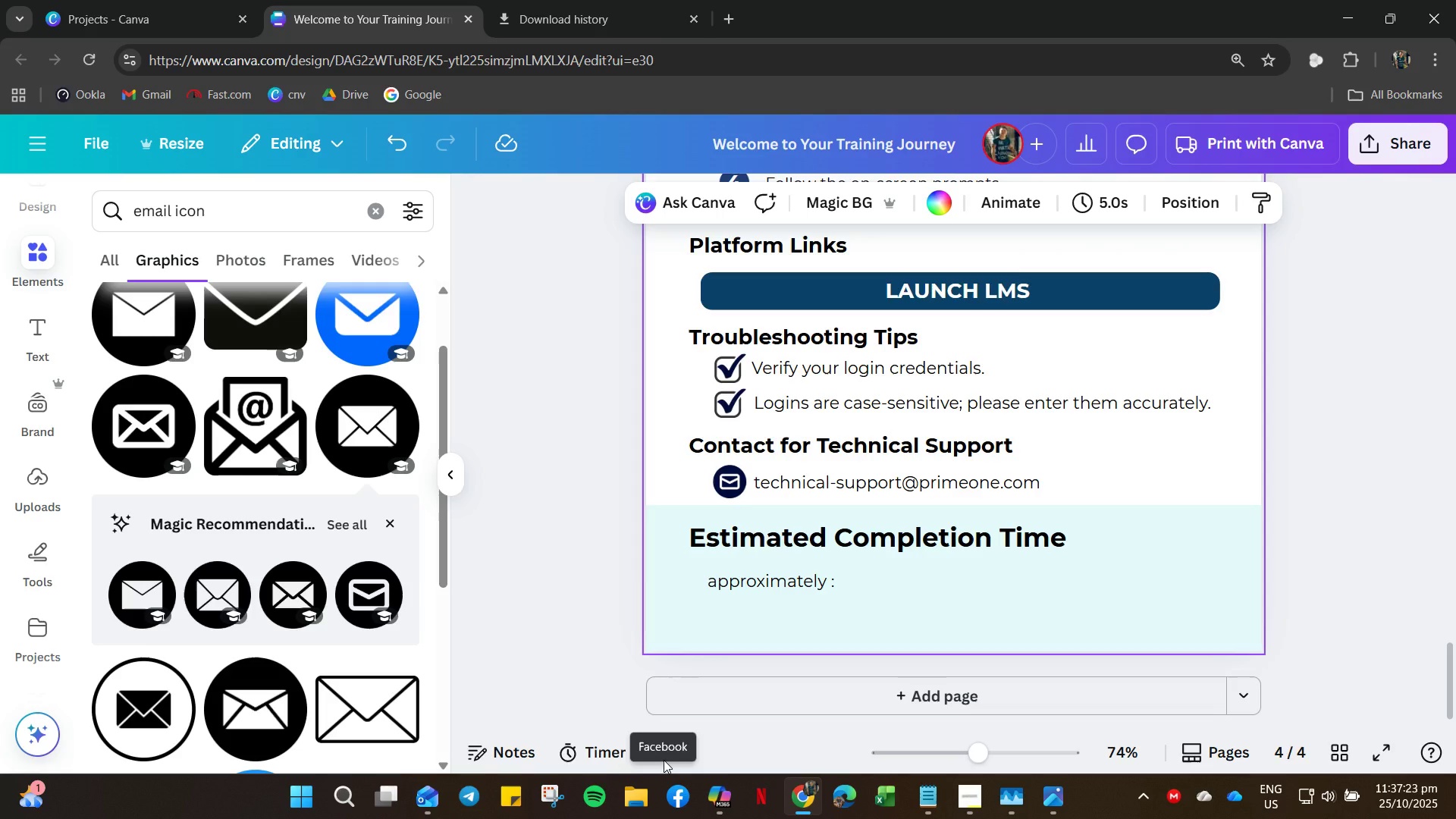 
wait(13.36)
 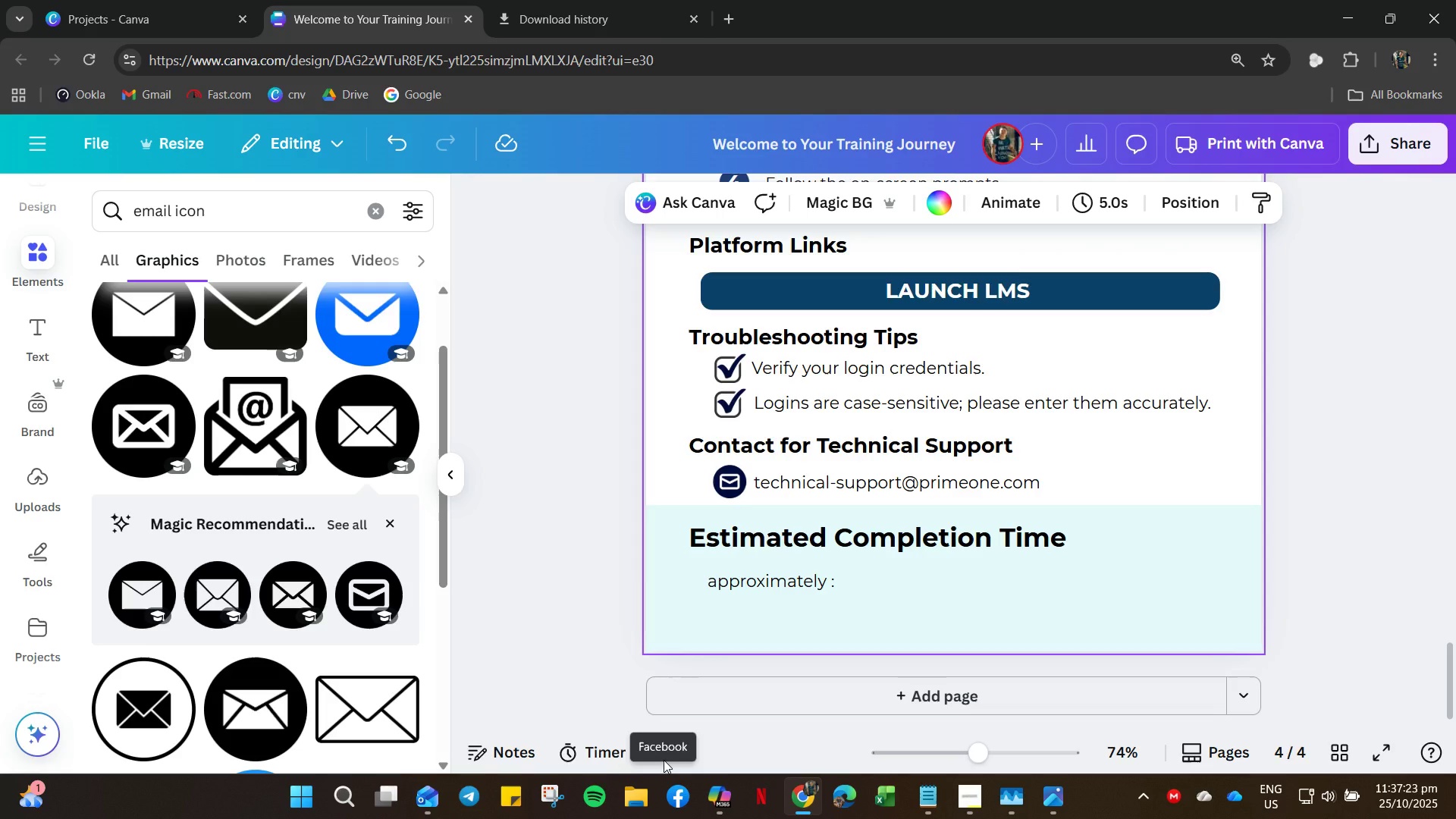 
left_click([811, 578])
 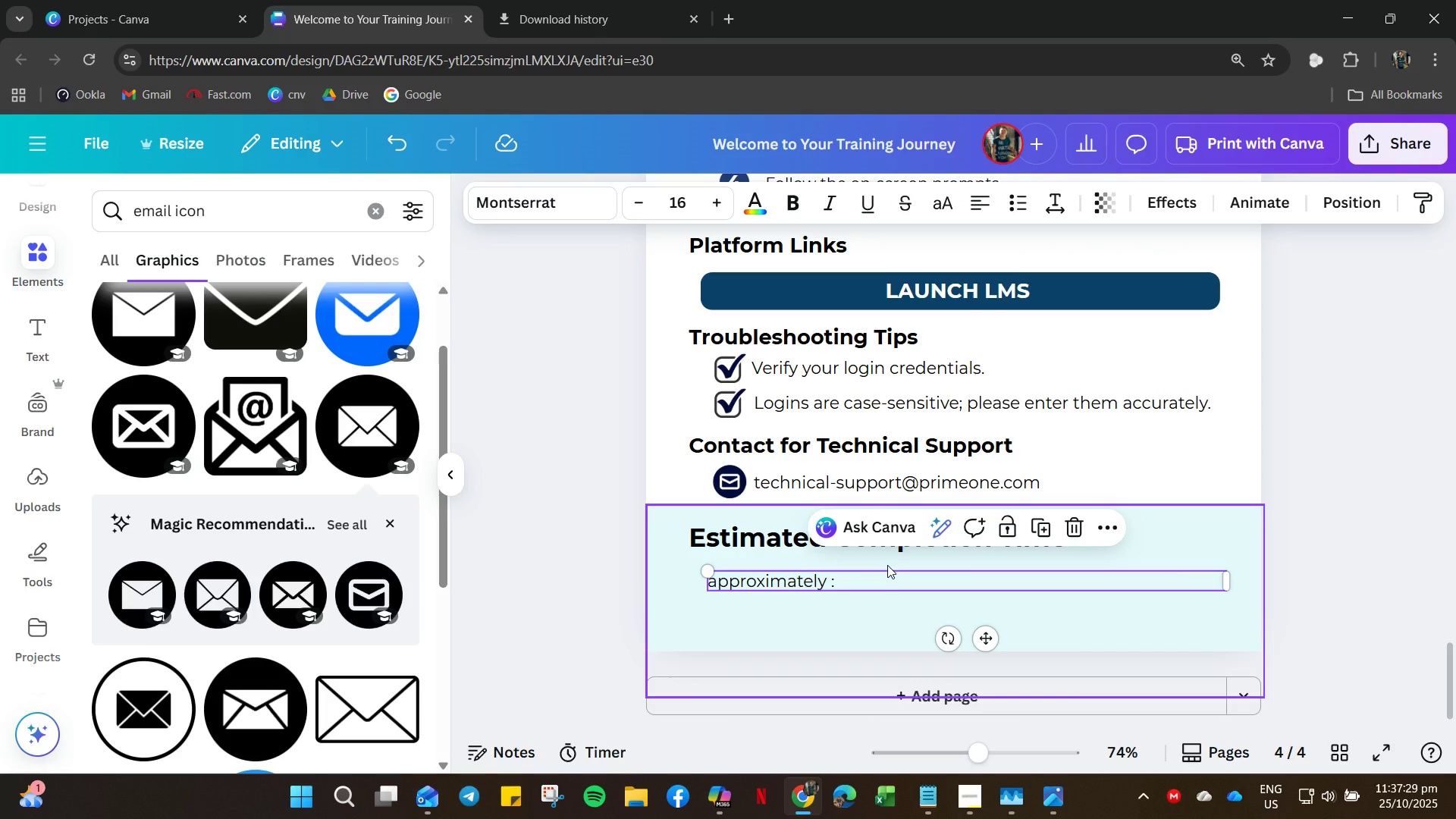 
key(Delete)
 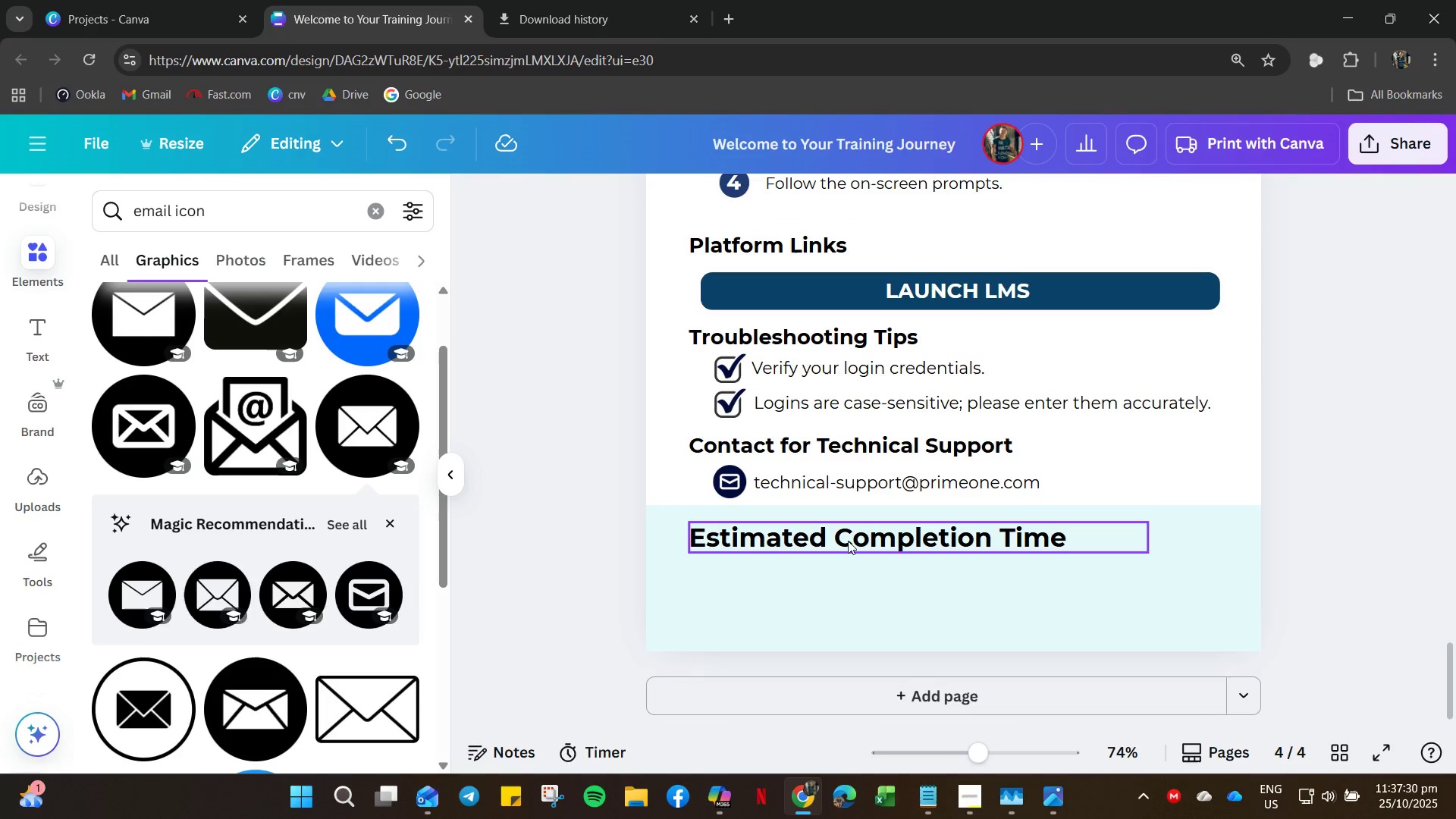 
left_click([848, 541])
 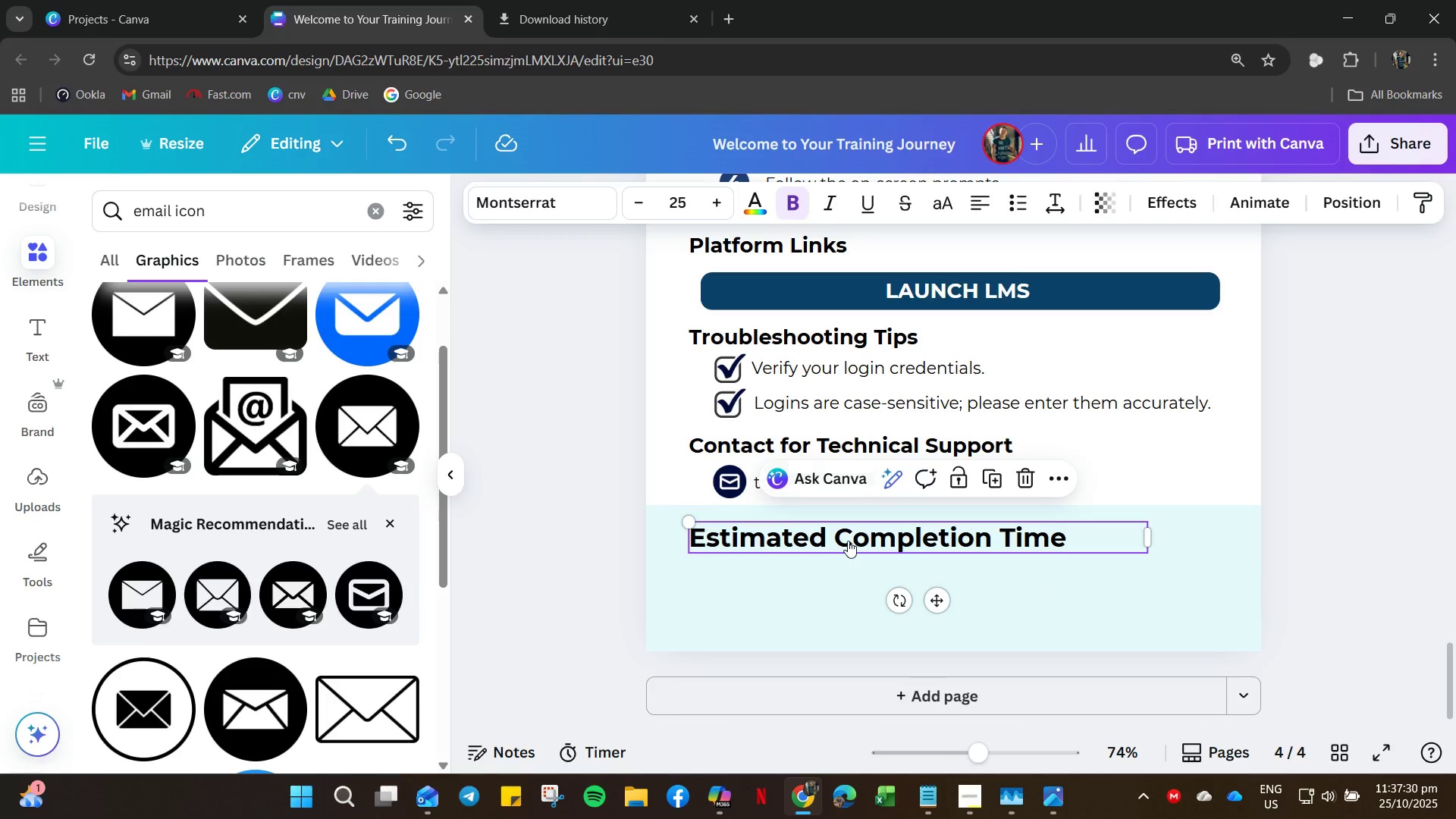 
key(Delete)
 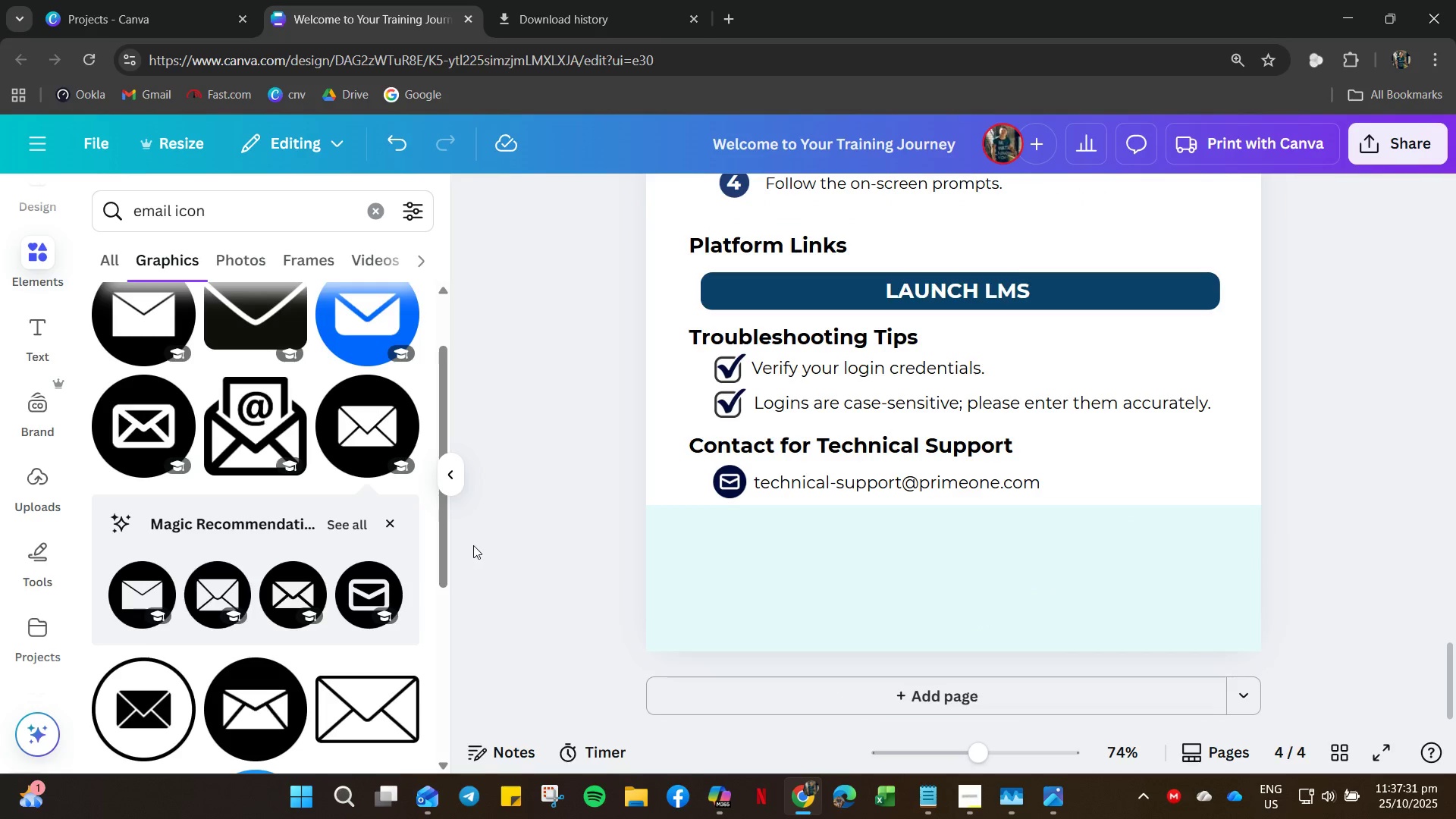 
left_click([527, 538])
 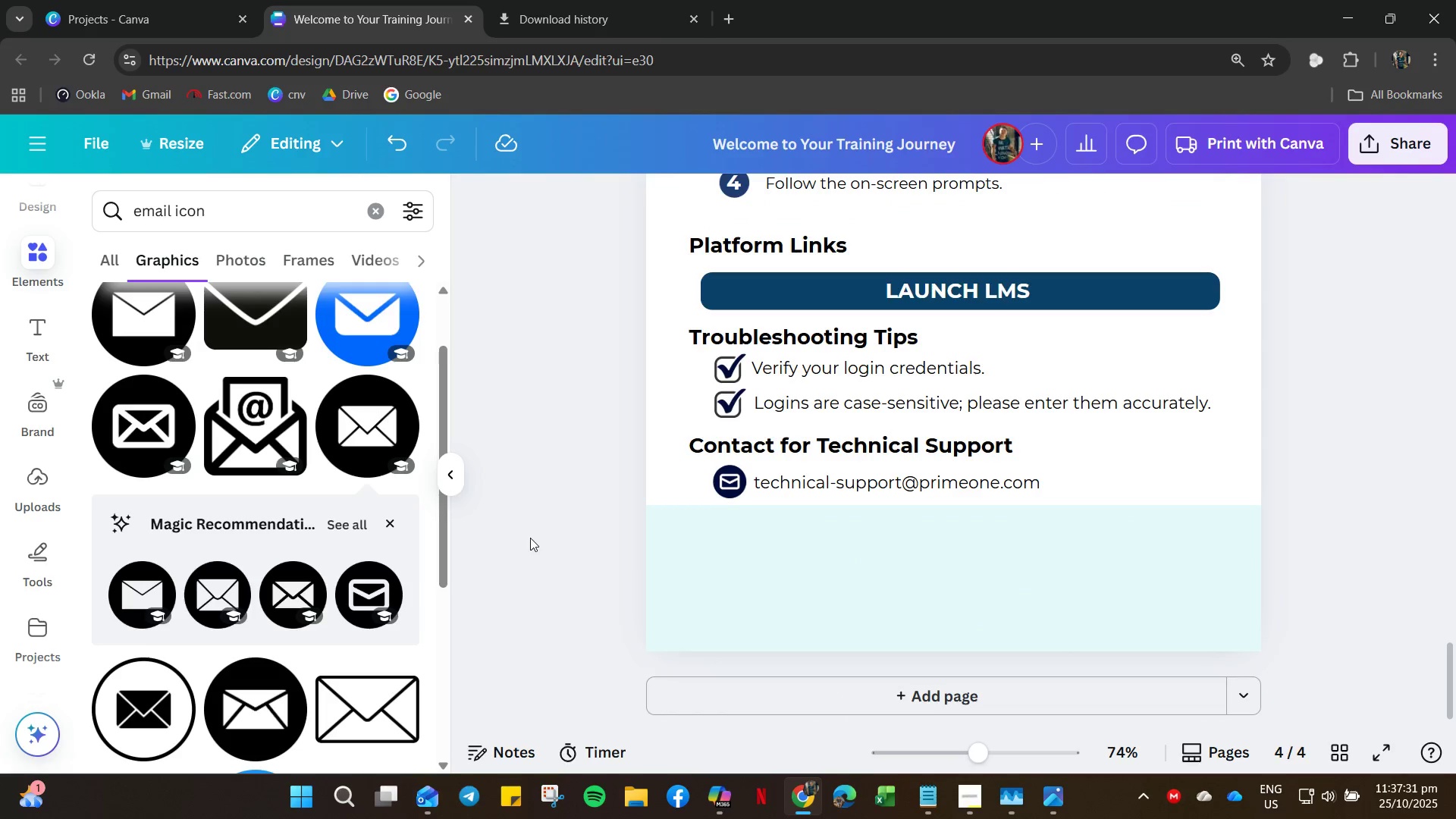 
hold_key(key=ControlLeft, duration=0.48)
scroll: coordinate [533, 539], scroll_direction: down, amount: 5.0
 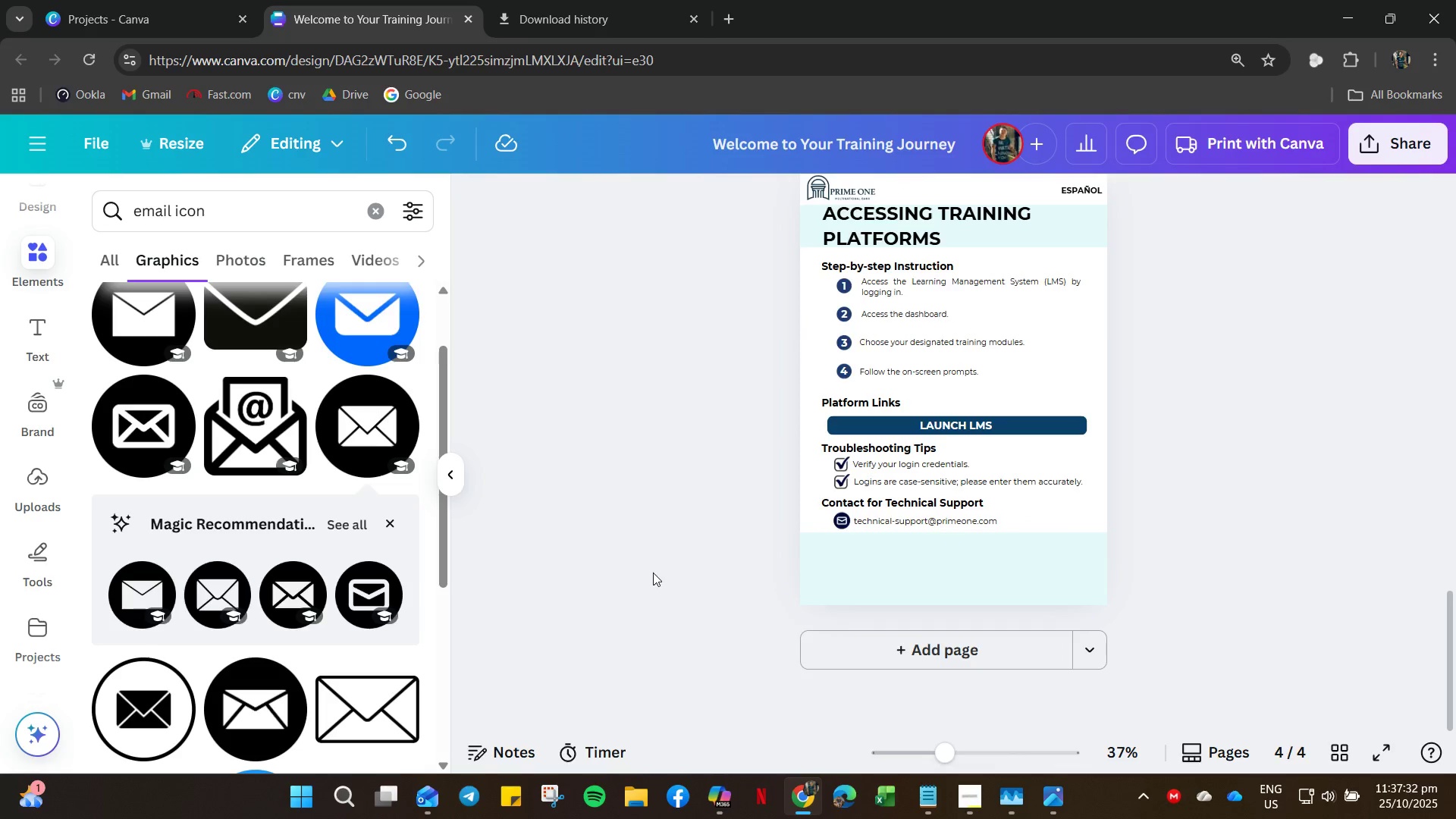 
scroll: coordinate [664, 564], scroll_direction: up, amount: 5.0
 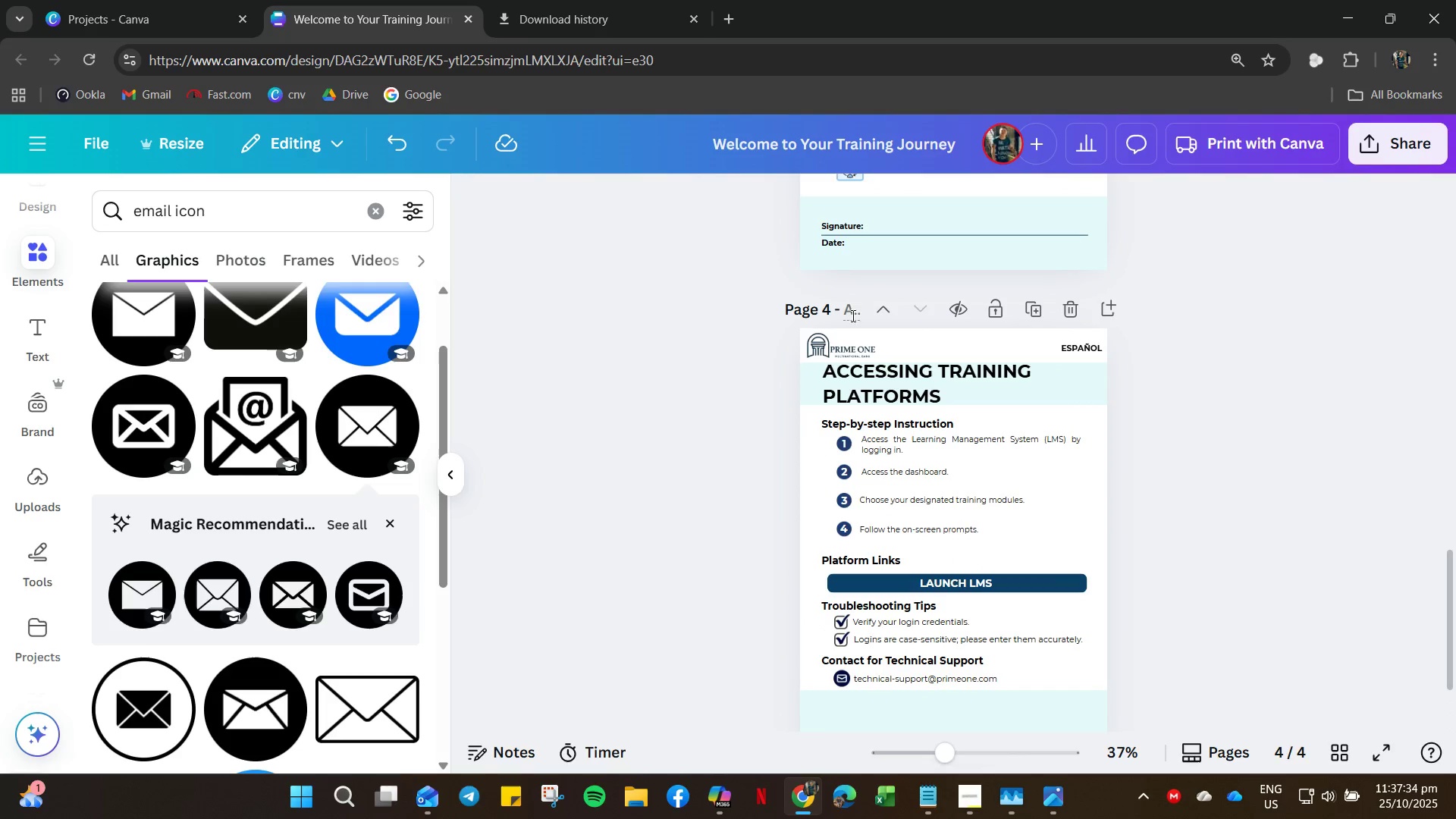 
left_click([849, 307])
 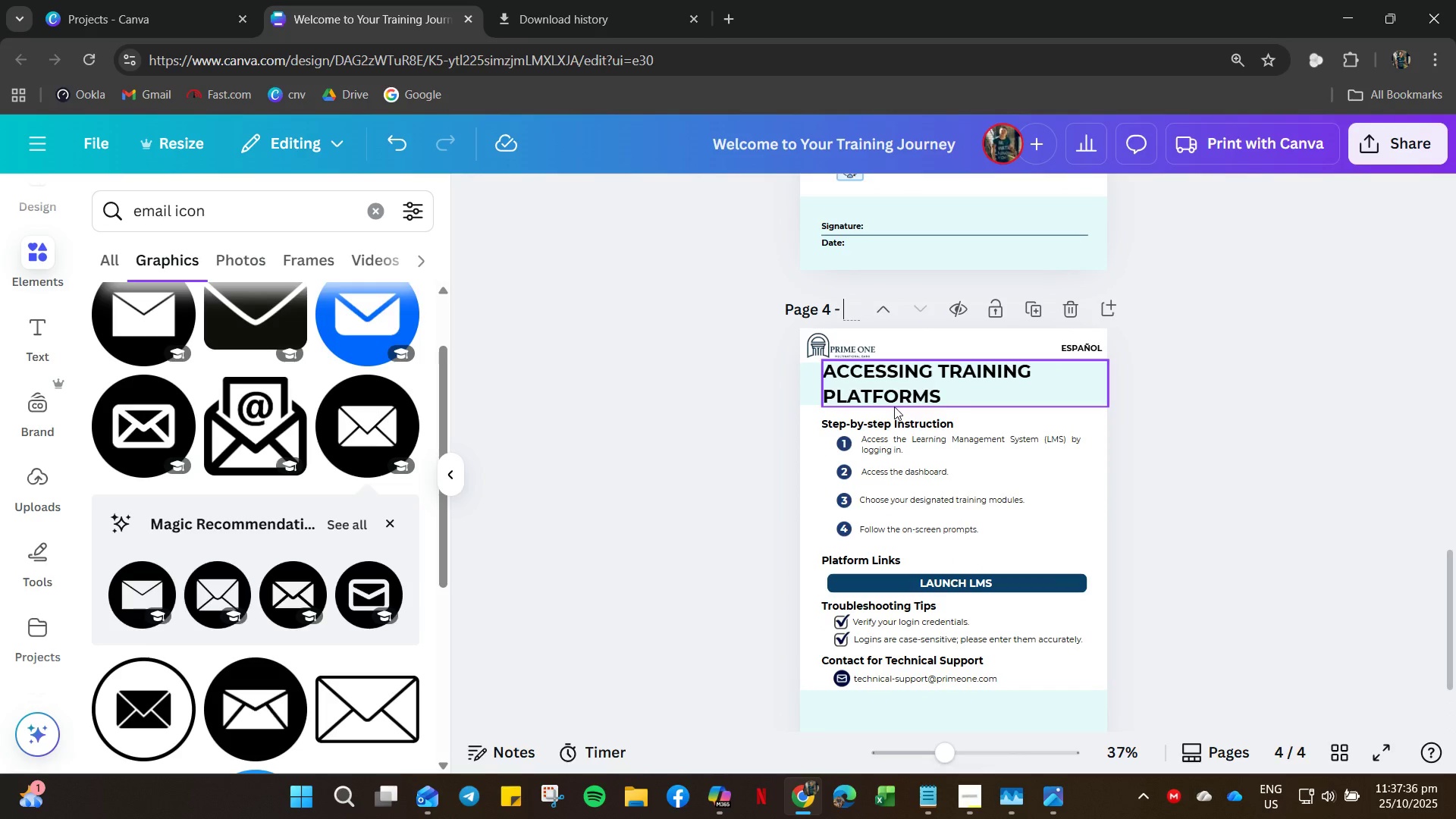 
left_click([894, 406])
 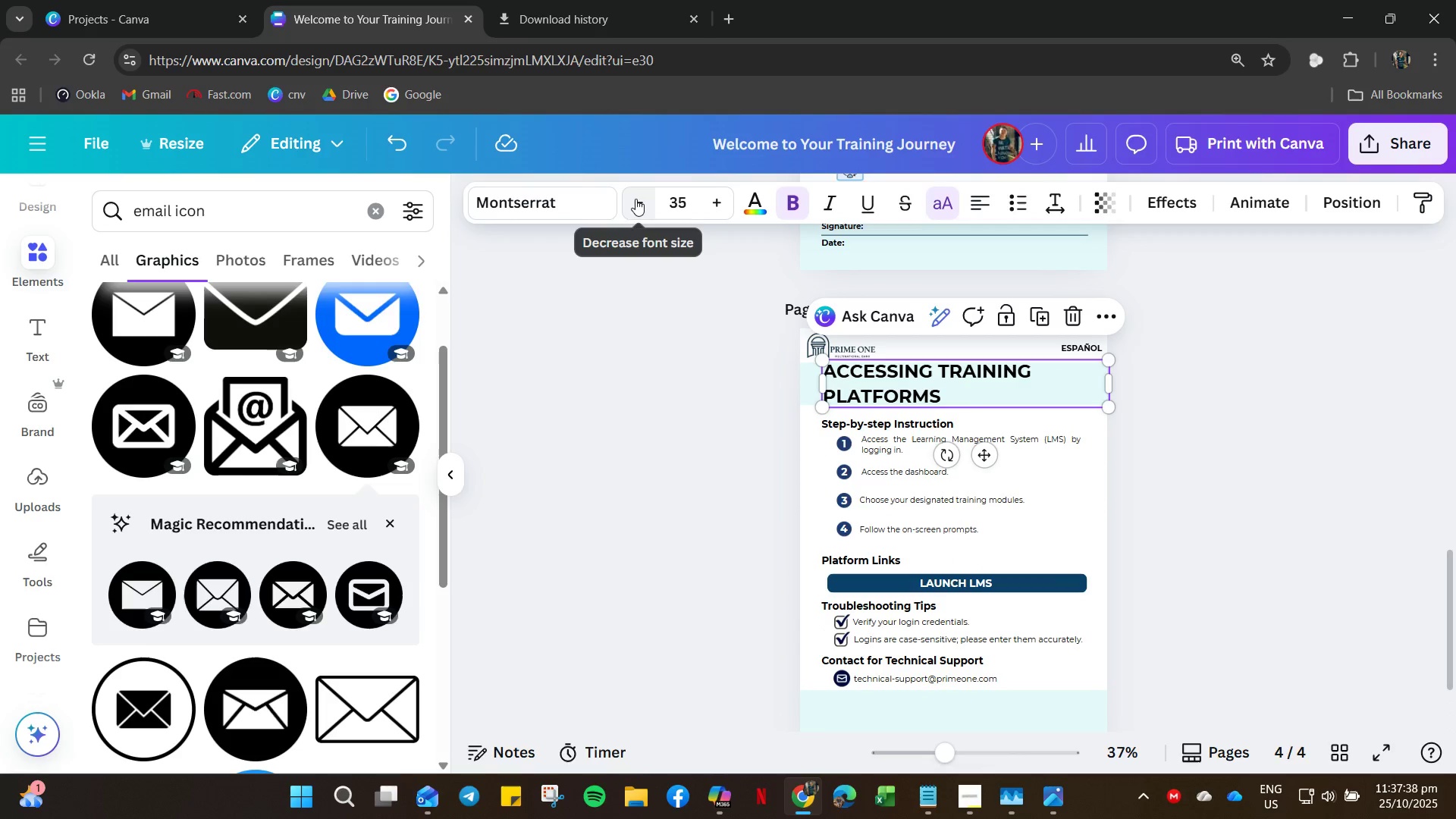 
double_click([636, 200])
 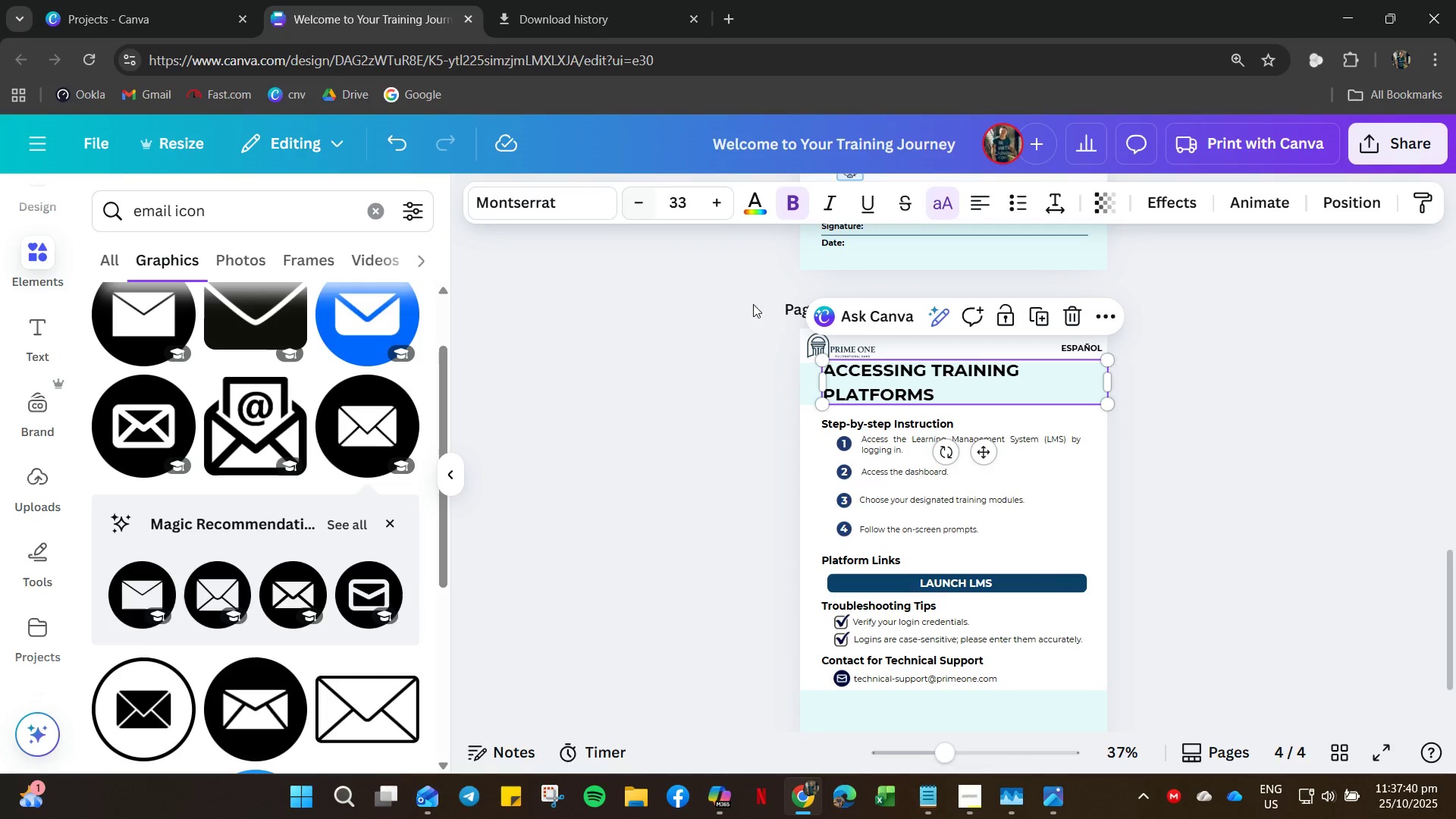 
left_click([1181, 414])
 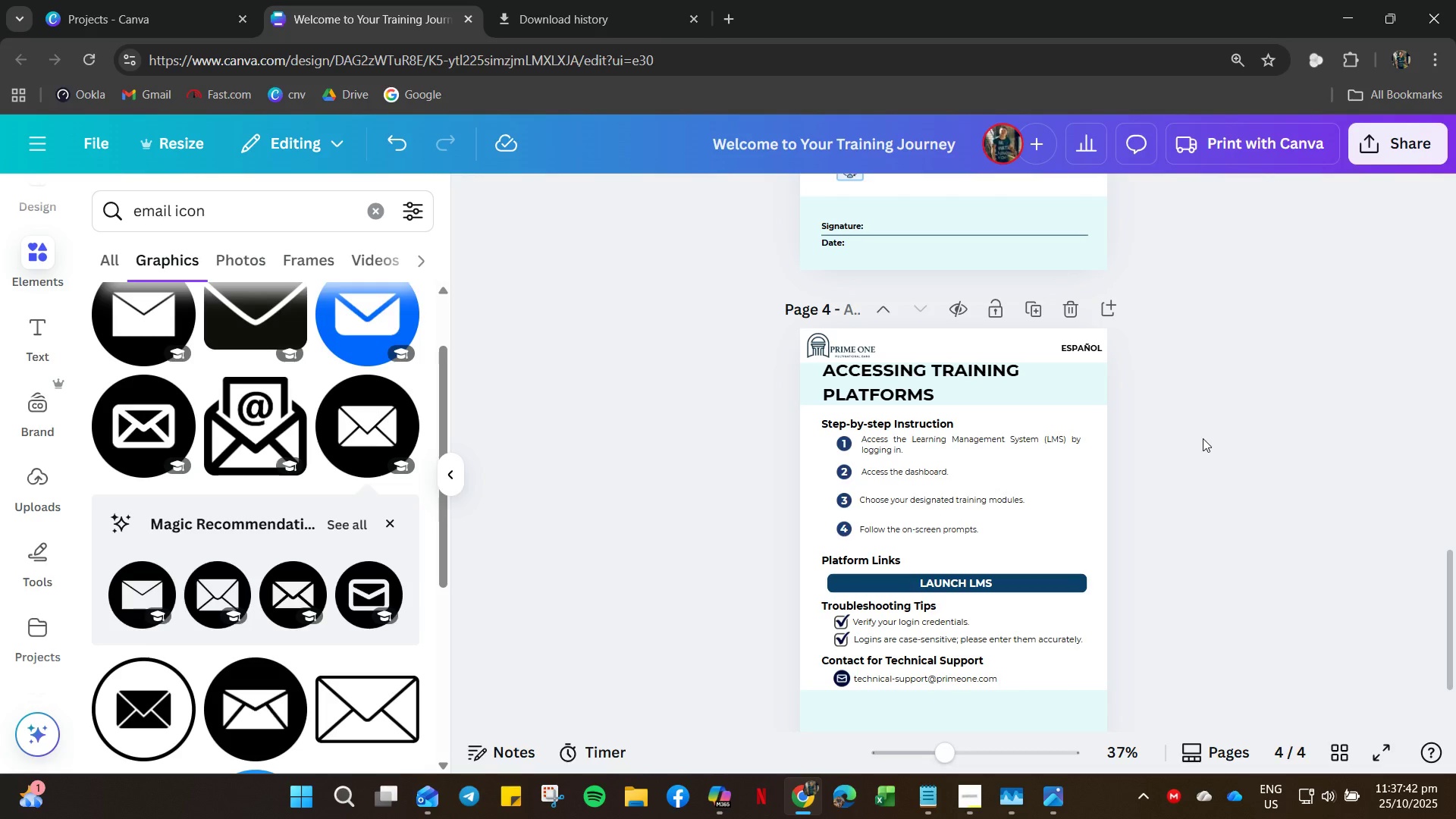 
scroll: coordinate [1205, 444], scroll_direction: down, amount: 4.0
 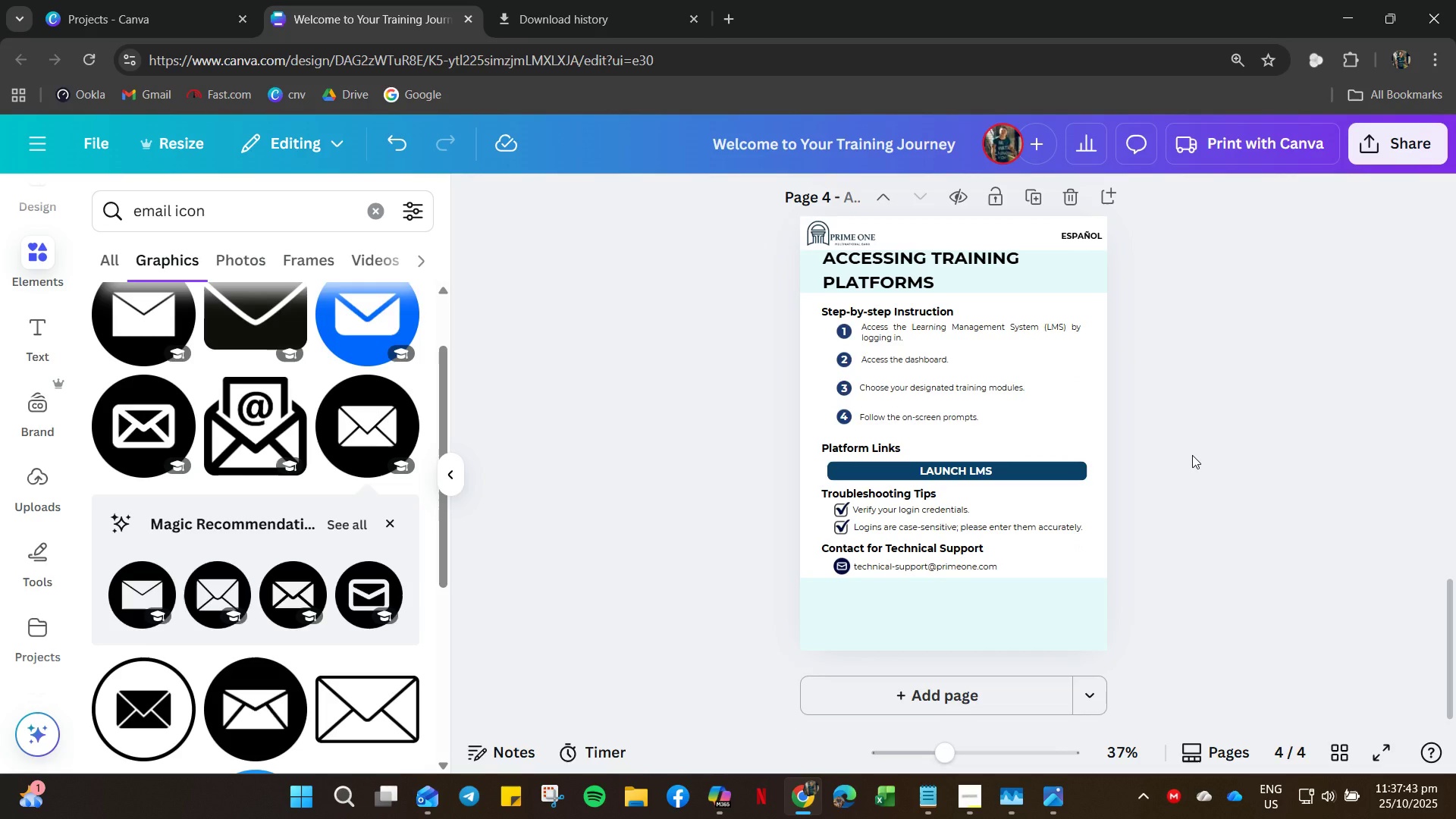 
key(Control+Z)
 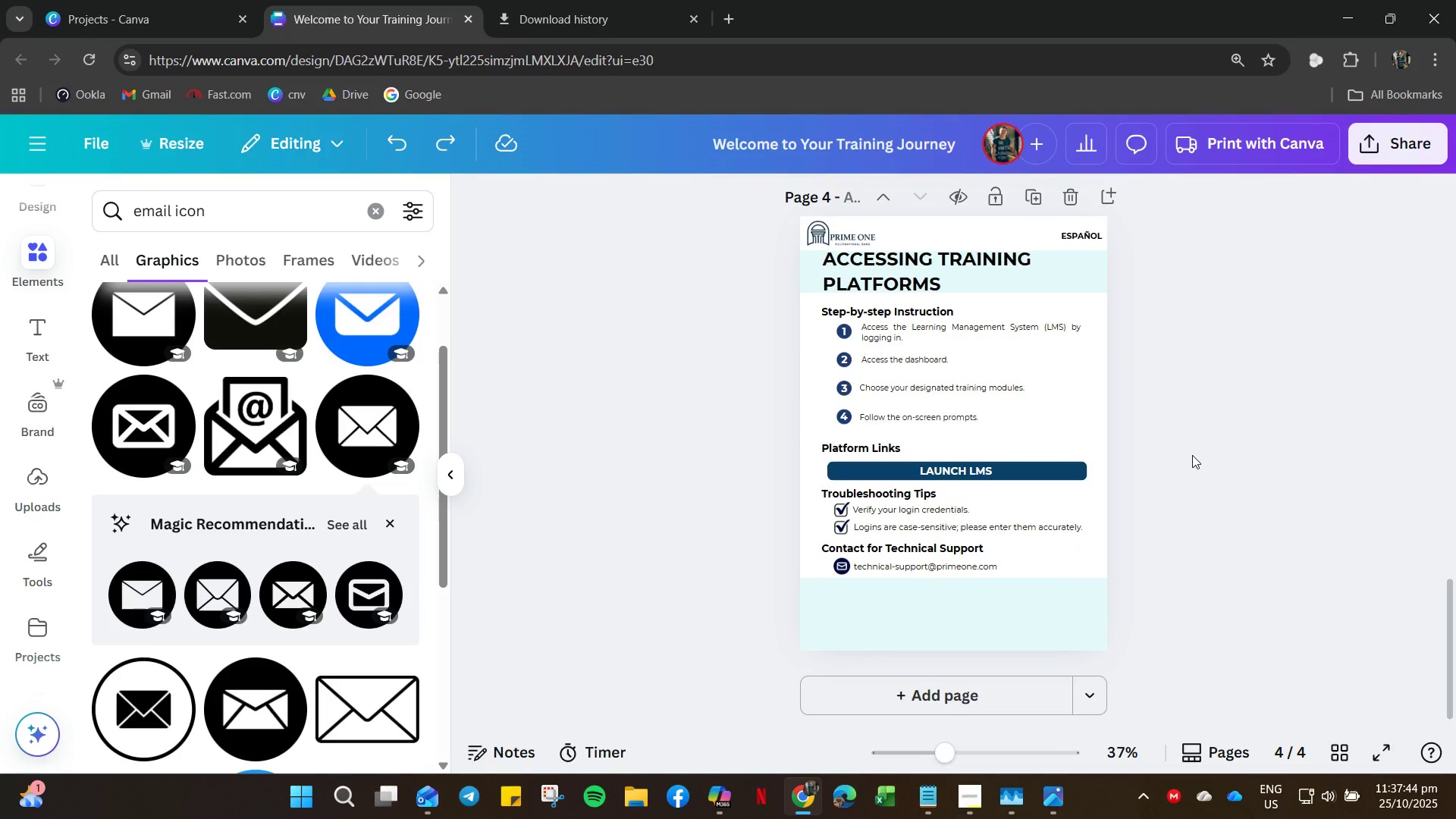 
key(Control+Z)
 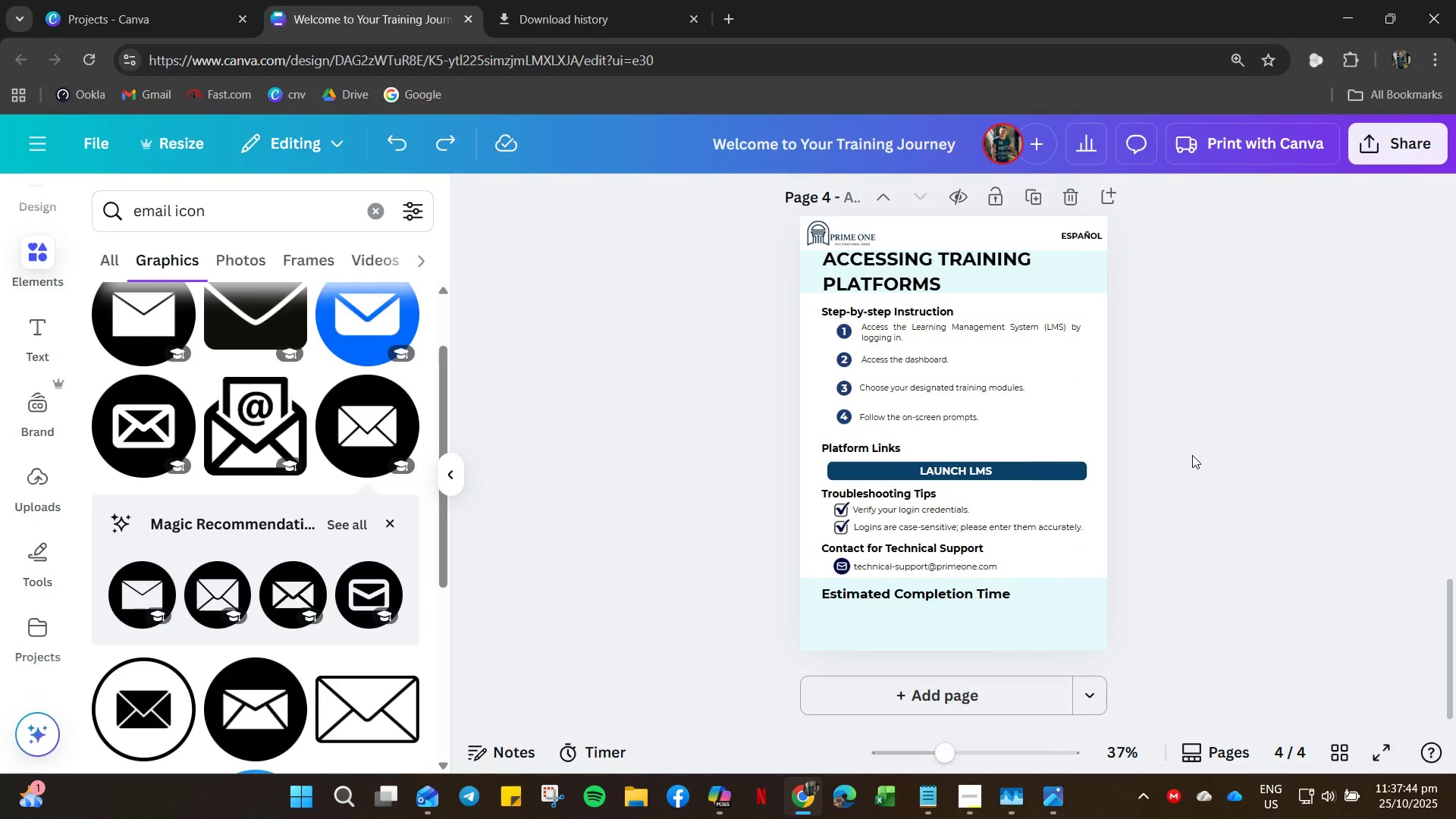 
key(Control+Z)
 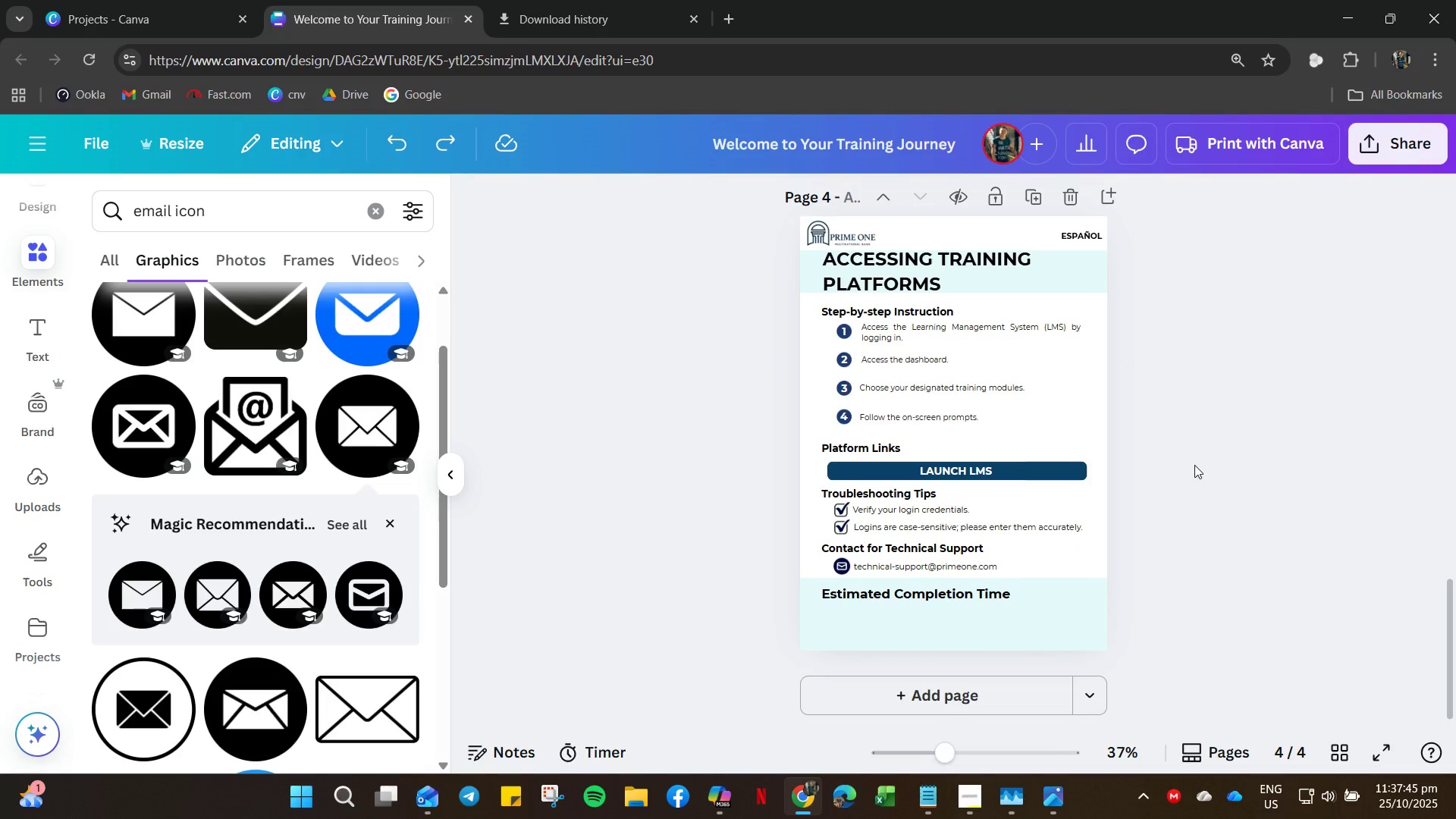 
key(Control+Y)
 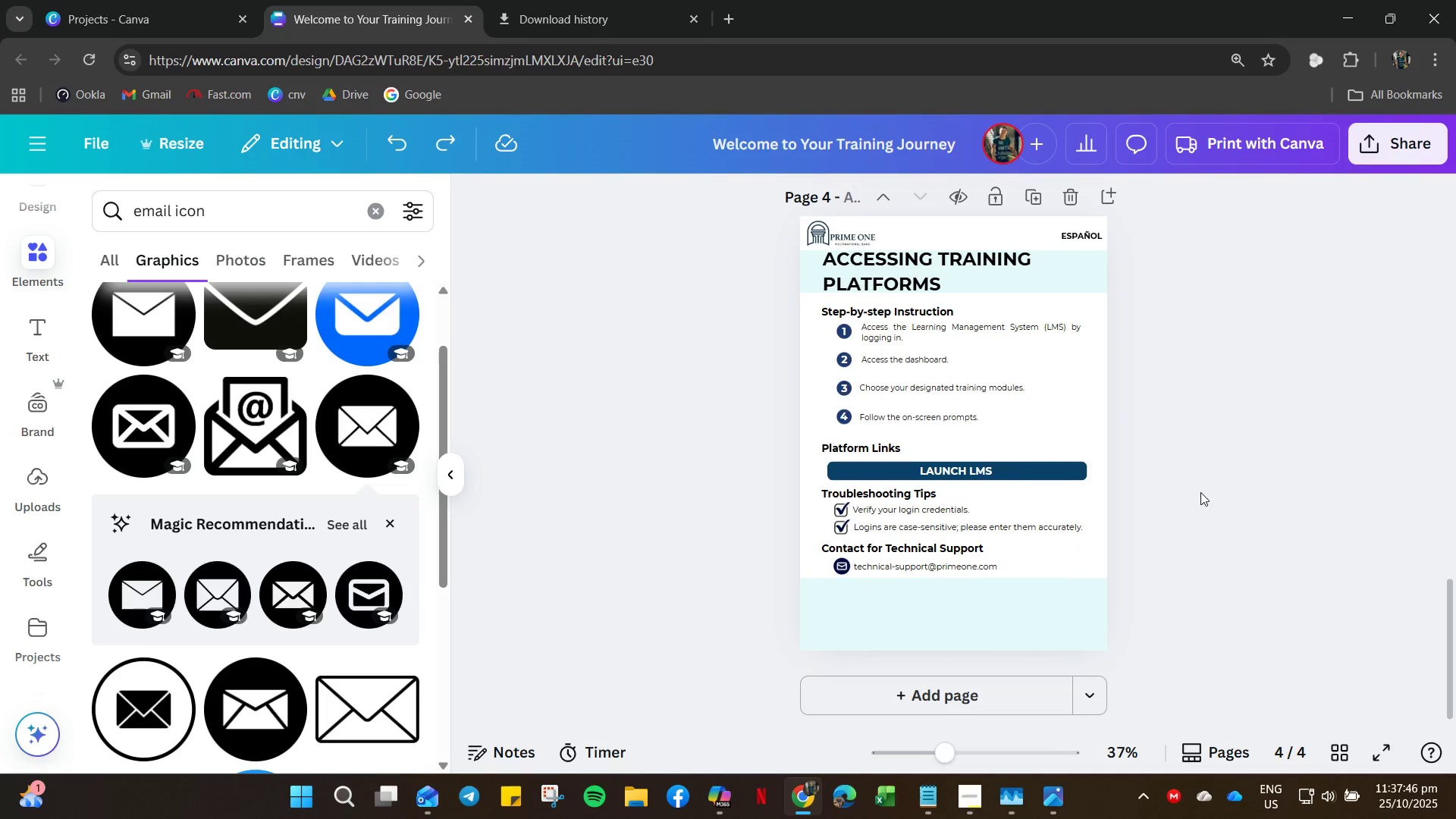 
left_click([1200, 492])
 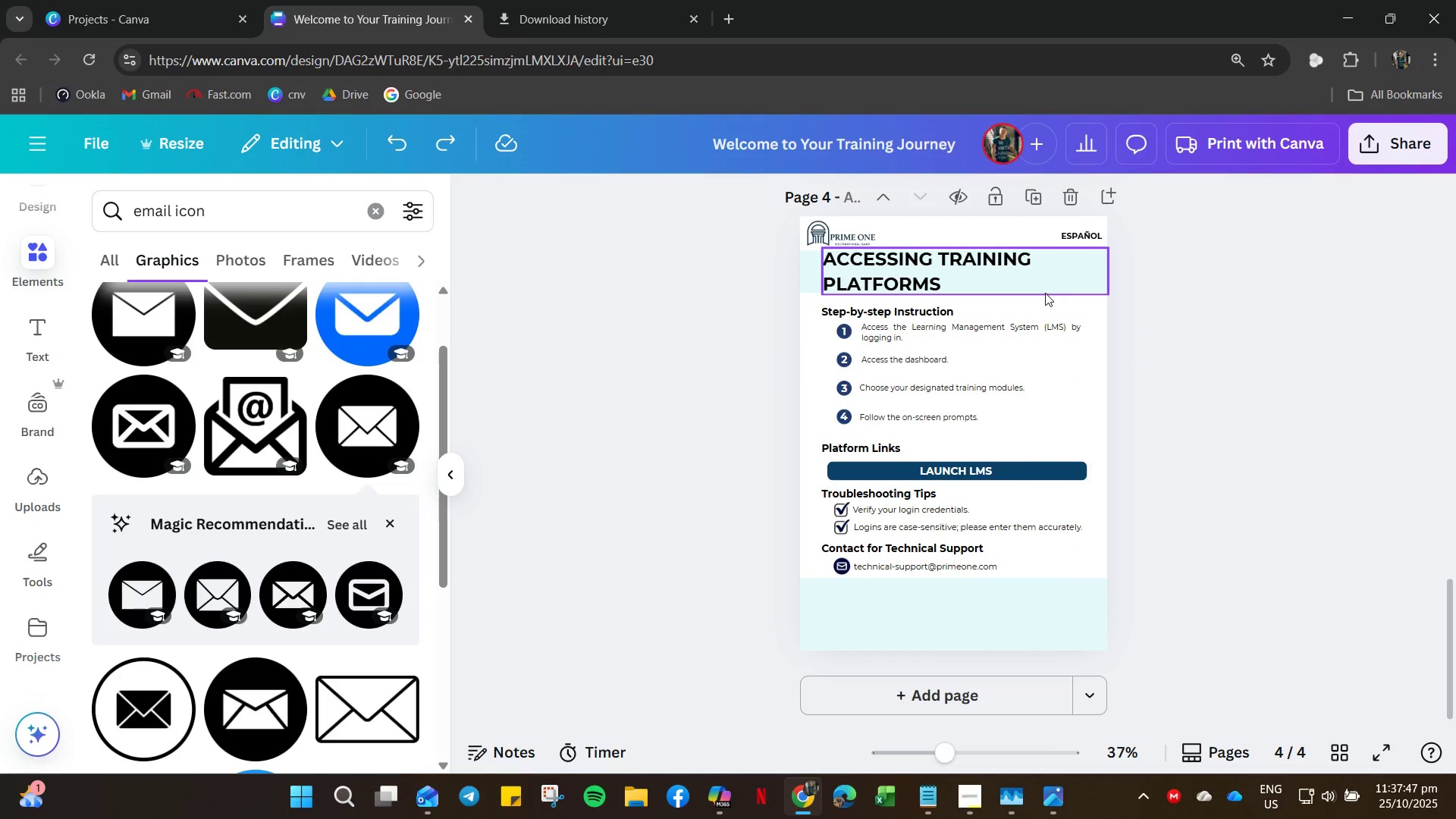 
left_click([1045, 293])
 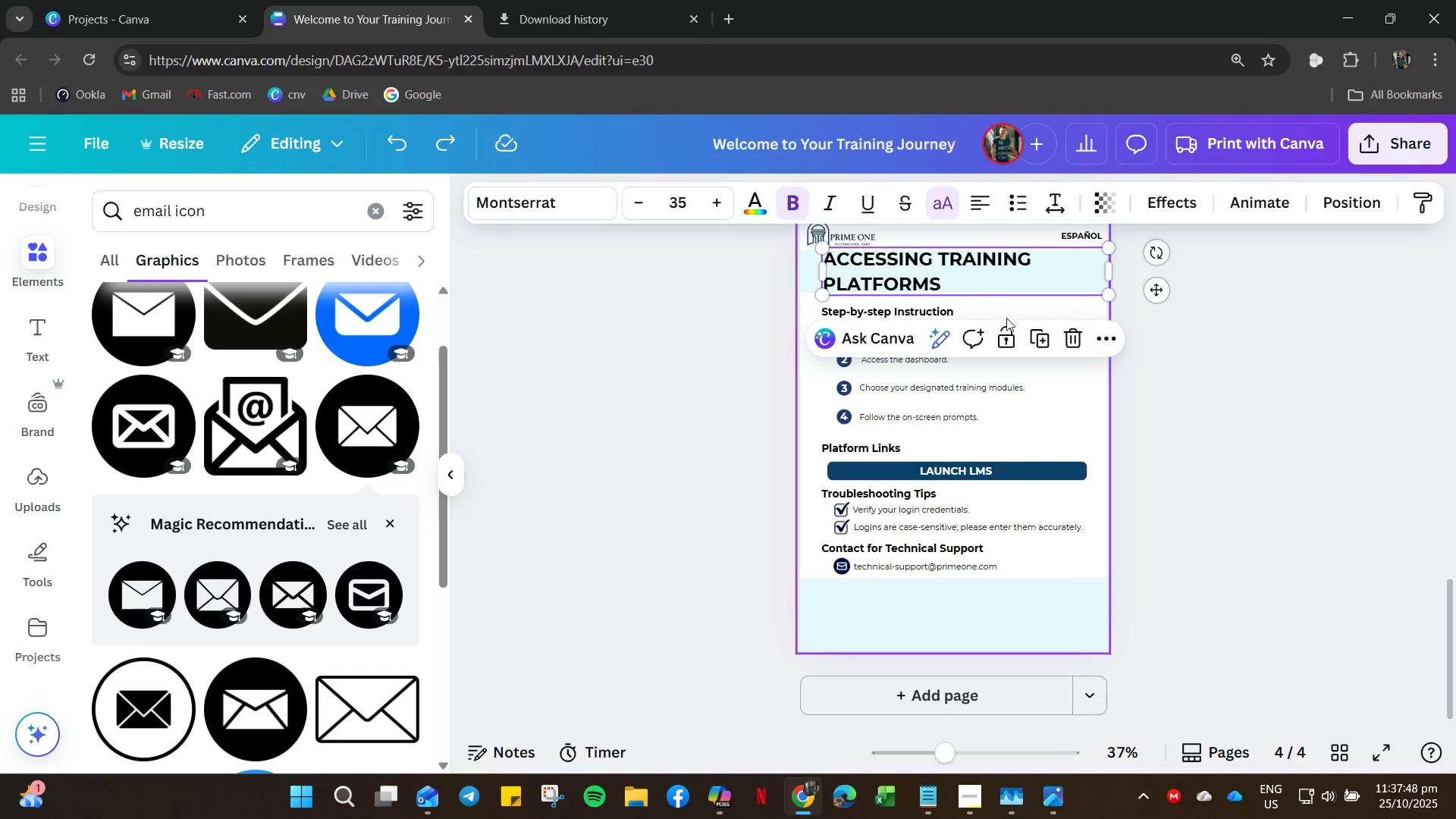 
hold_key(key=ControlLeft, duration=0.91)
scroll: coordinate [758, 278], scroll_direction: up, amount: 8.0
 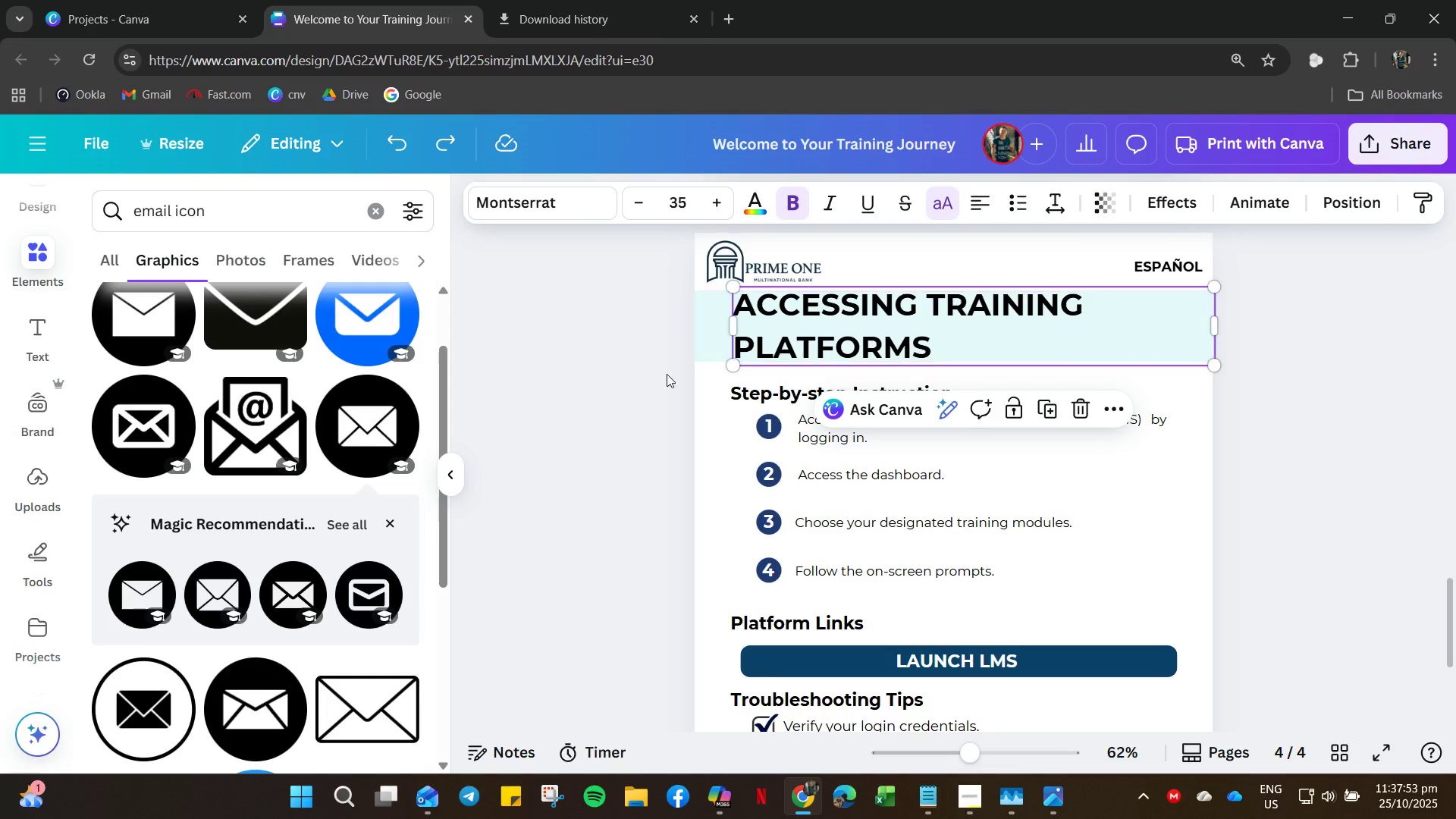 
left_click([702, 325])
 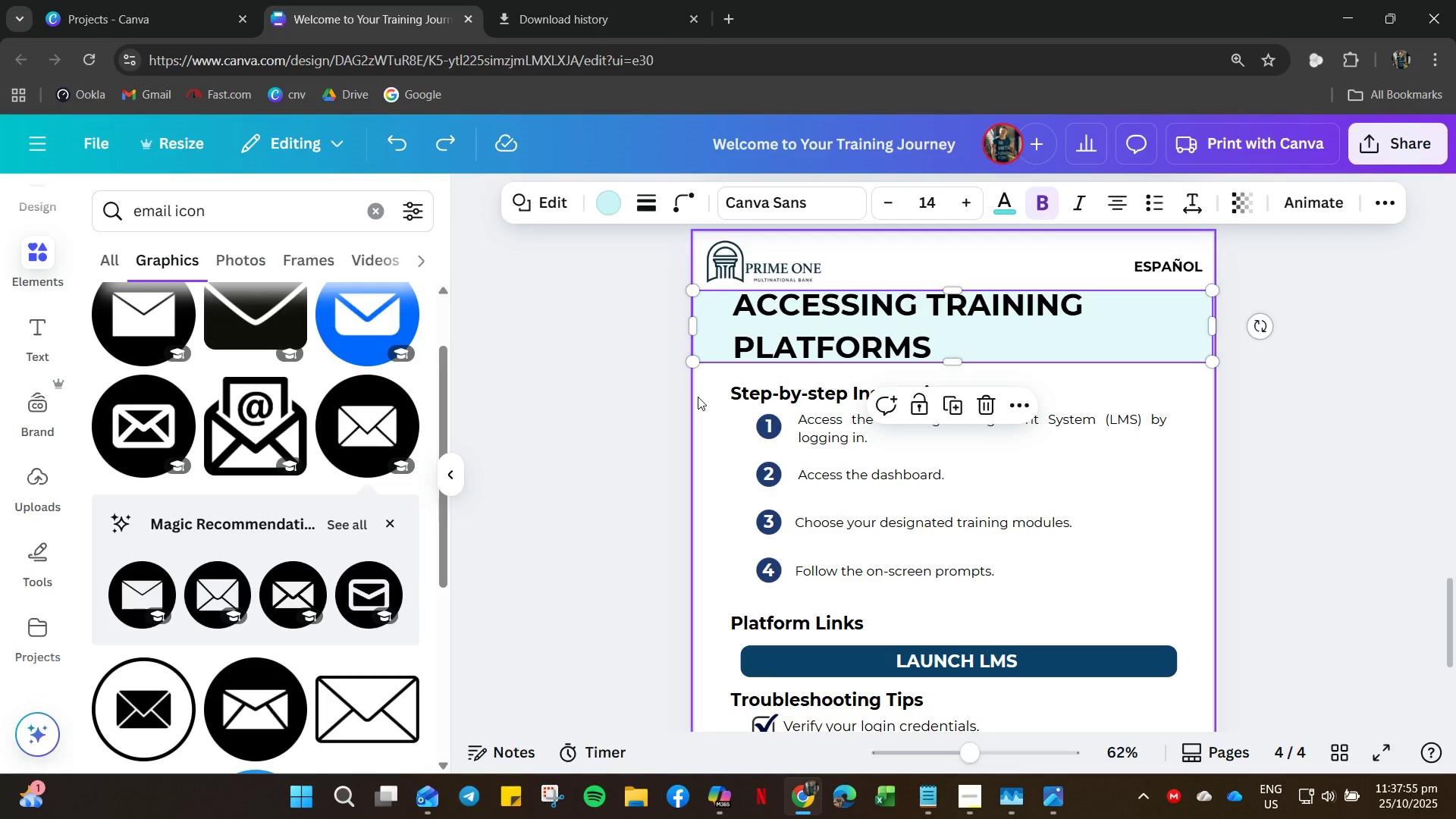 
hold_key(key=ControlLeft, duration=0.5)
scroll: coordinate [699, 397], scroll_direction: up, amount: 5.0
 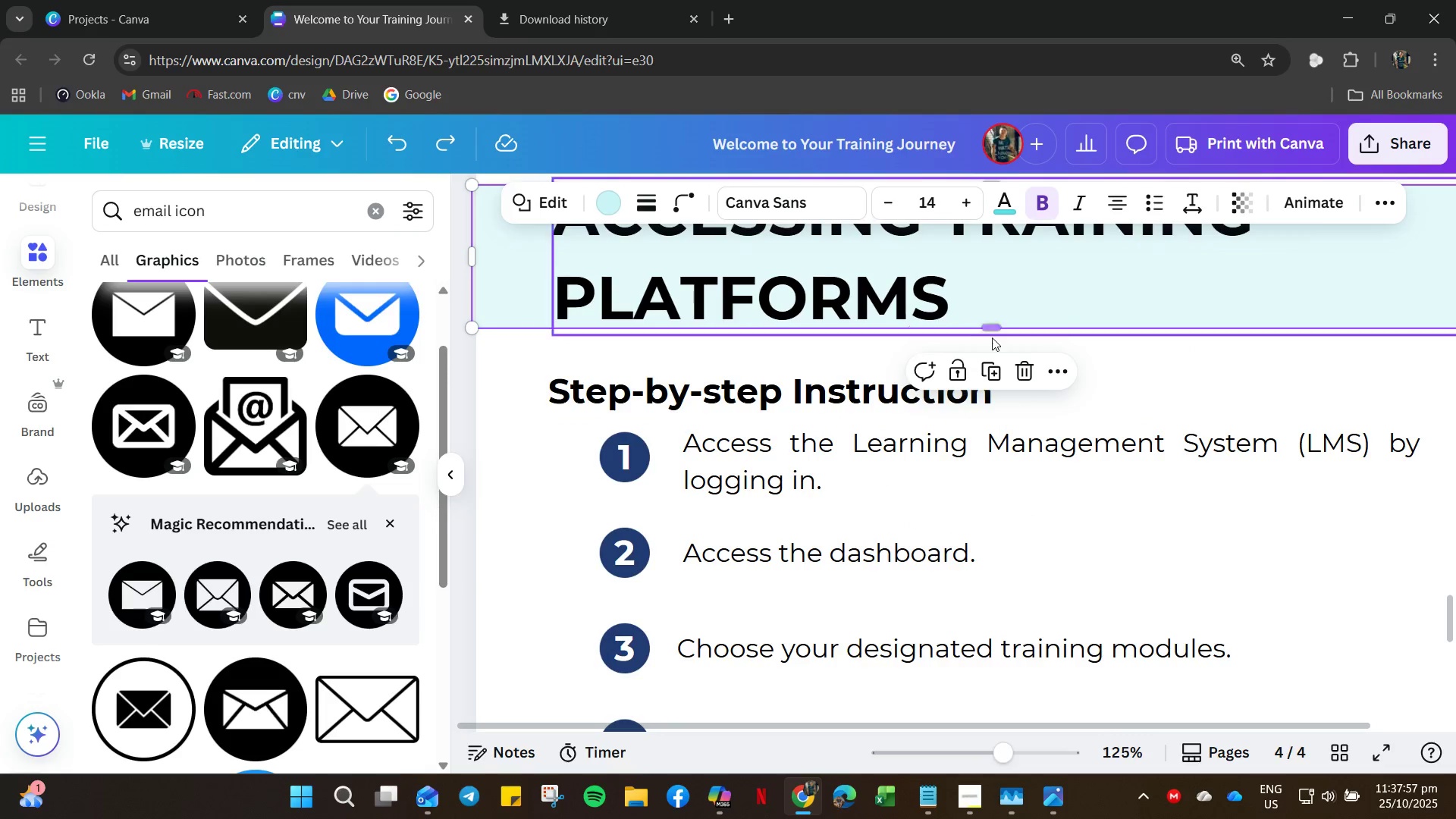 
left_click_drag(start_coordinate=[984, 325], to_coordinate=[977, 373])
 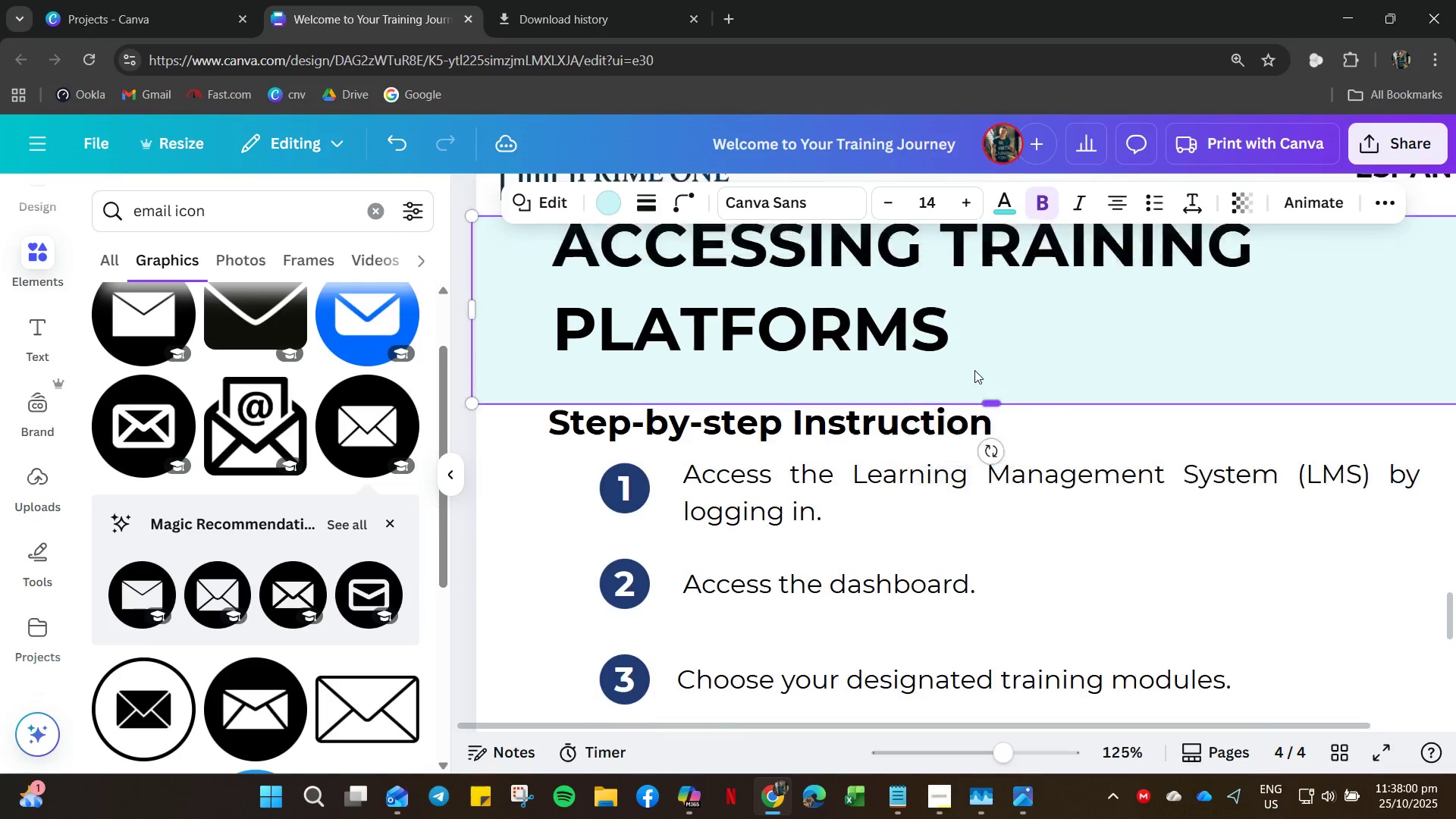 
scroll: coordinate [974, 370], scroll_direction: up, amount: 4.0
 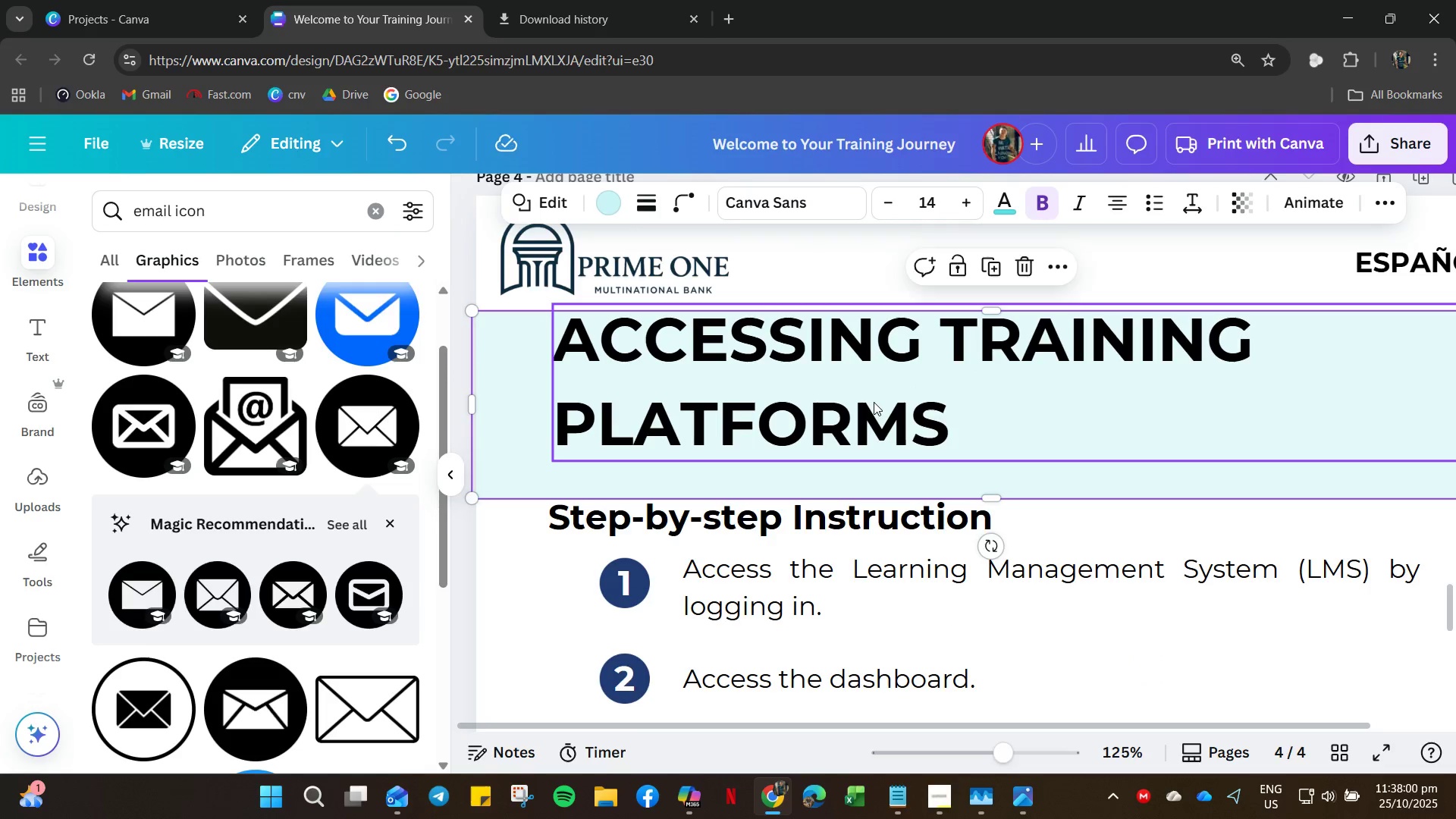 
left_click([874, 402])
 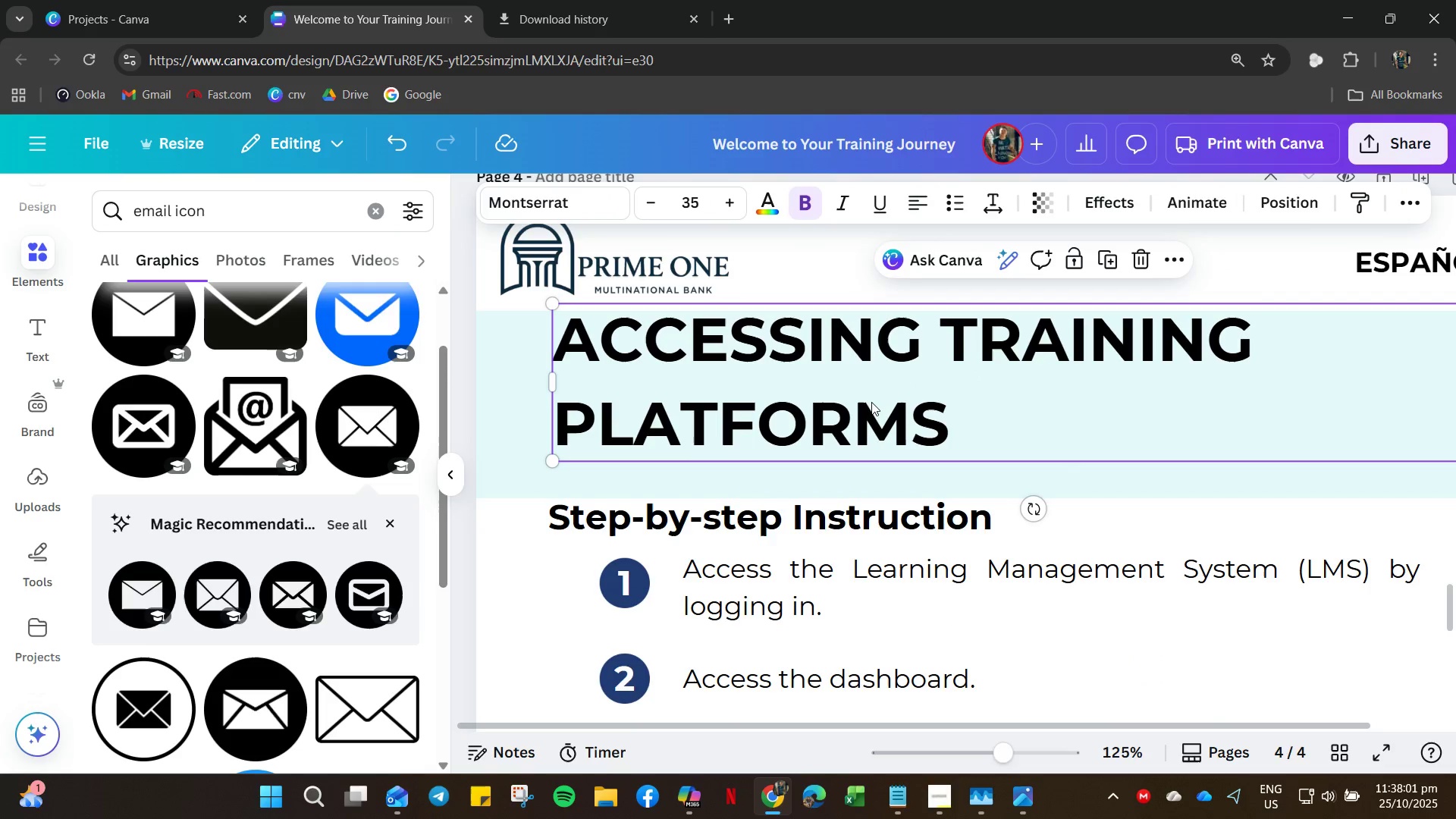 
left_click_drag(start_coordinate=[871, 402], to_coordinate=[874, 419])
 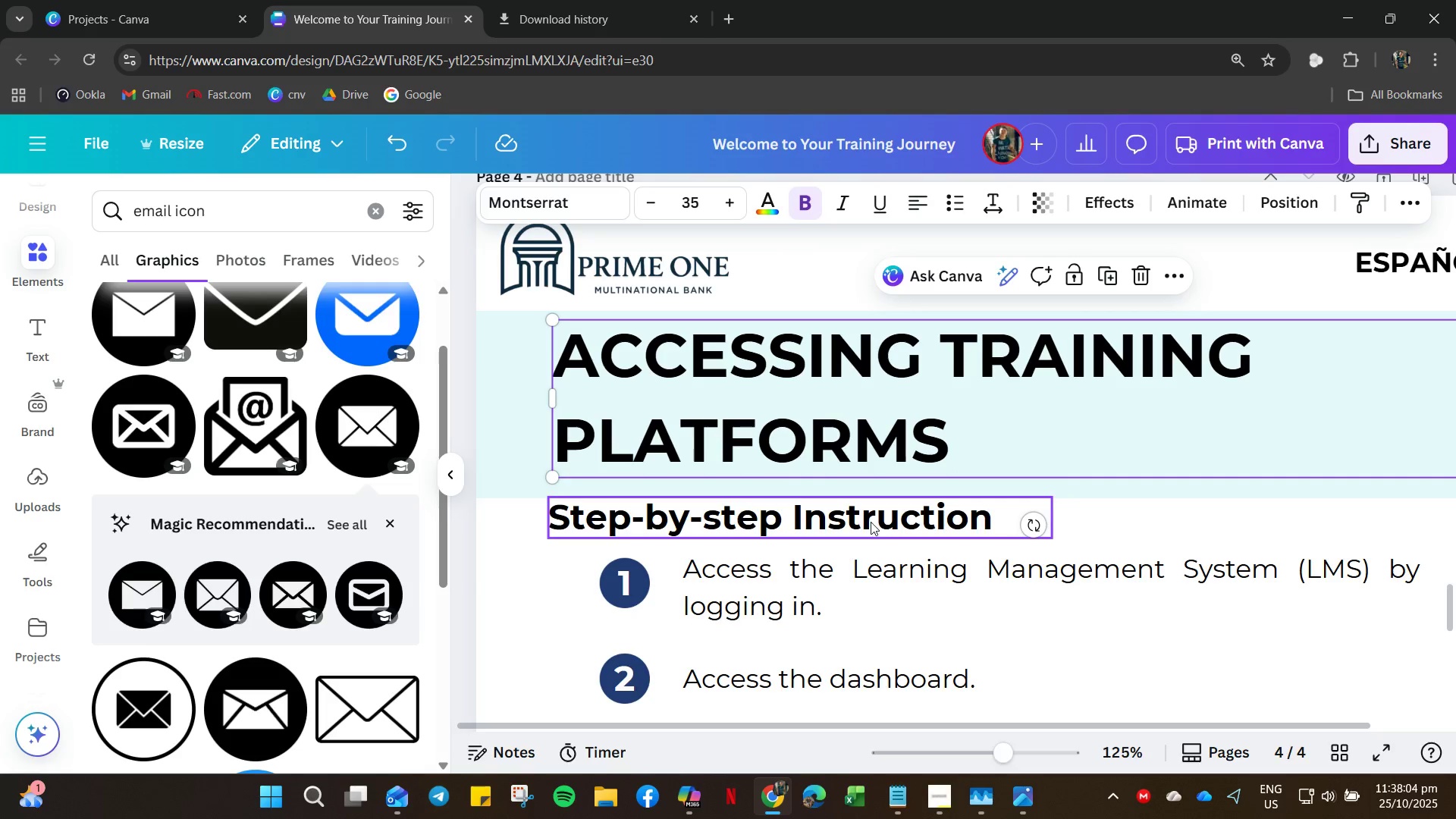 
left_click([864, 526])
 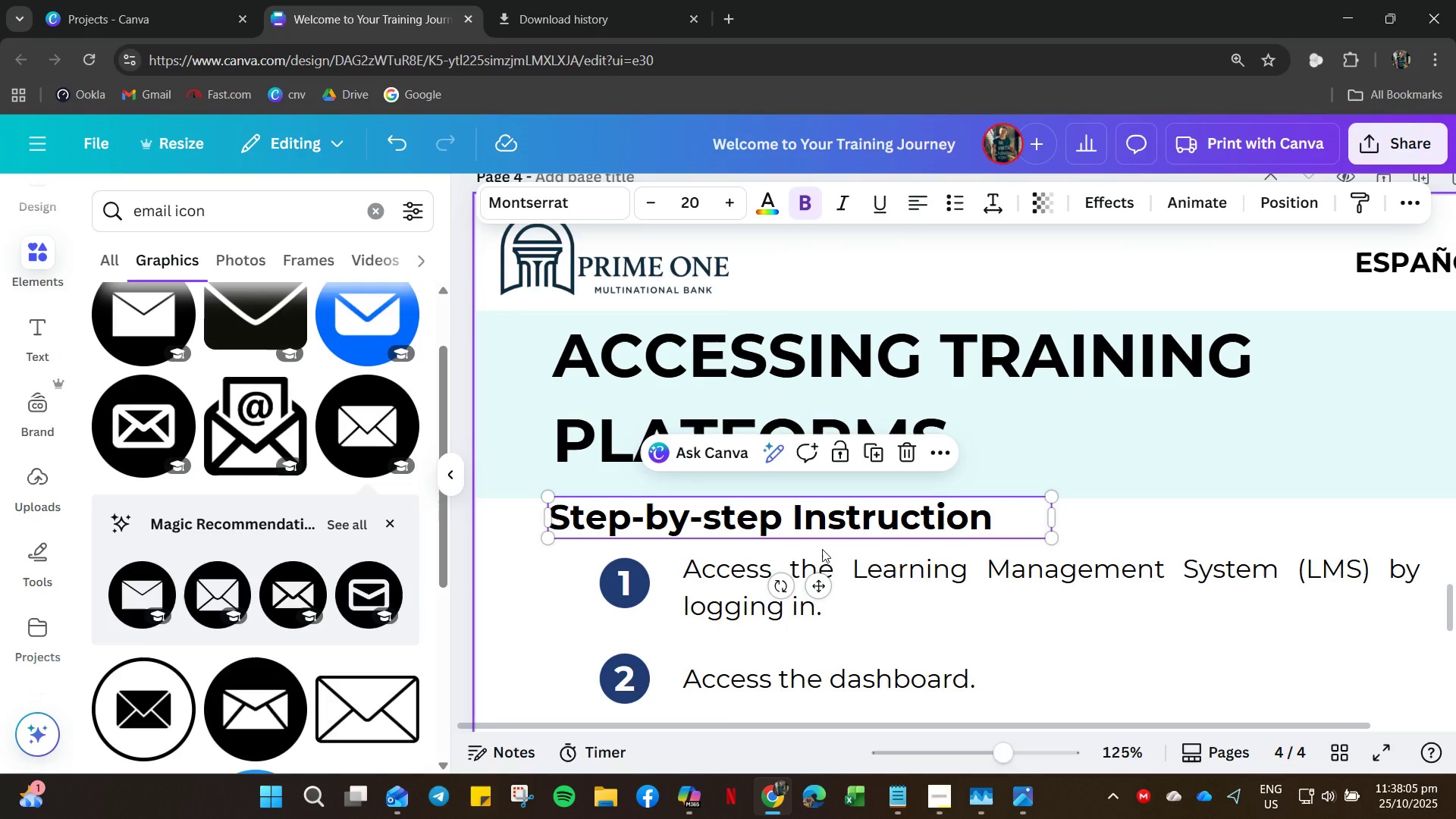 
scroll: coordinate [822, 549], scroll_direction: down, amount: 5.0
 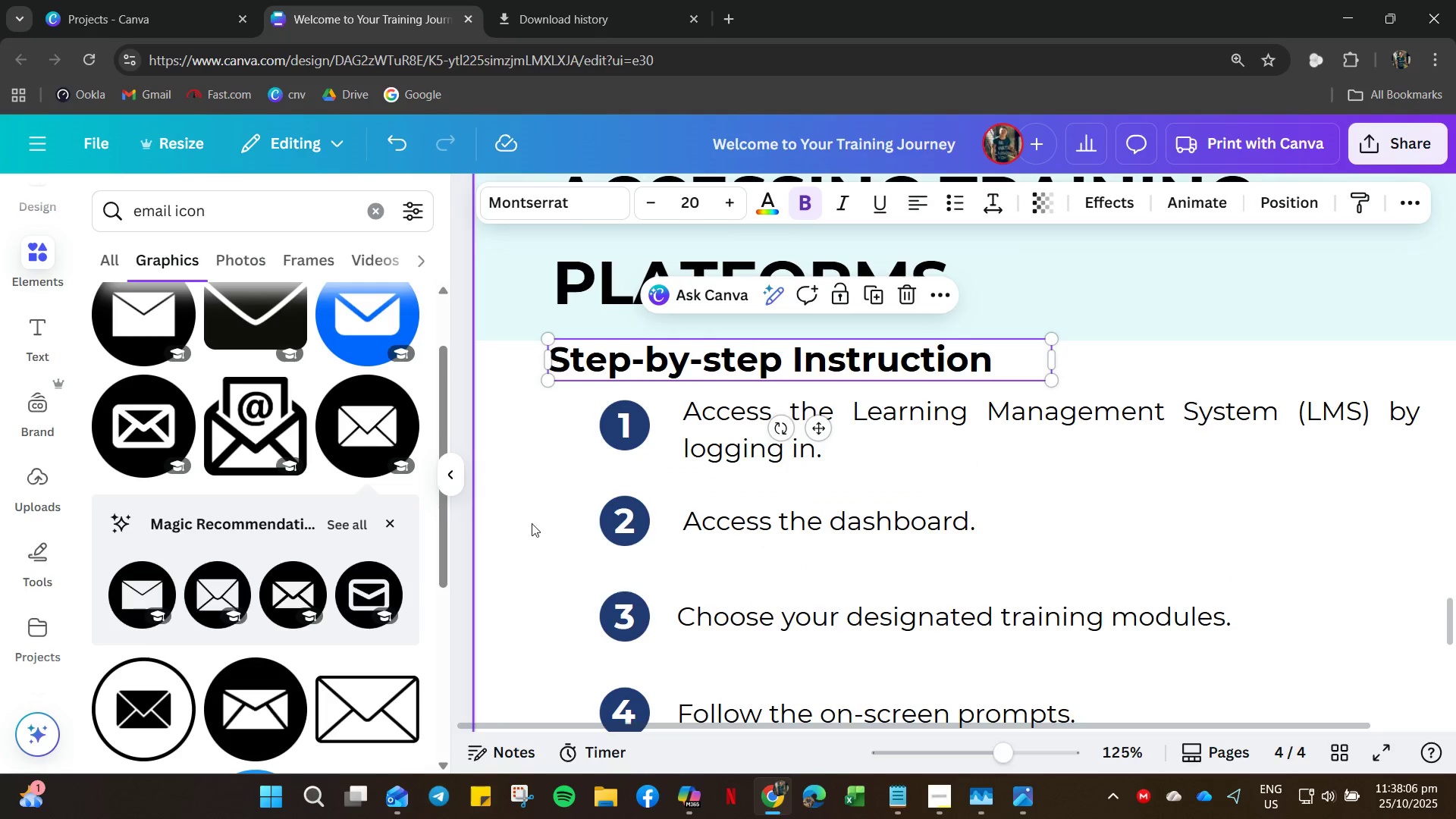 
hold_key(key=ControlLeft, duration=0.62)
scroll: coordinate [529, 566], scroll_direction: down, amount: 8.0
 